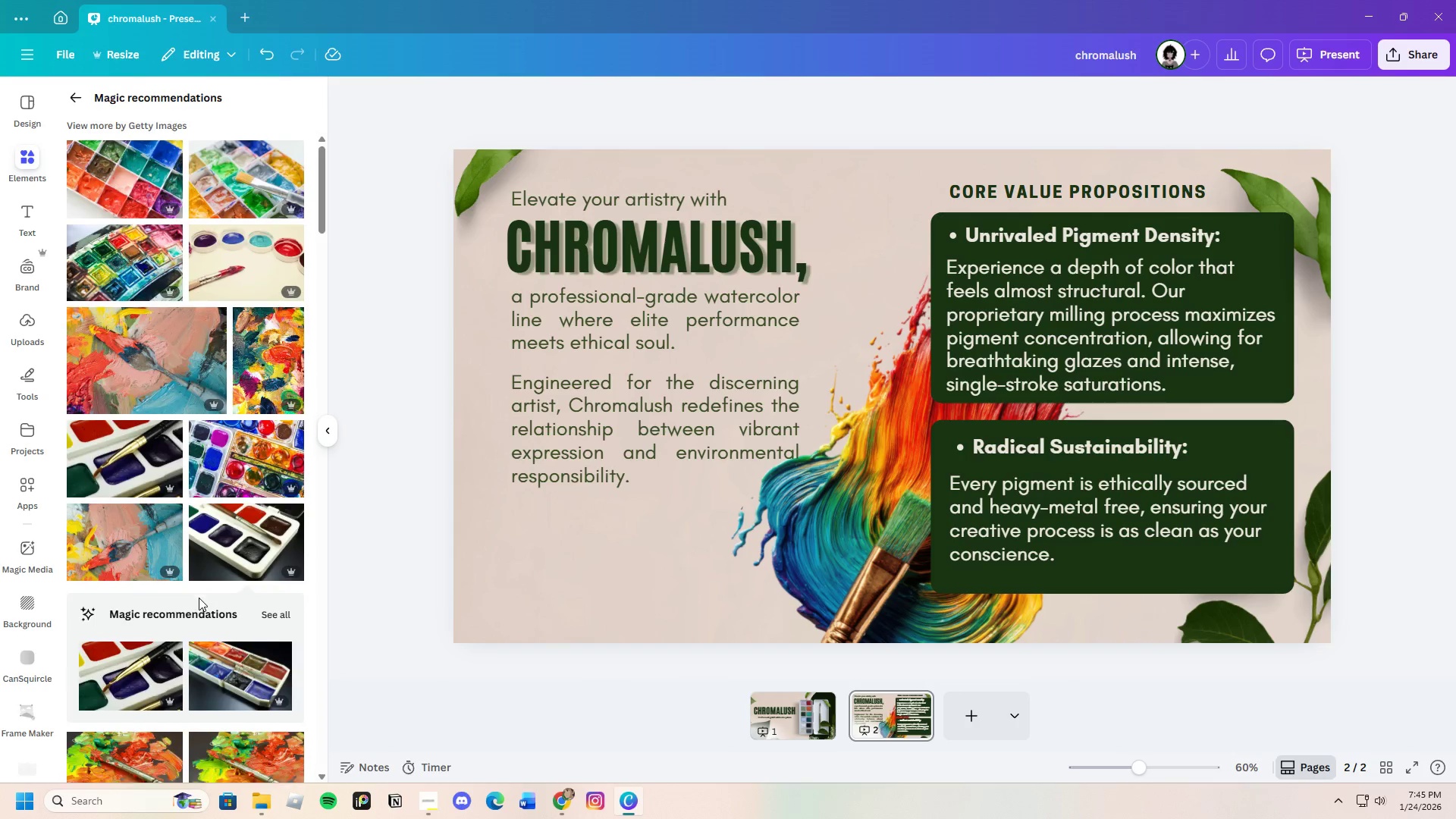 
scroll: coordinate [199, 598], scroll_direction: down, amount: 7.0
 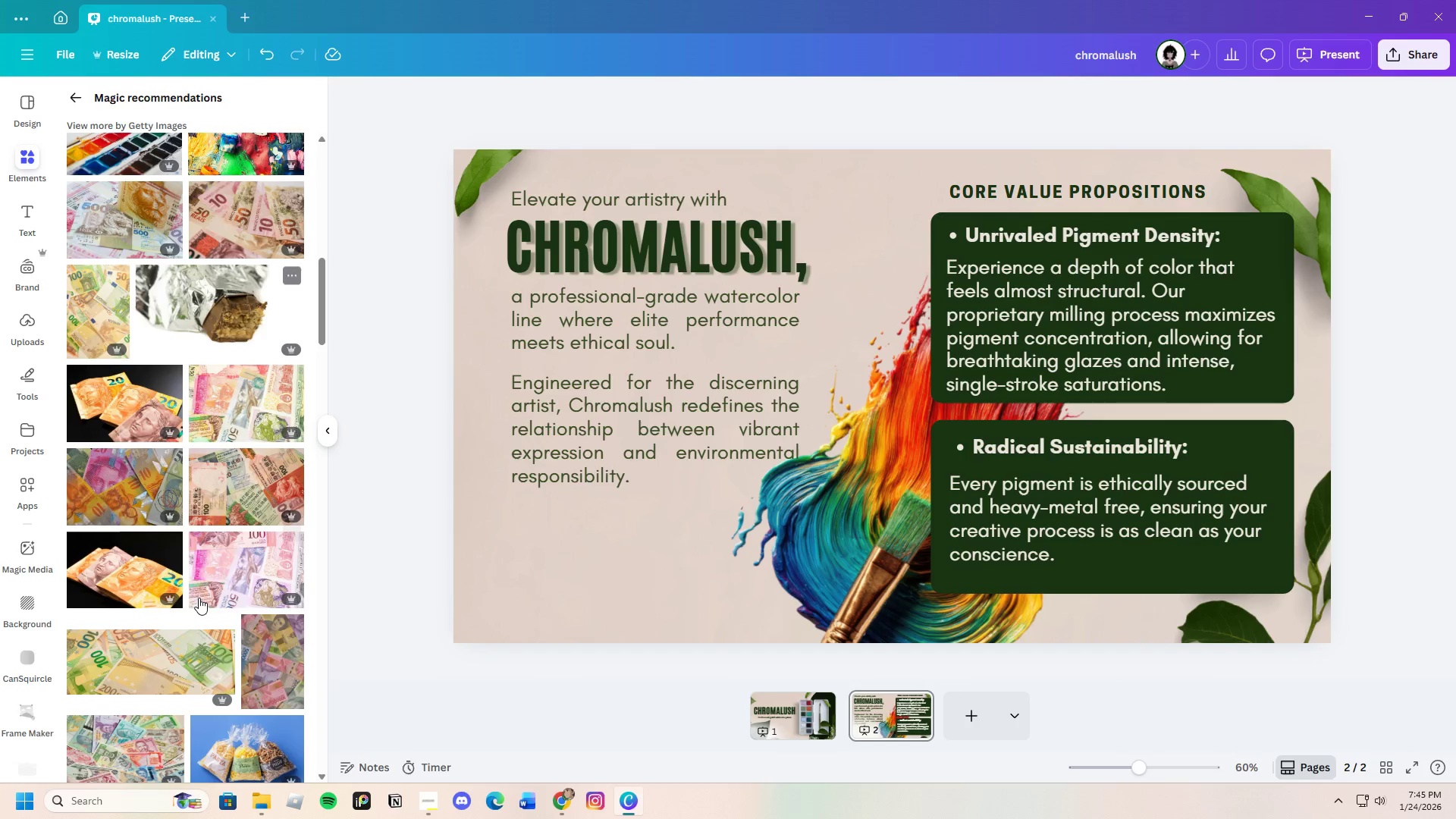 
scroll: coordinate [197, 600], scroll_direction: up, amount: 15.0
 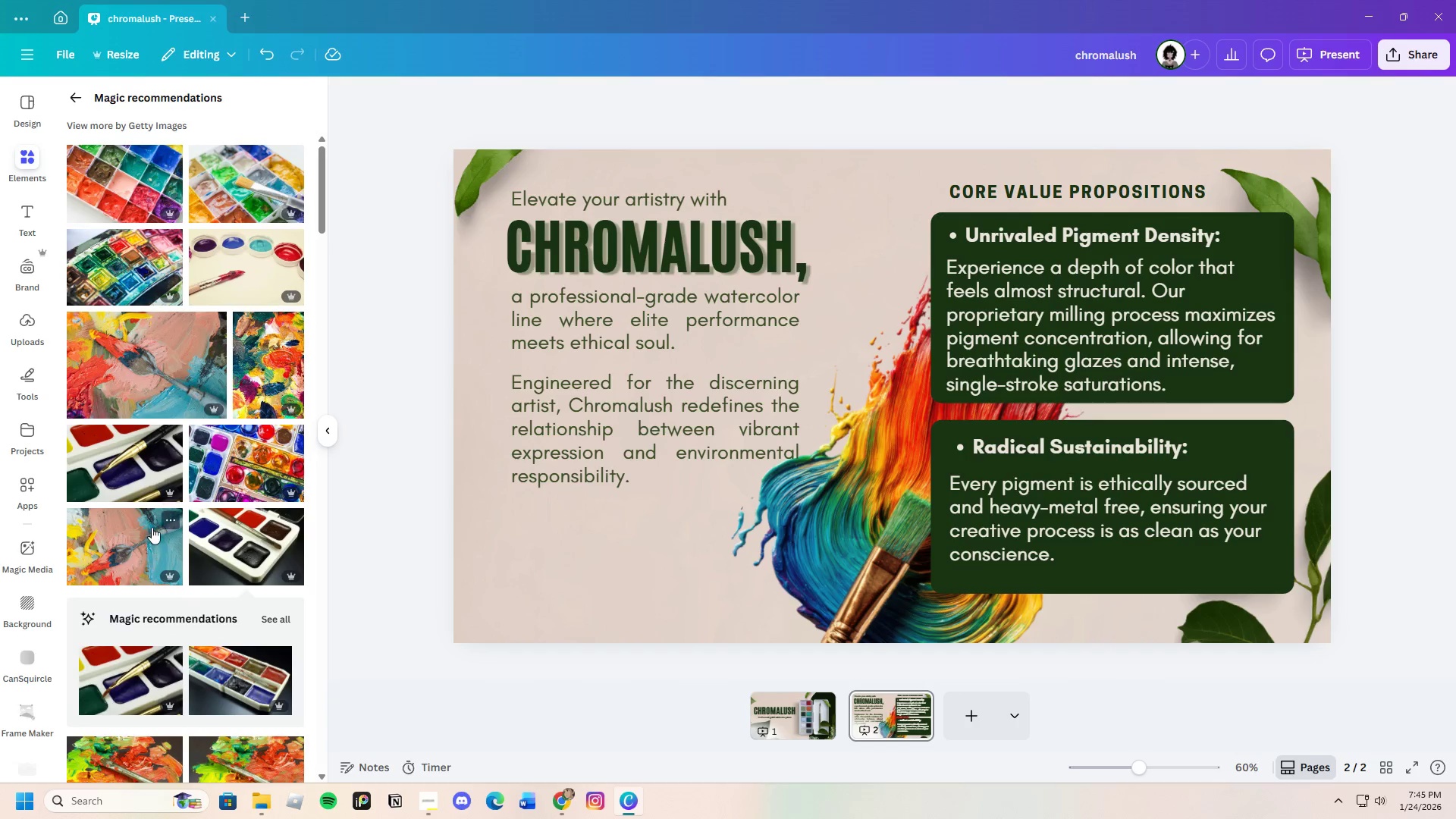 
mouse_move([157, 483])
 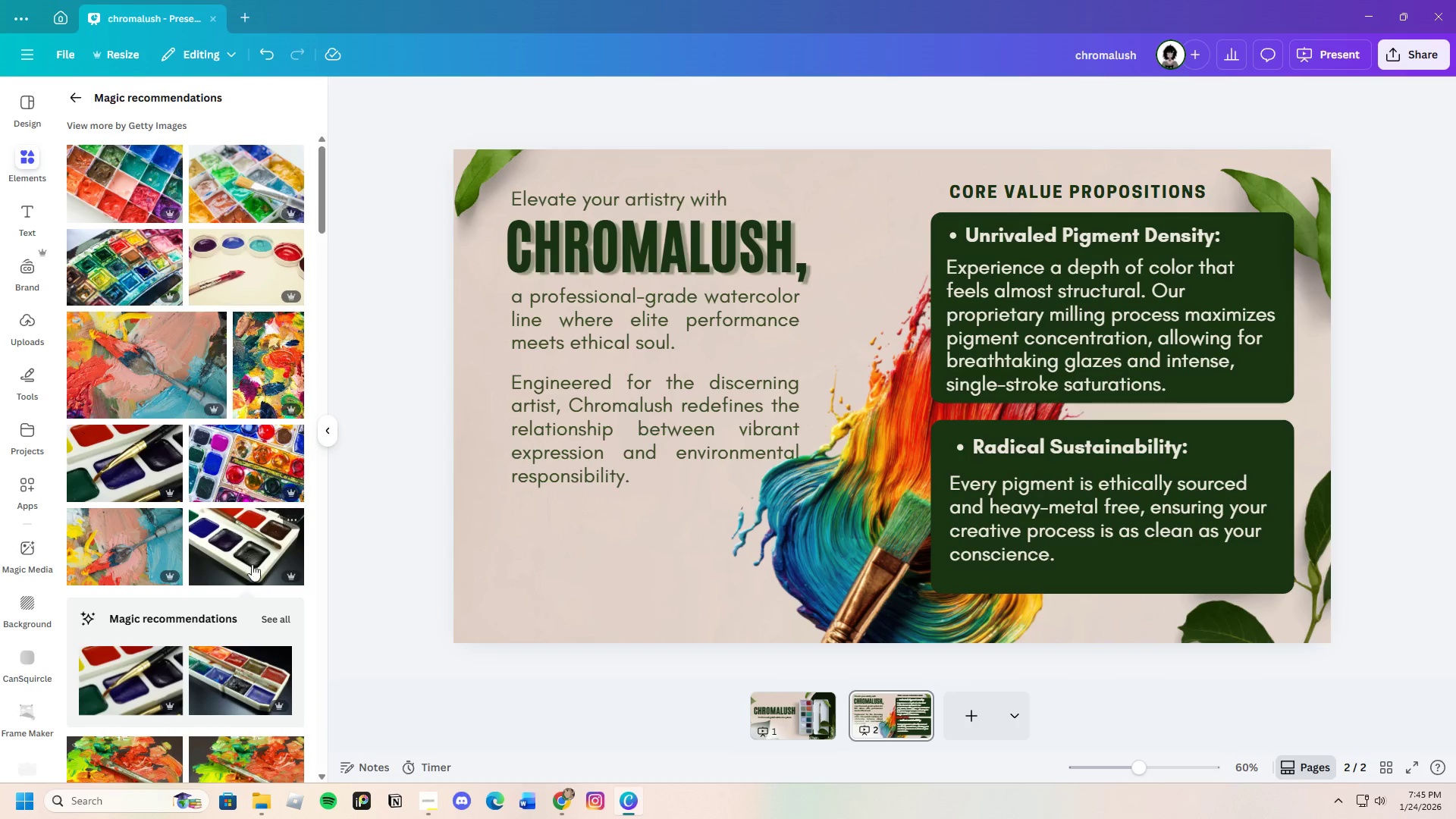 
left_click([252, 553])
 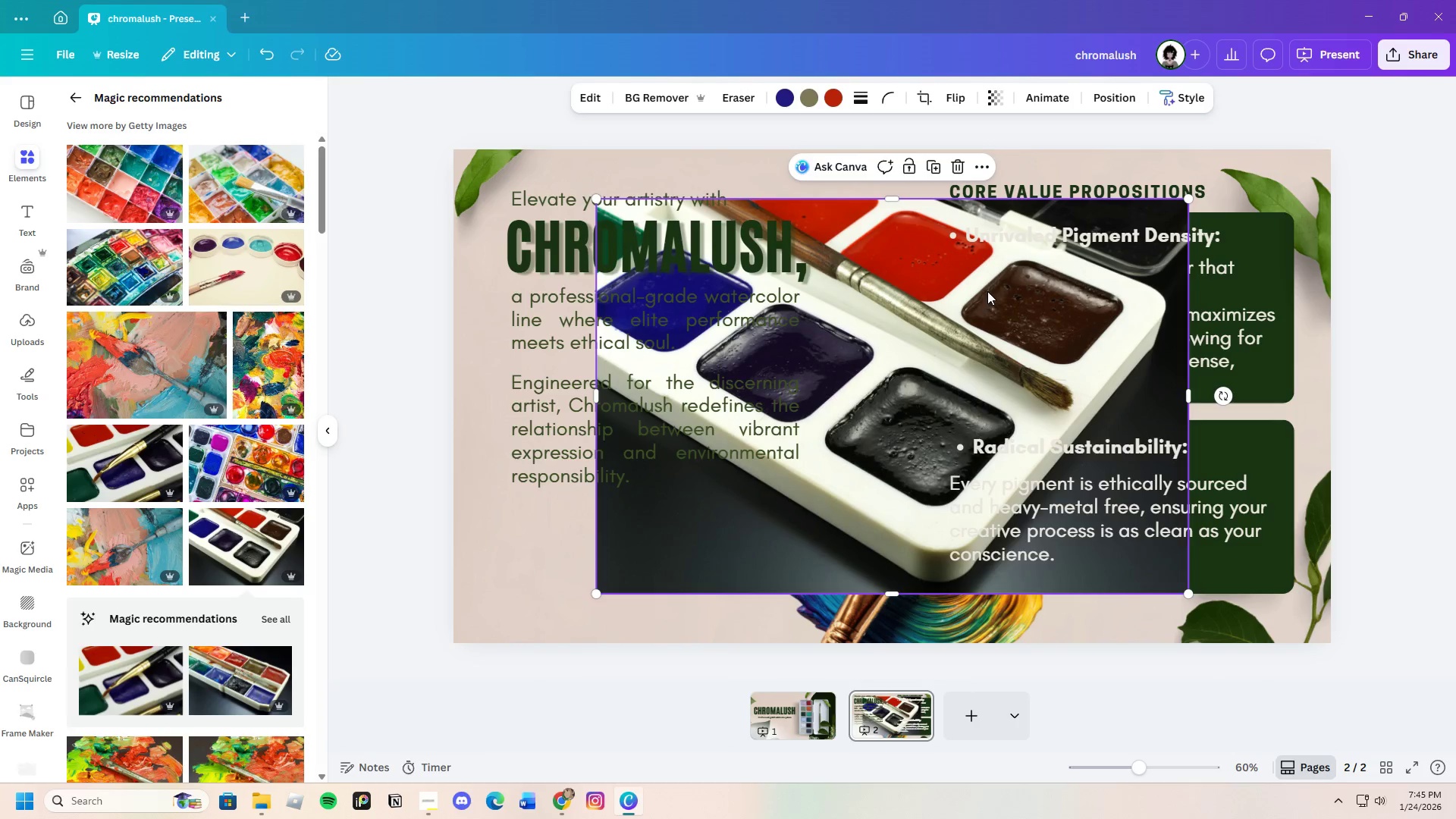 
left_click_drag(start_coordinate=[987, 287], to_coordinate=[950, 315])
 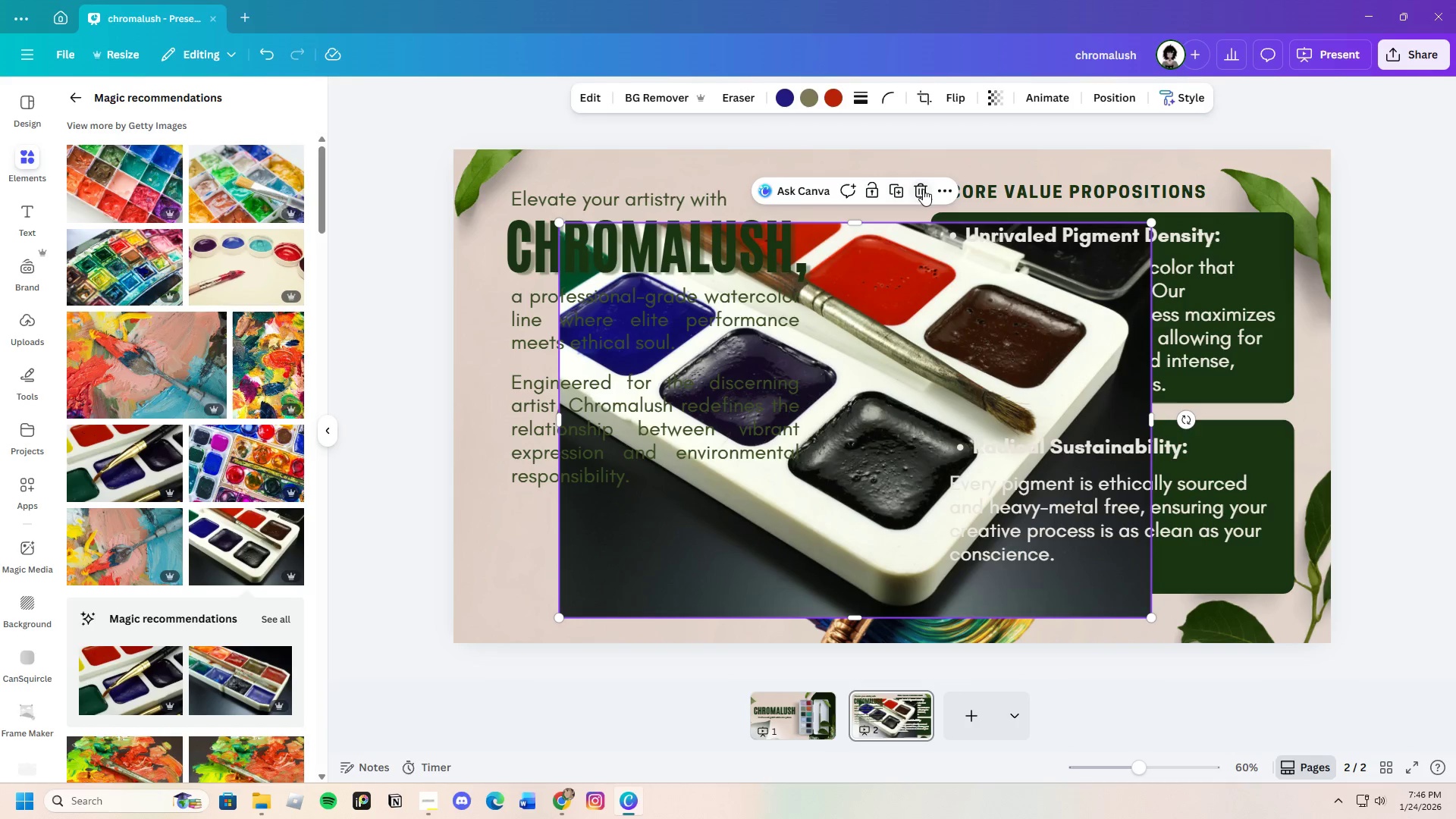 
left_click([925, 187])
 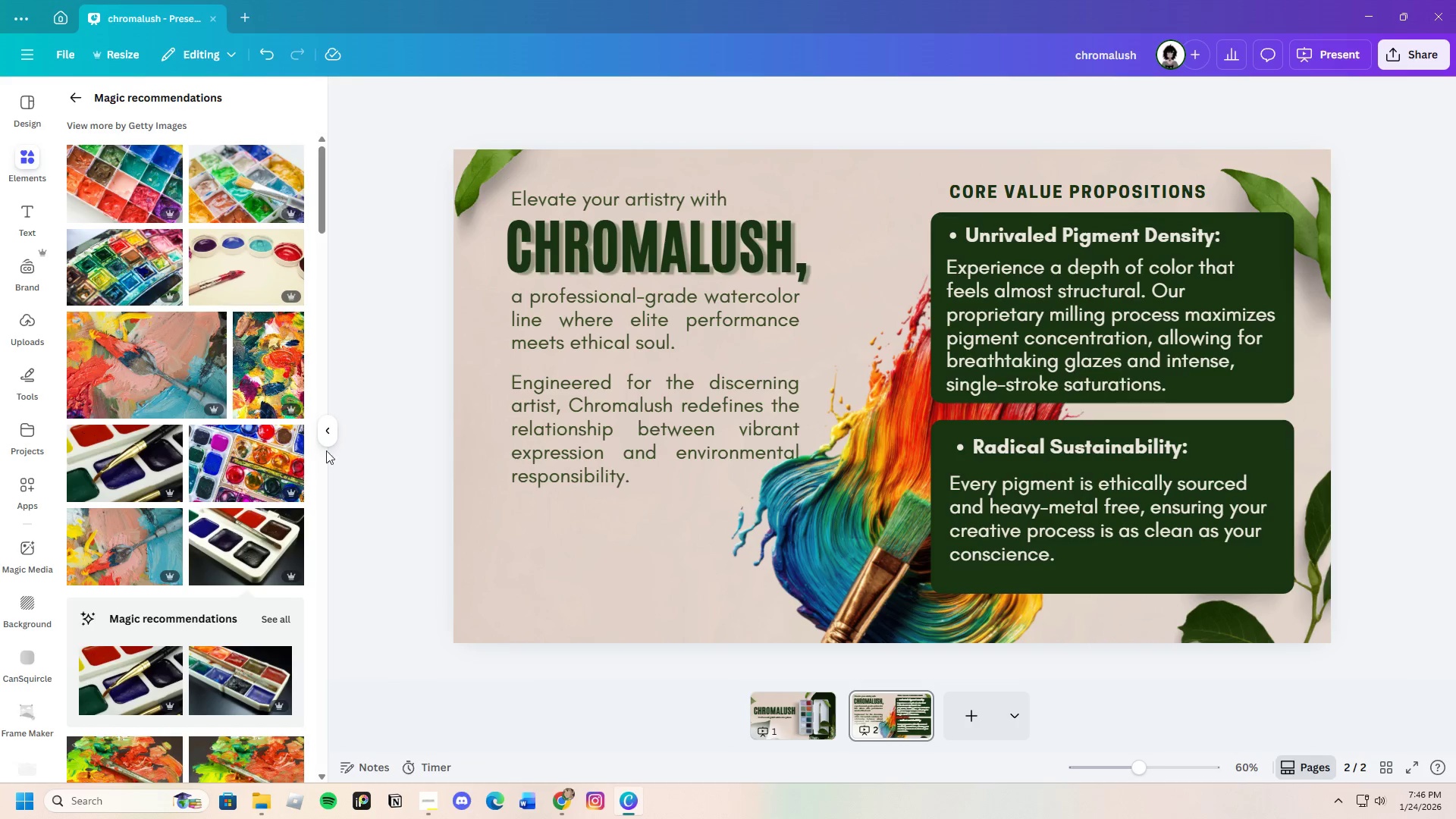 
scroll: coordinate [306, 438], scroll_direction: up, amount: 2.0
 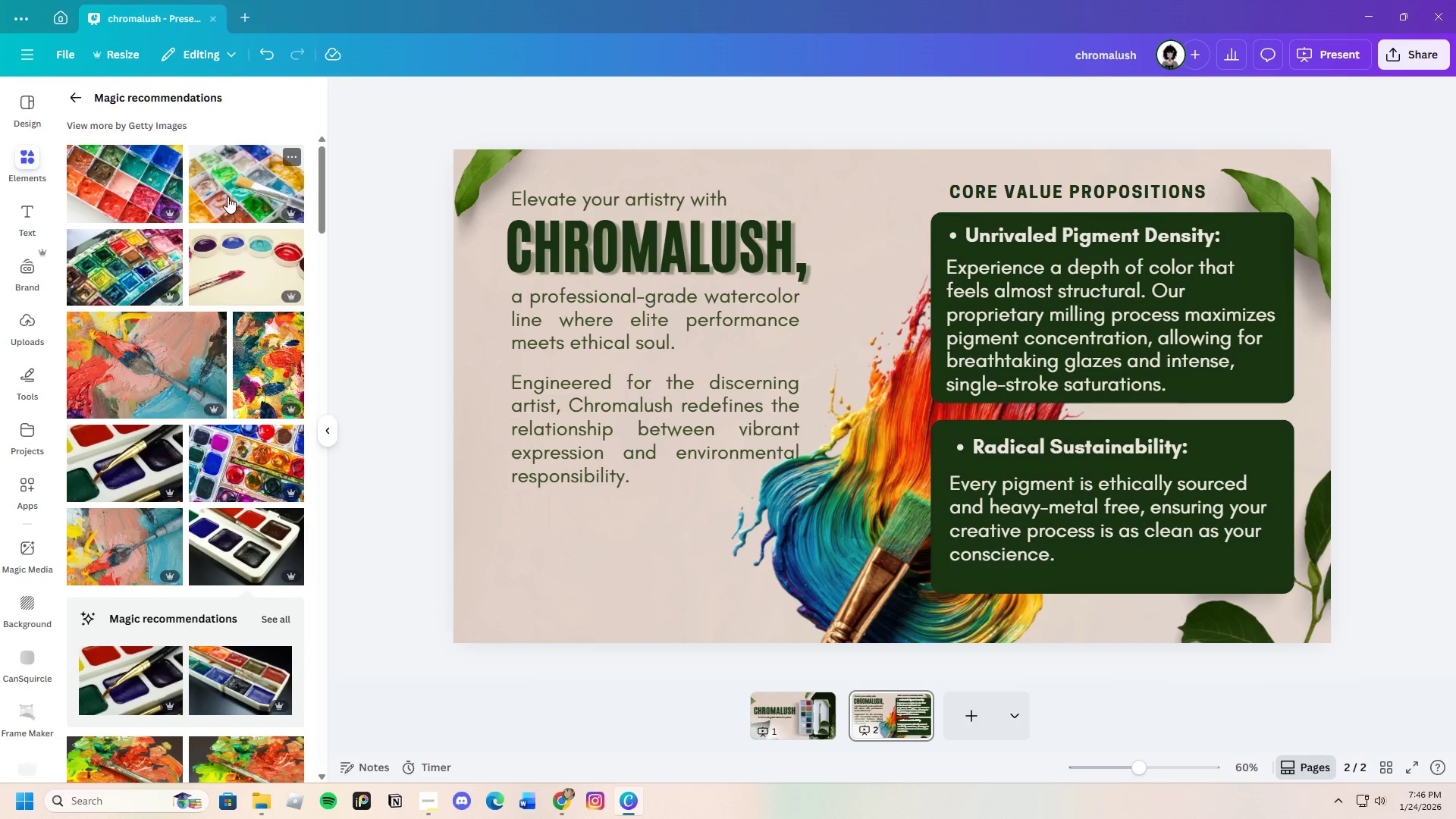 
left_click([230, 193])
 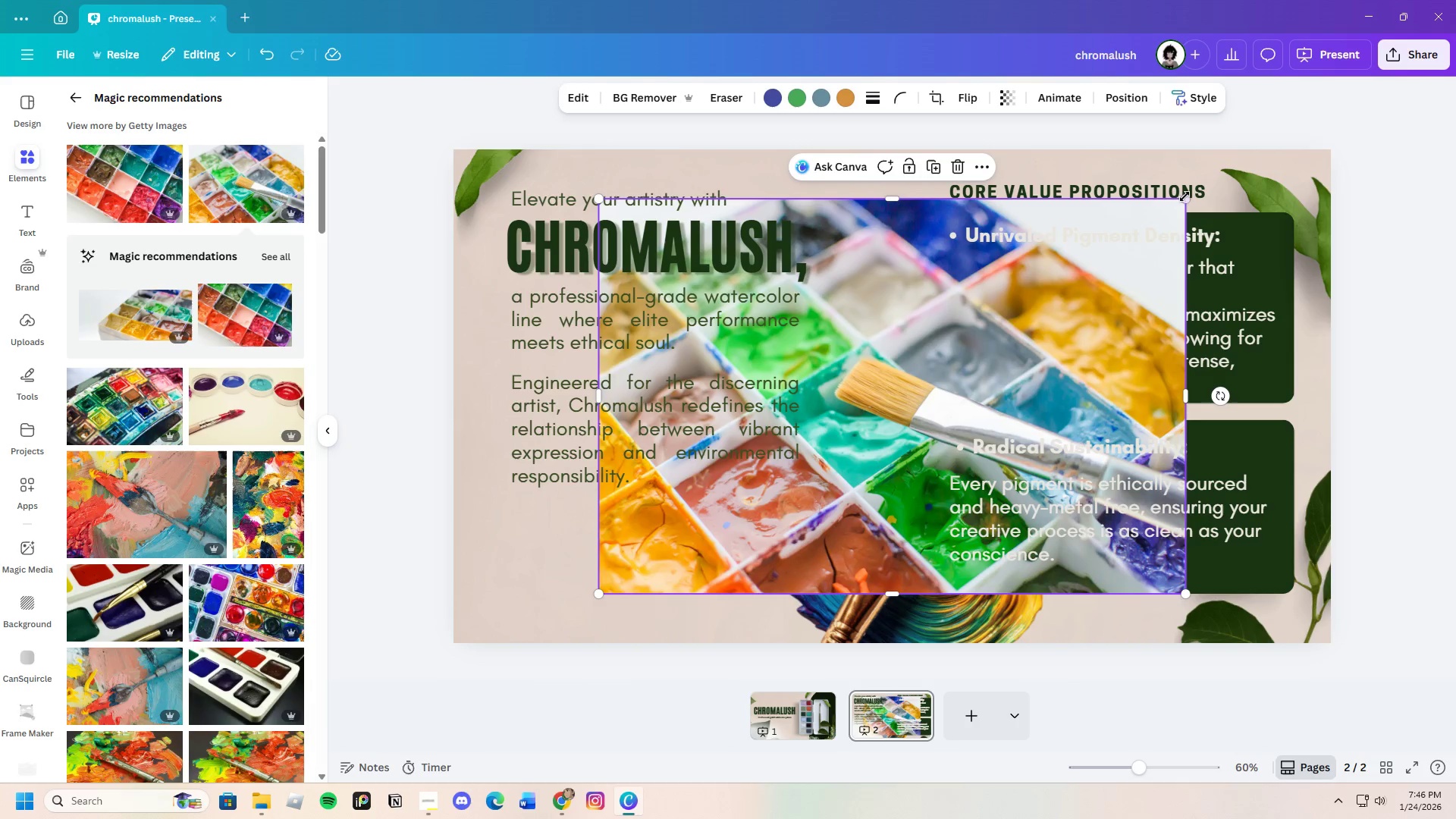 
left_click_drag(start_coordinate=[1185, 199], to_coordinate=[1015, 488])
 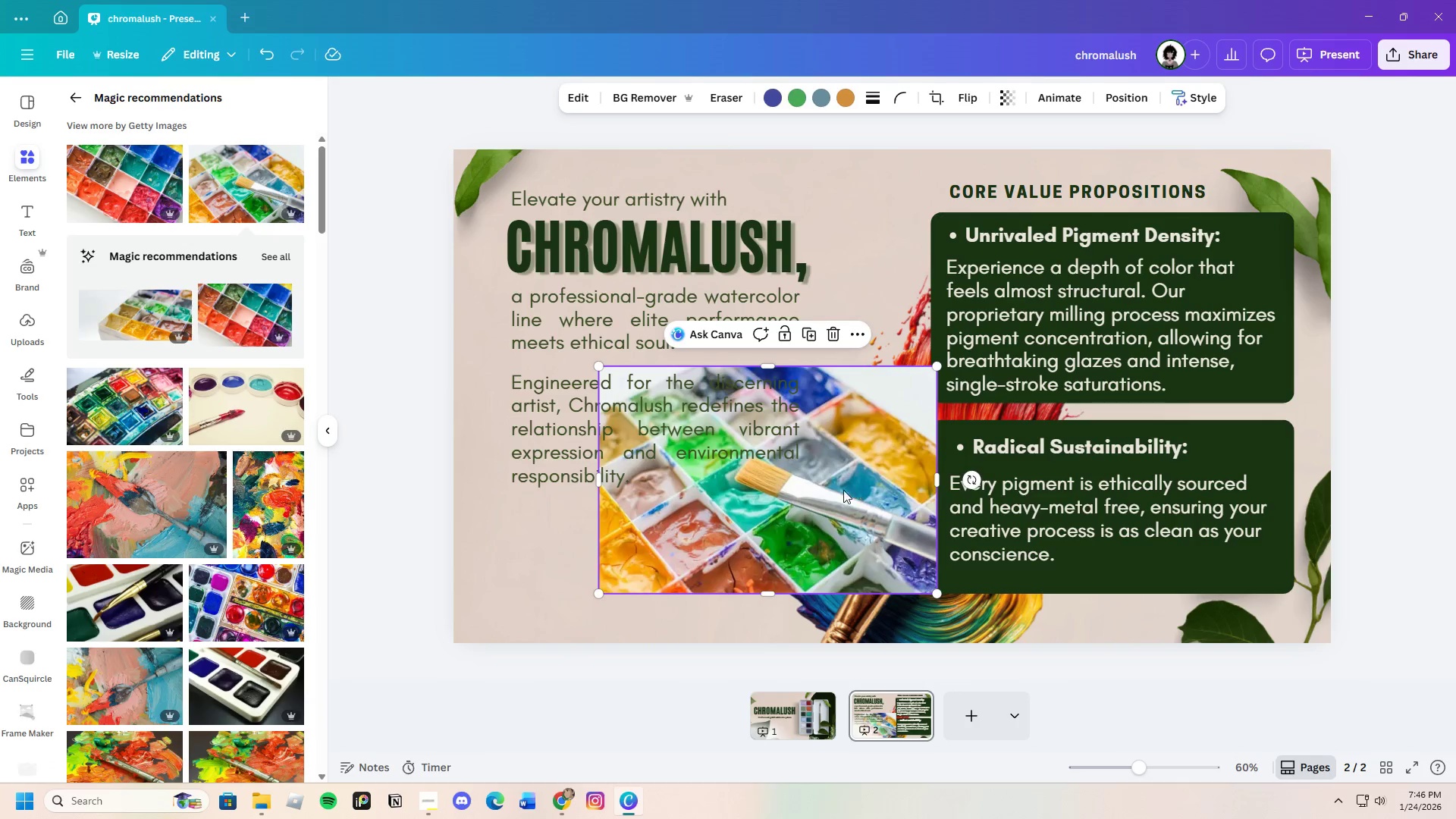 
left_click_drag(start_coordinate=[853, 485], to_coordinate=[686, 512])
 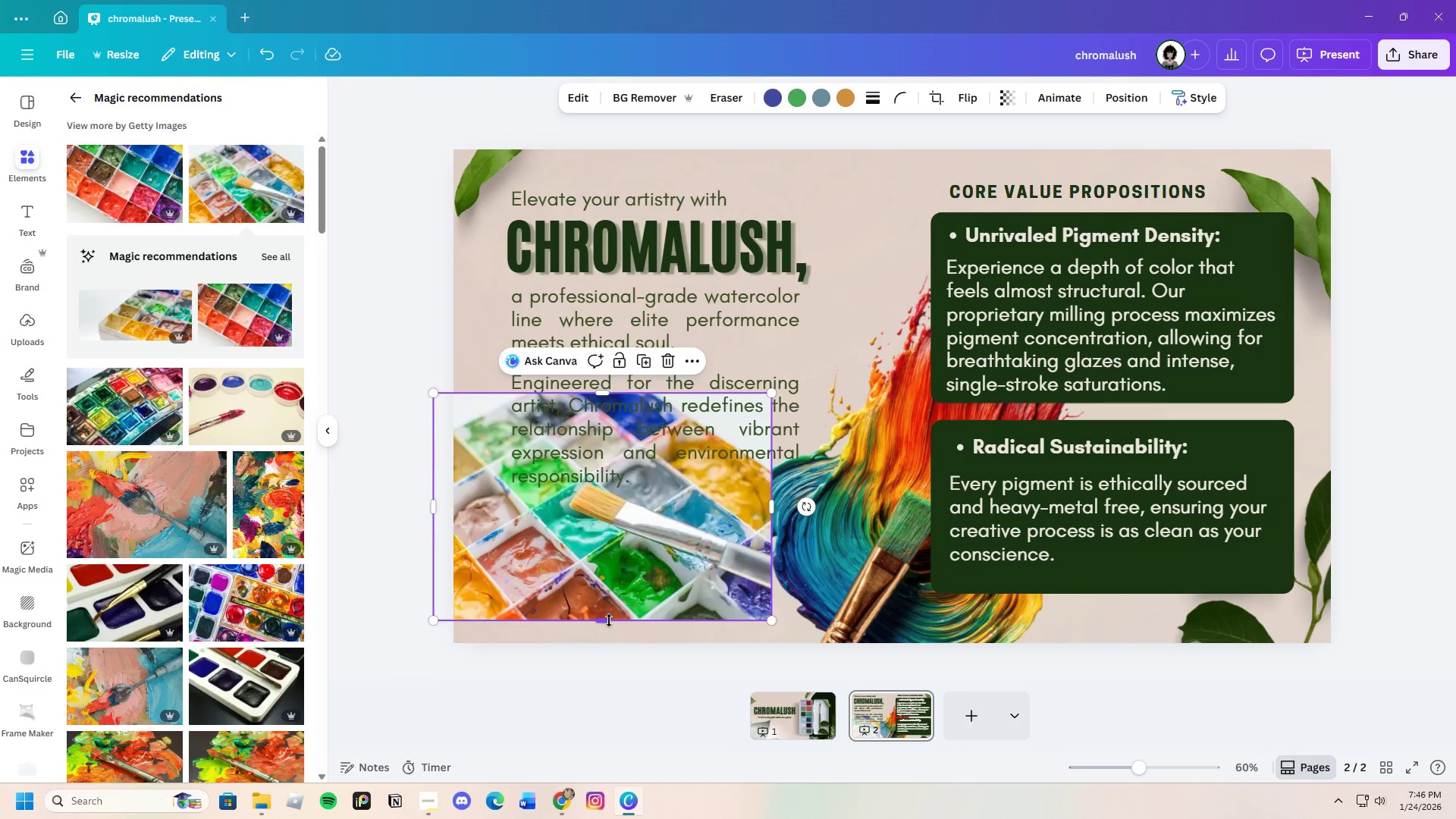 
left_click_drag(start_coordinate=[609, 622], to_coordinate=[620, 595])
 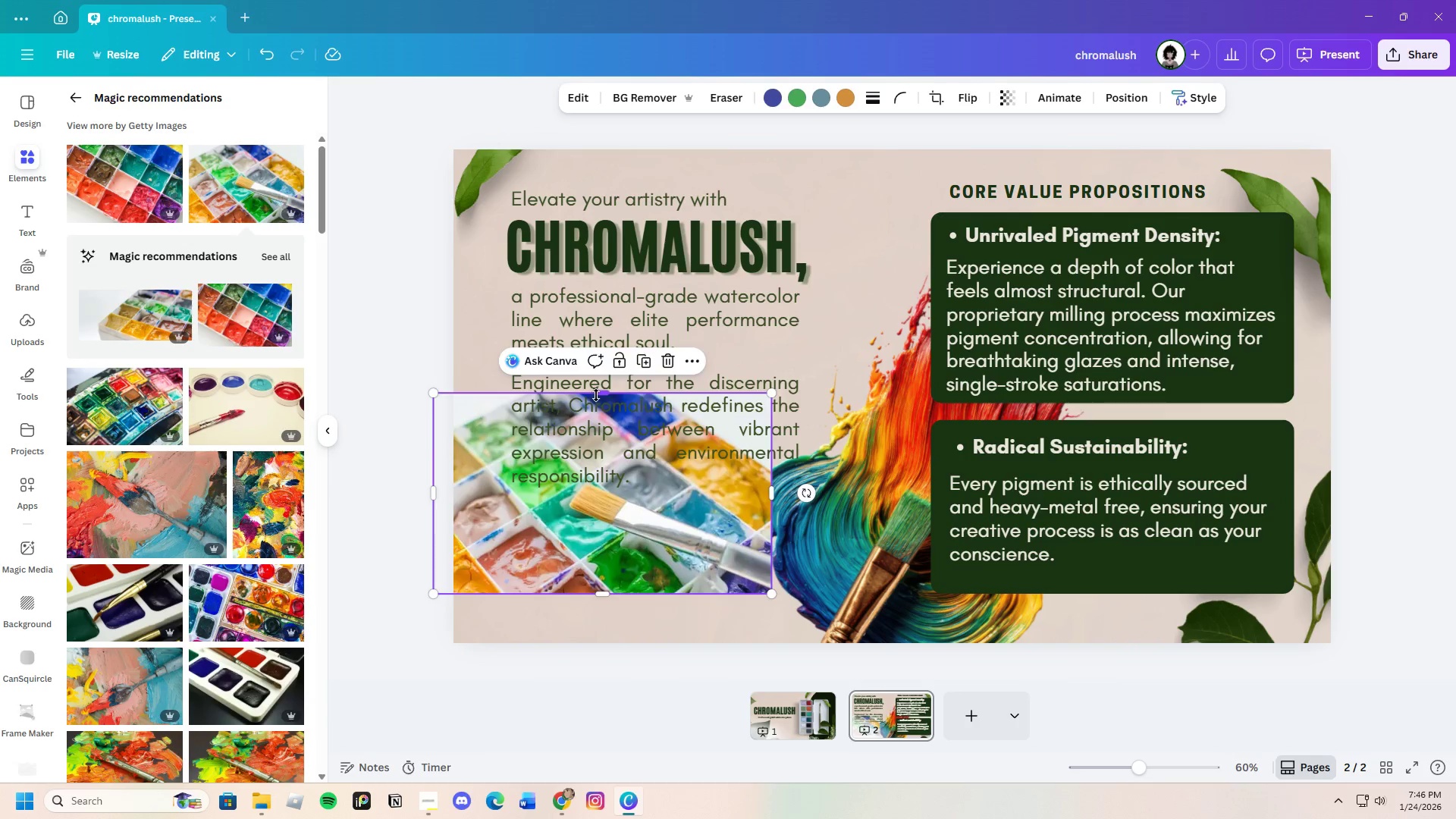 
left_click_drag(start_coordinate=[595, 395], to_coordinate=[623, 442])
 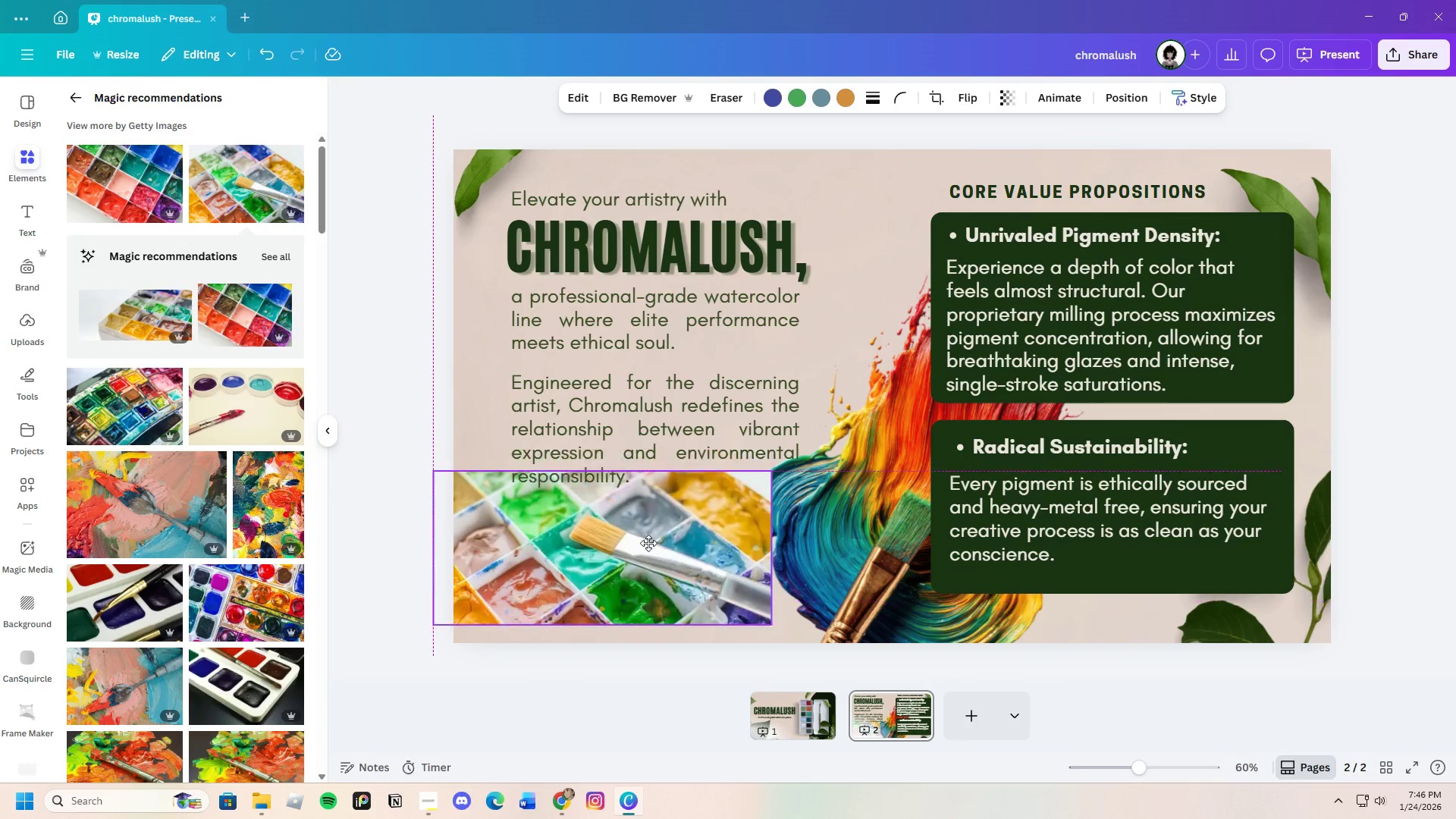 
left_click_drag(start_coordinate=[645, 502], to_coordinate=[666, 551])
 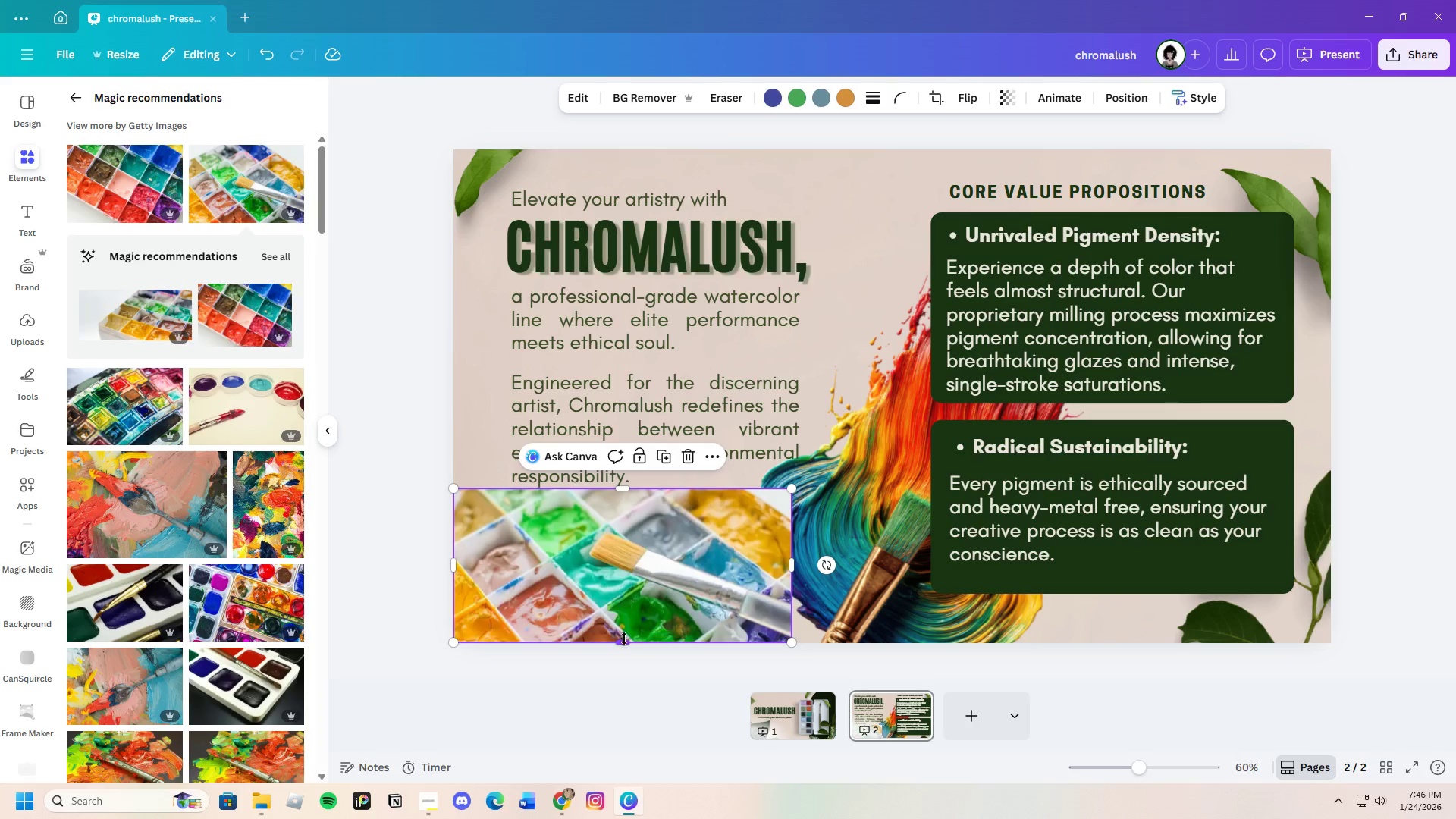 
left_click_drag(start_coordinate=[624, 639], to_coordinate=[629, 626])
 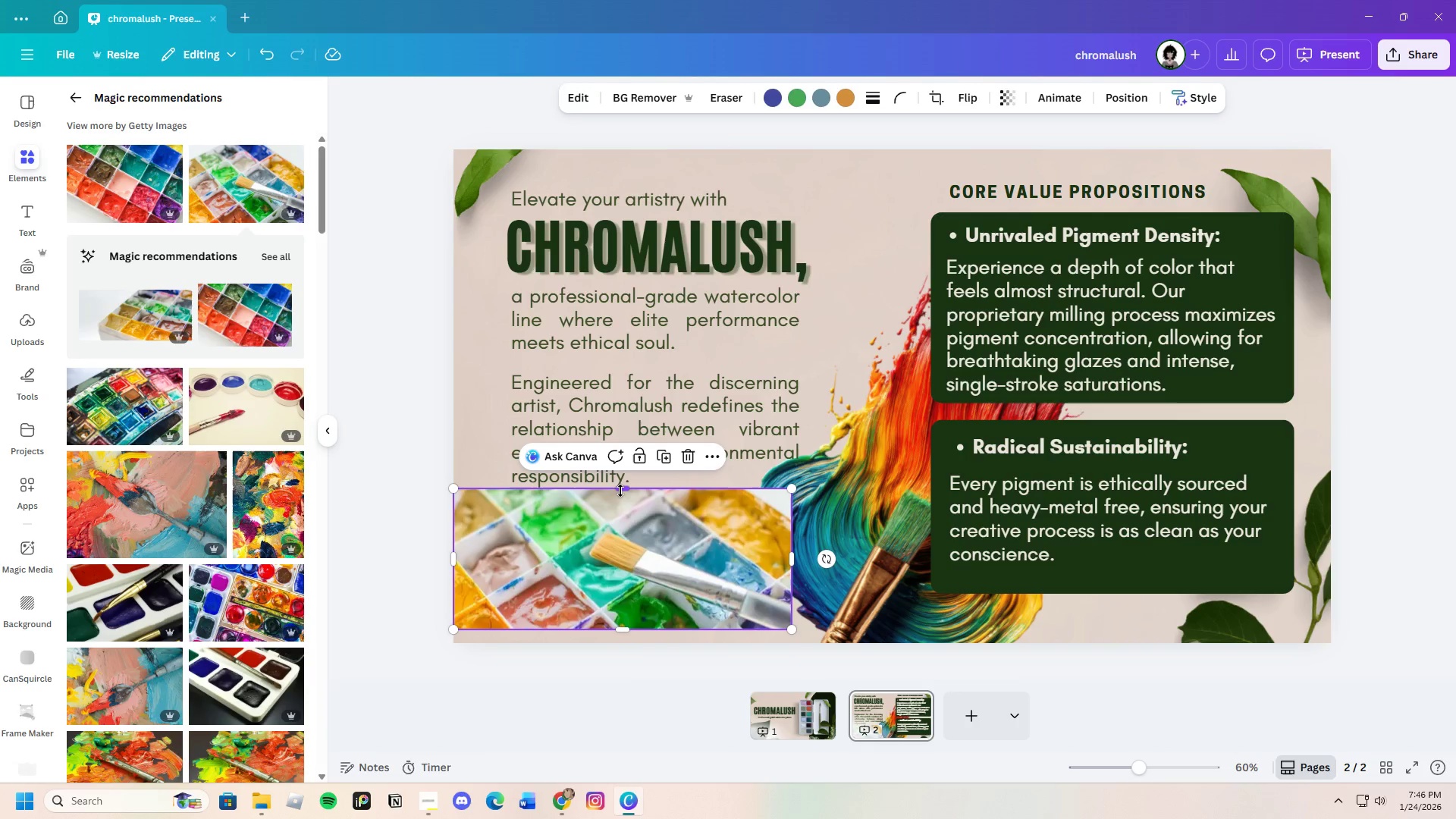 
left_click_drag(start_coordinate=[620, 491], to_coordinate=[622, 497])
 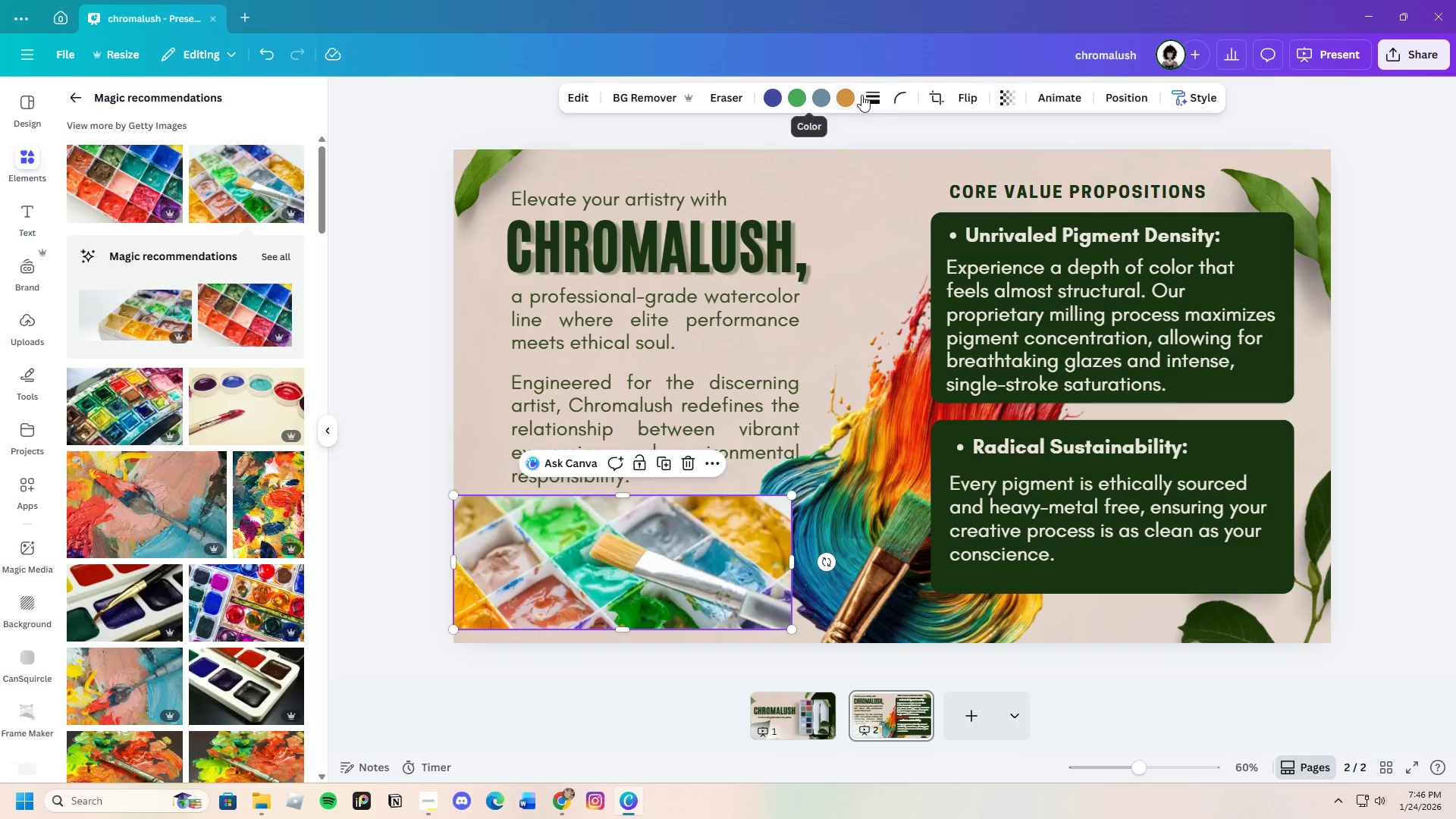 
left_click([896, 93])
 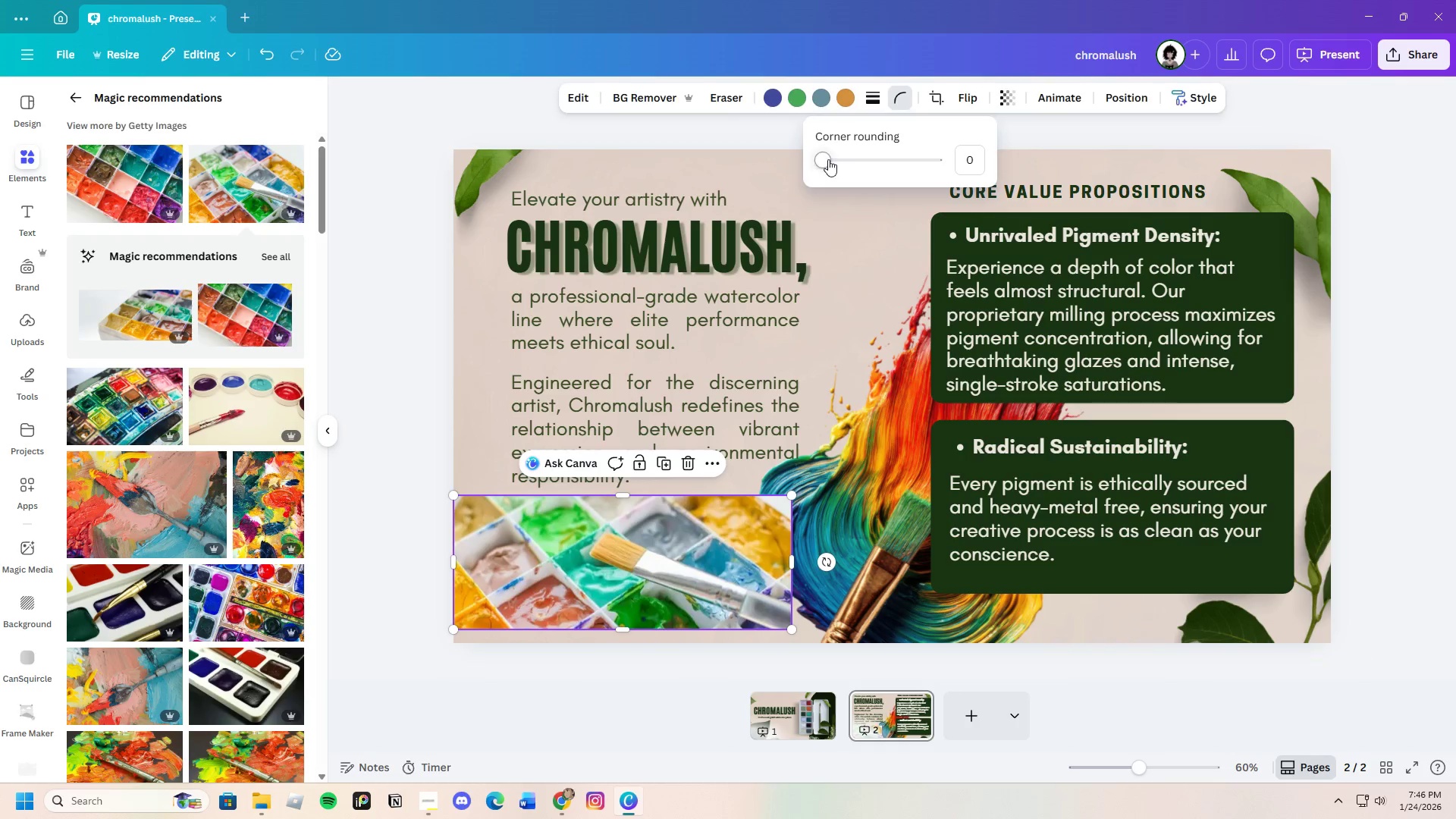 
left_click_drag(start_coordinate=[828, 159], to_coordinate=[871, 164])
 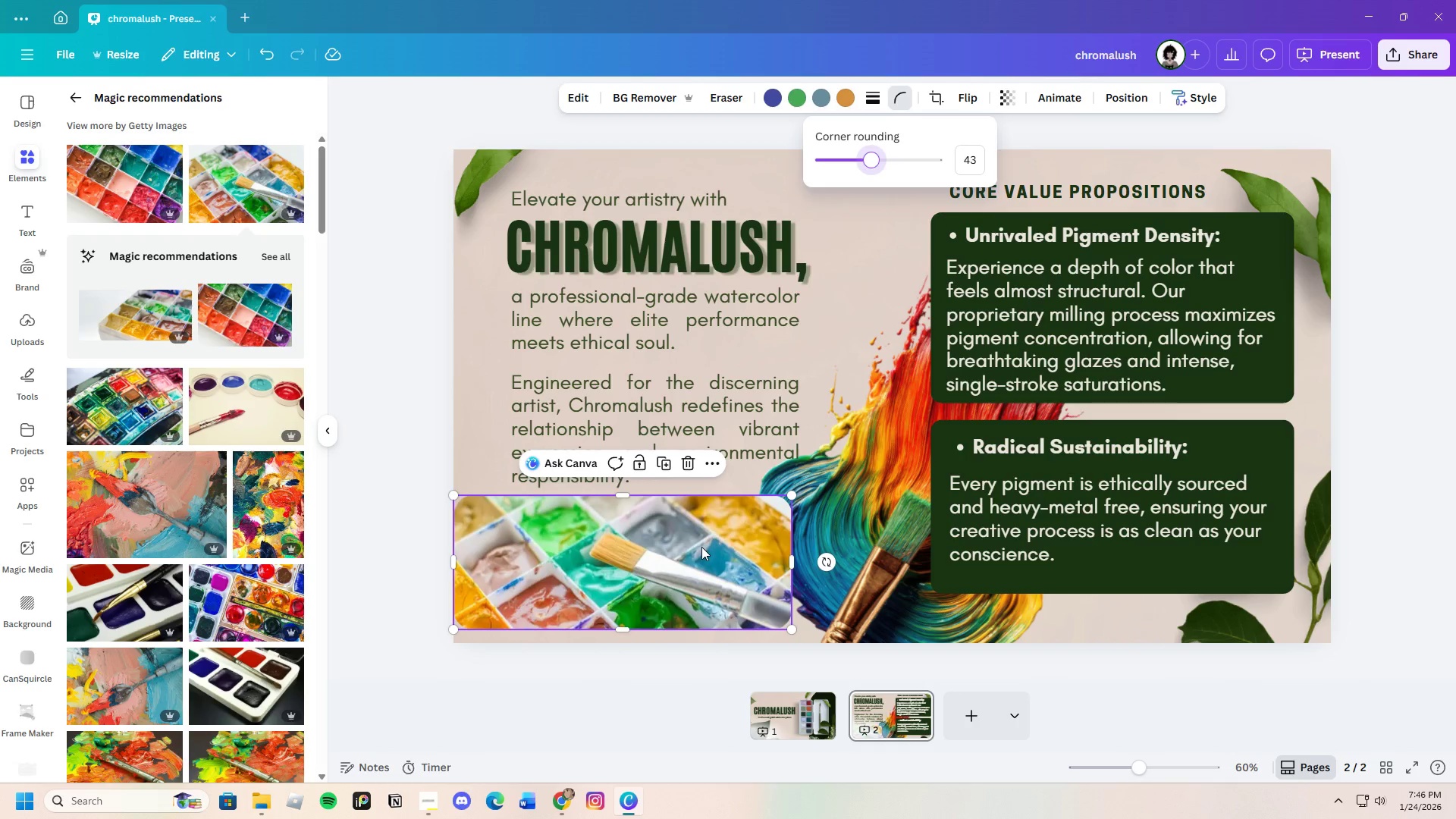 
left_click_drag(start_coordinate=[701, 548], to_coordinate=[672, 545])
 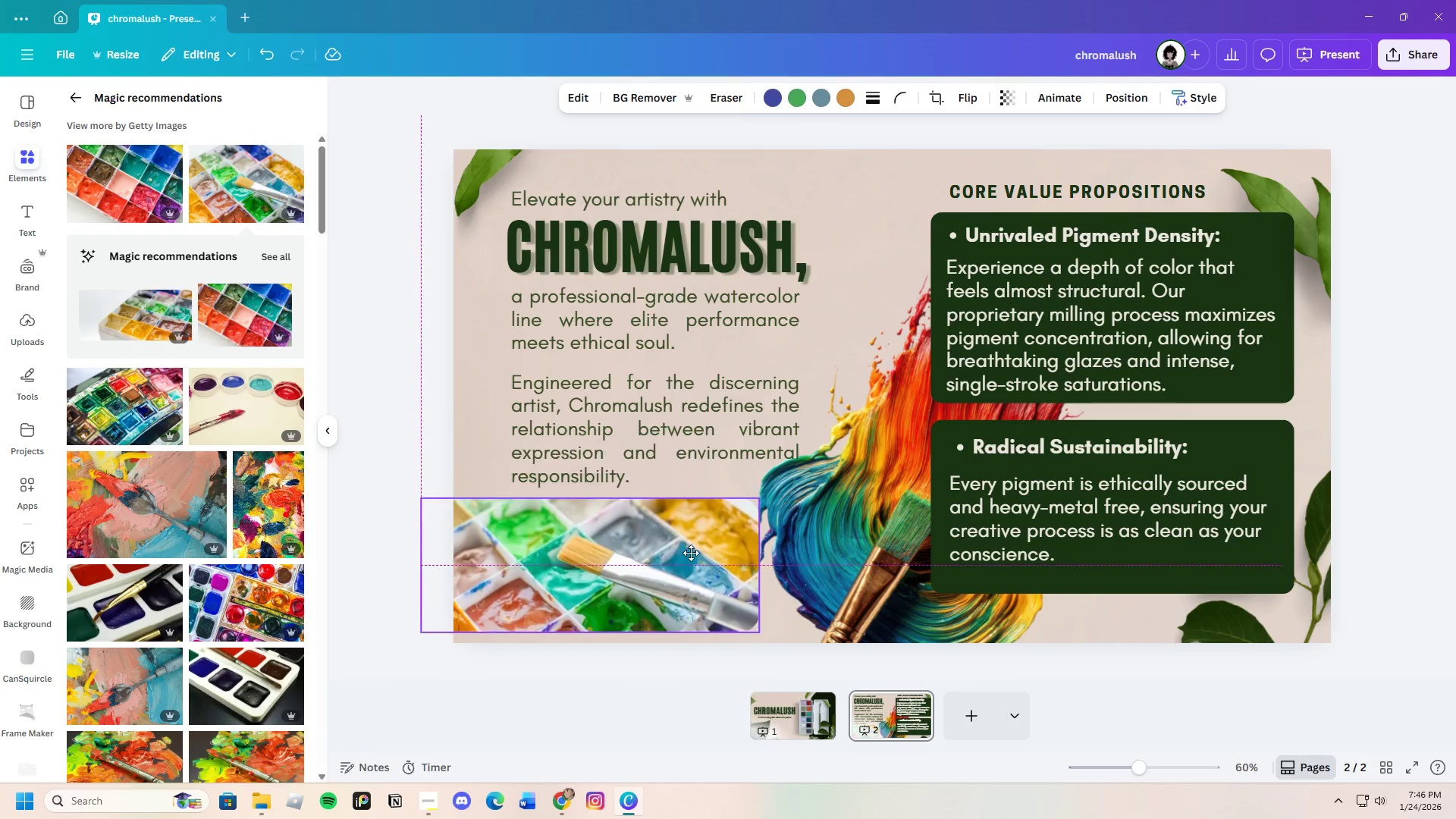 
left_click_drag(start_coordinate=[692, 548], to_coordinate=[691, 556])
 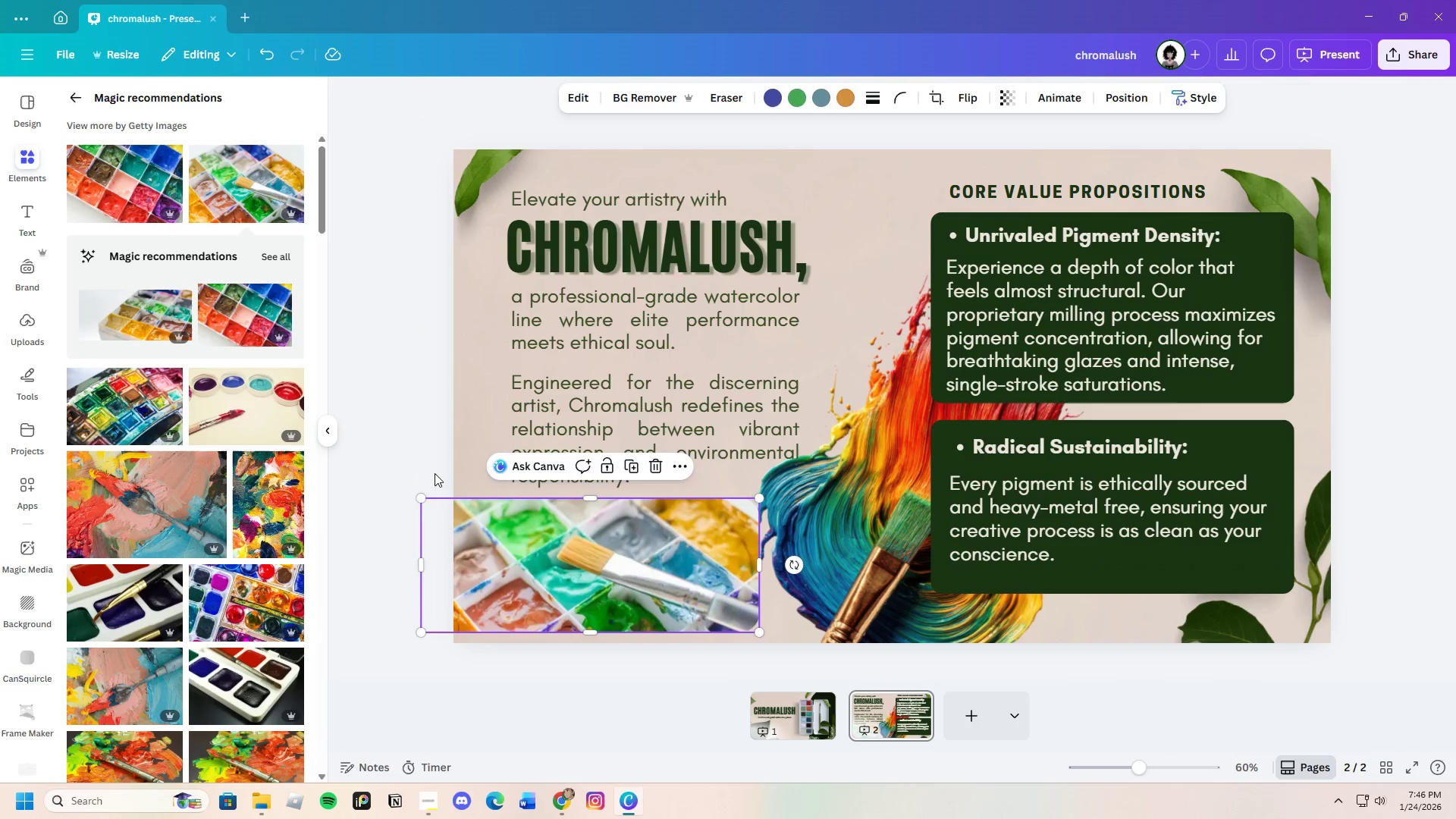 
left_click([434, 473])
 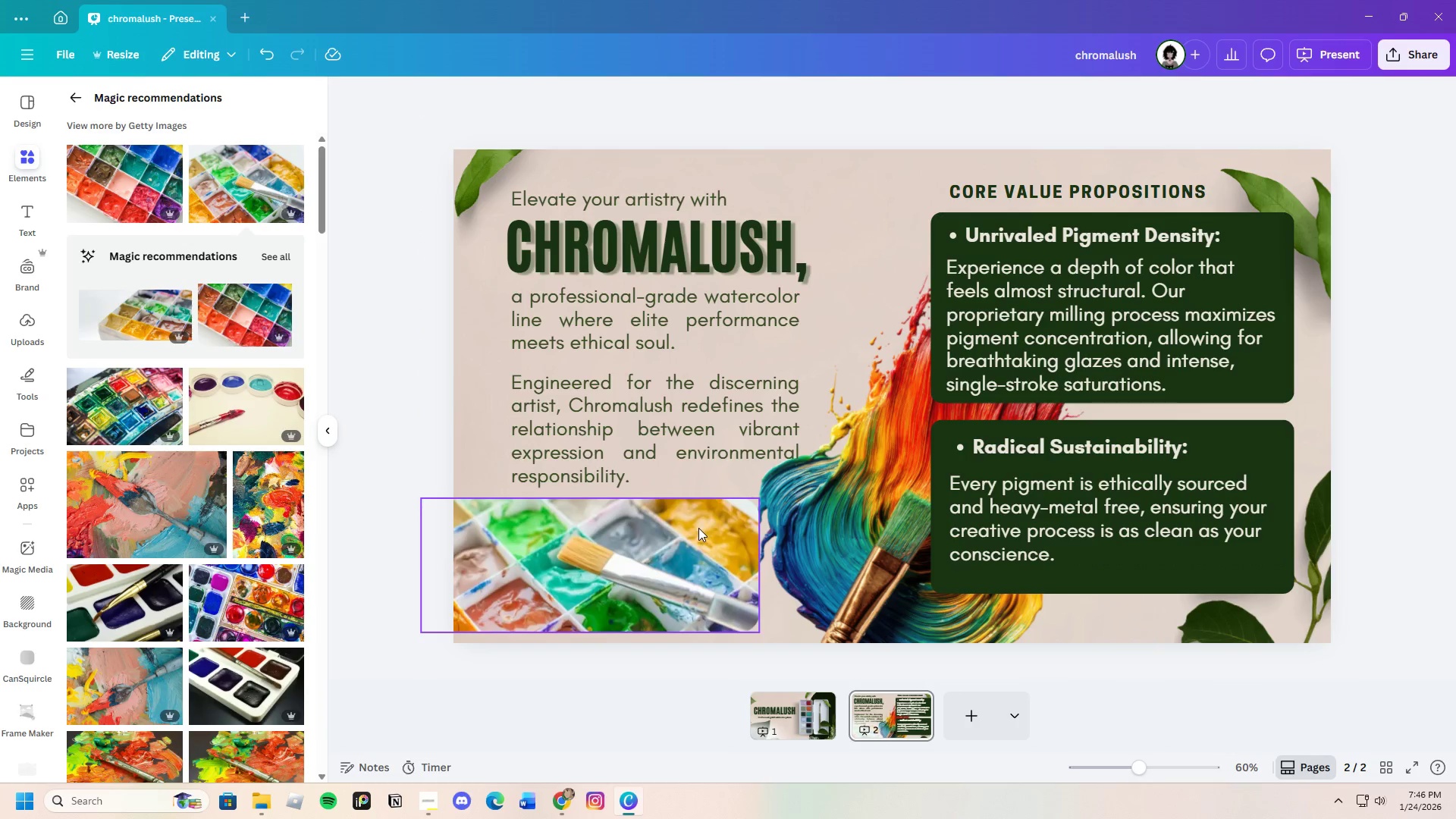 
left_click([698, 528])
 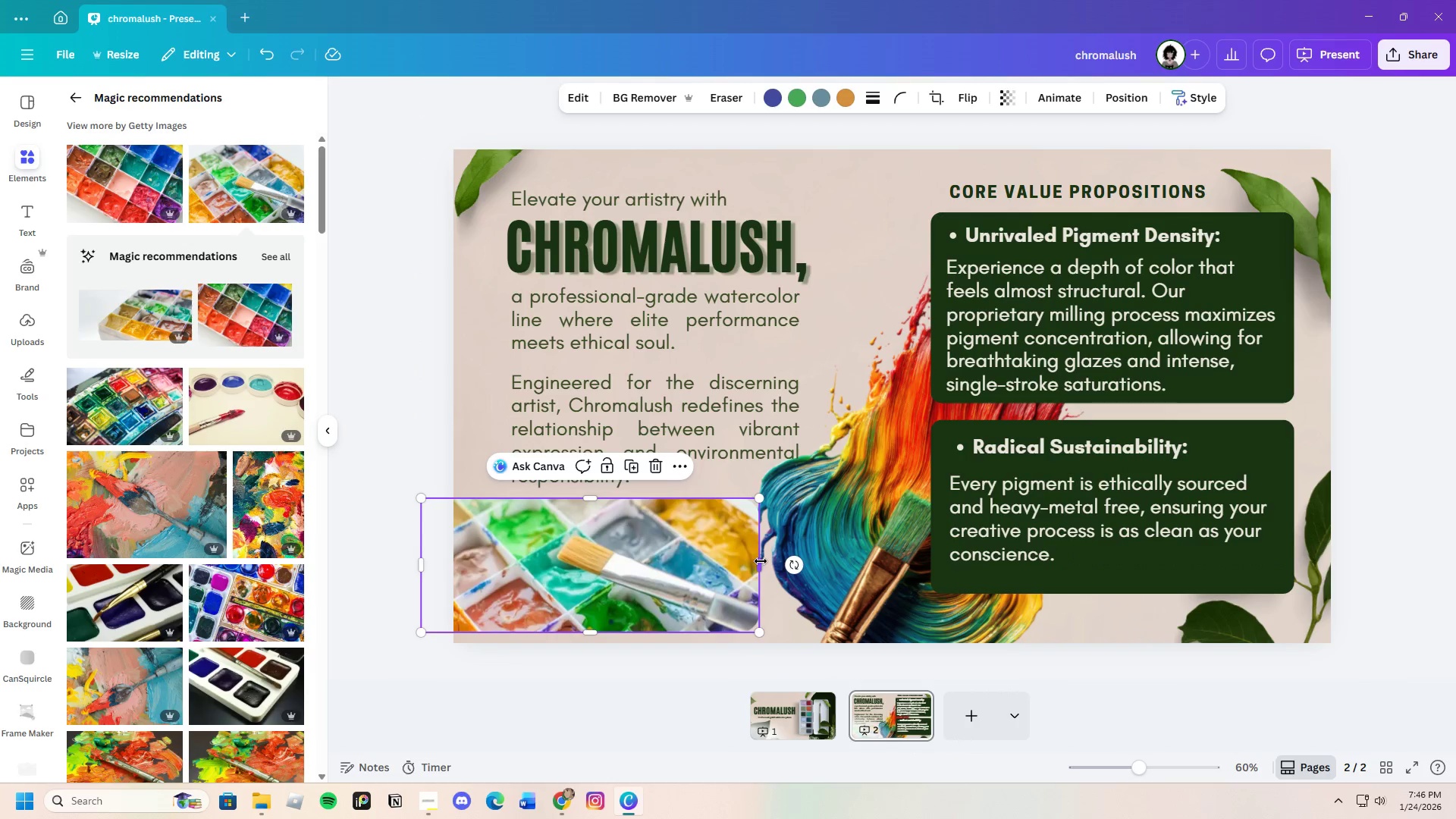 
left_click_drag(start_coordinate=[761, 561], to_coordinate=[811, 557])
 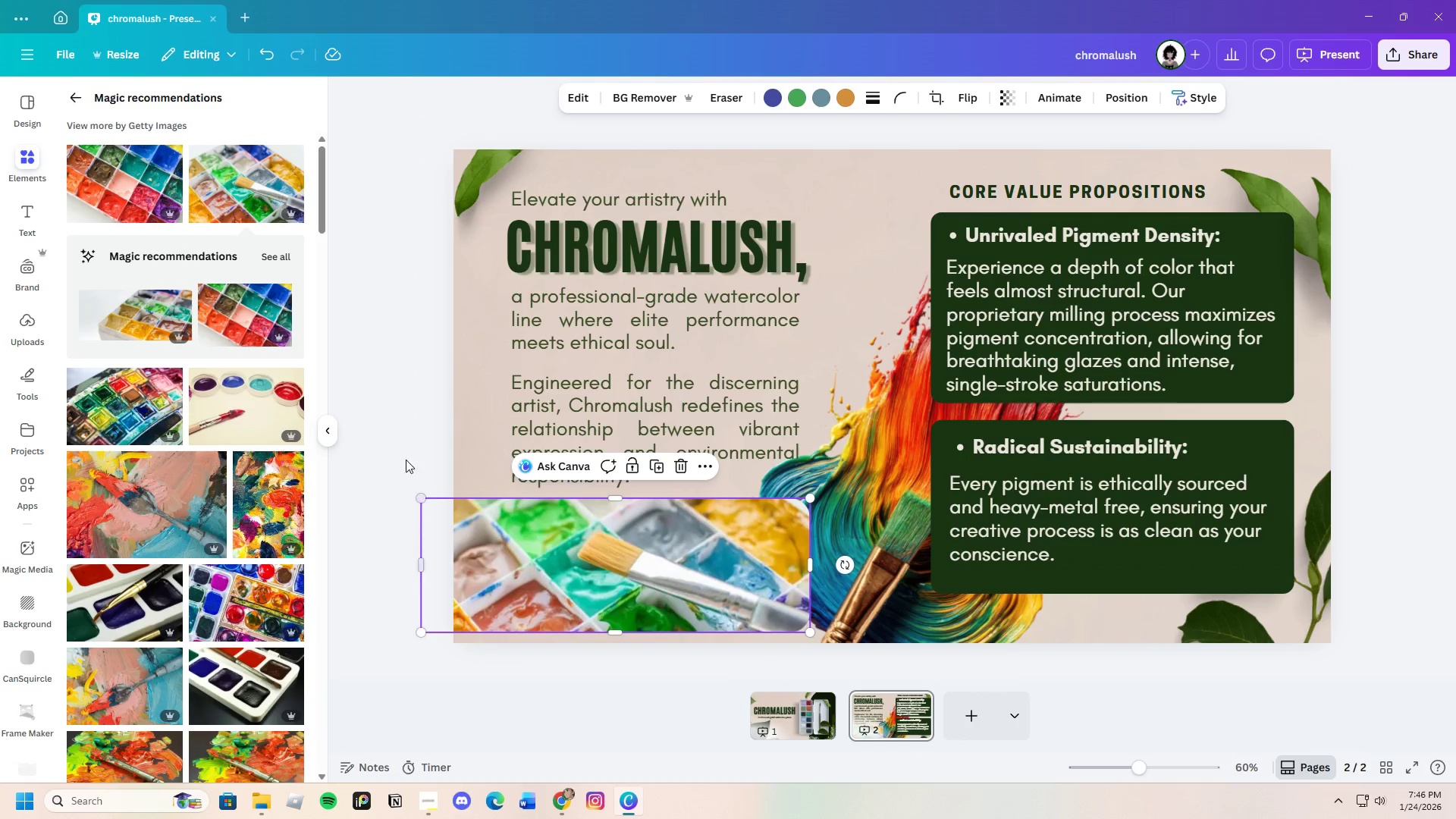 
left_click([390, 419])
 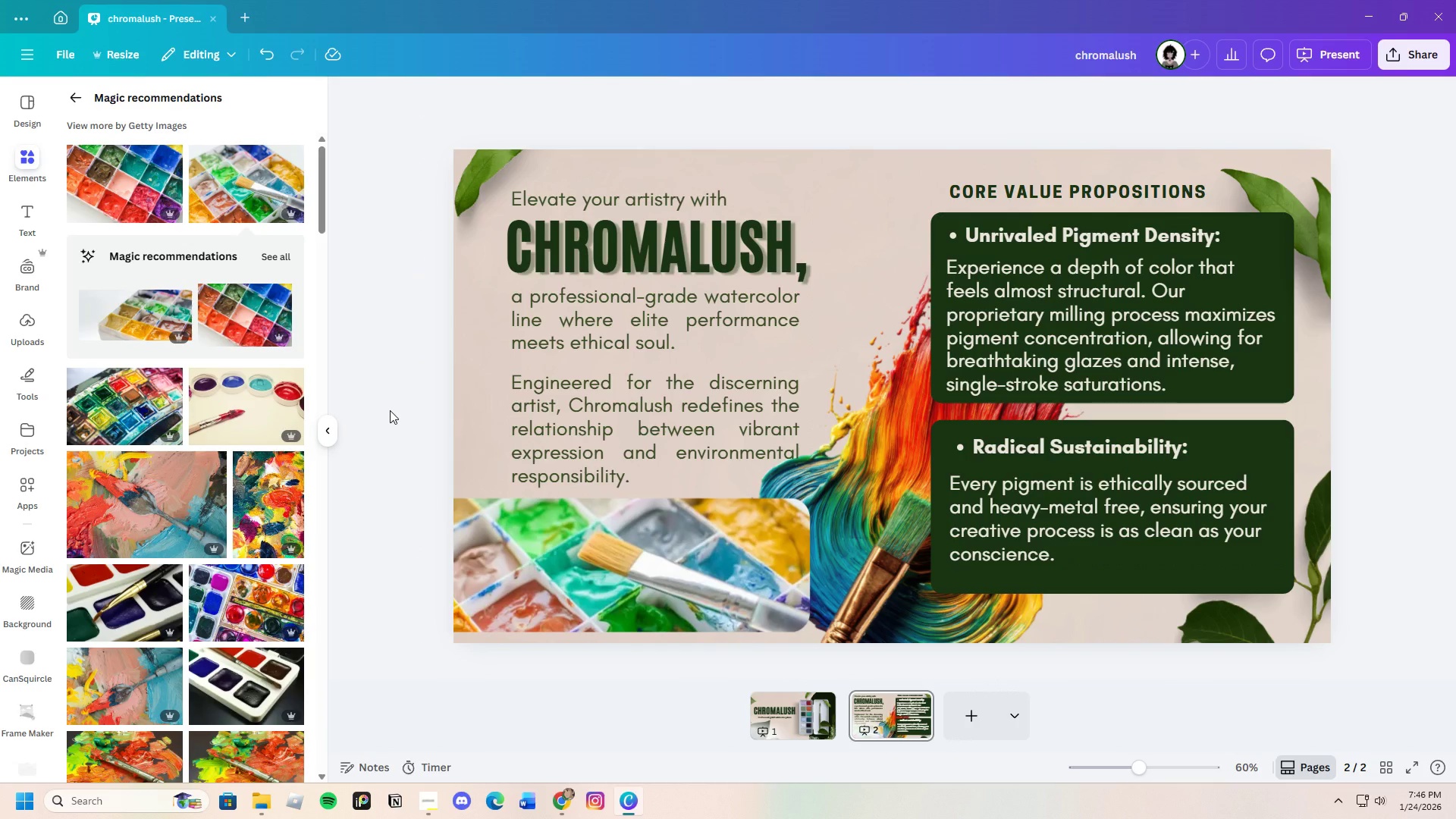 
wait(9.89)
 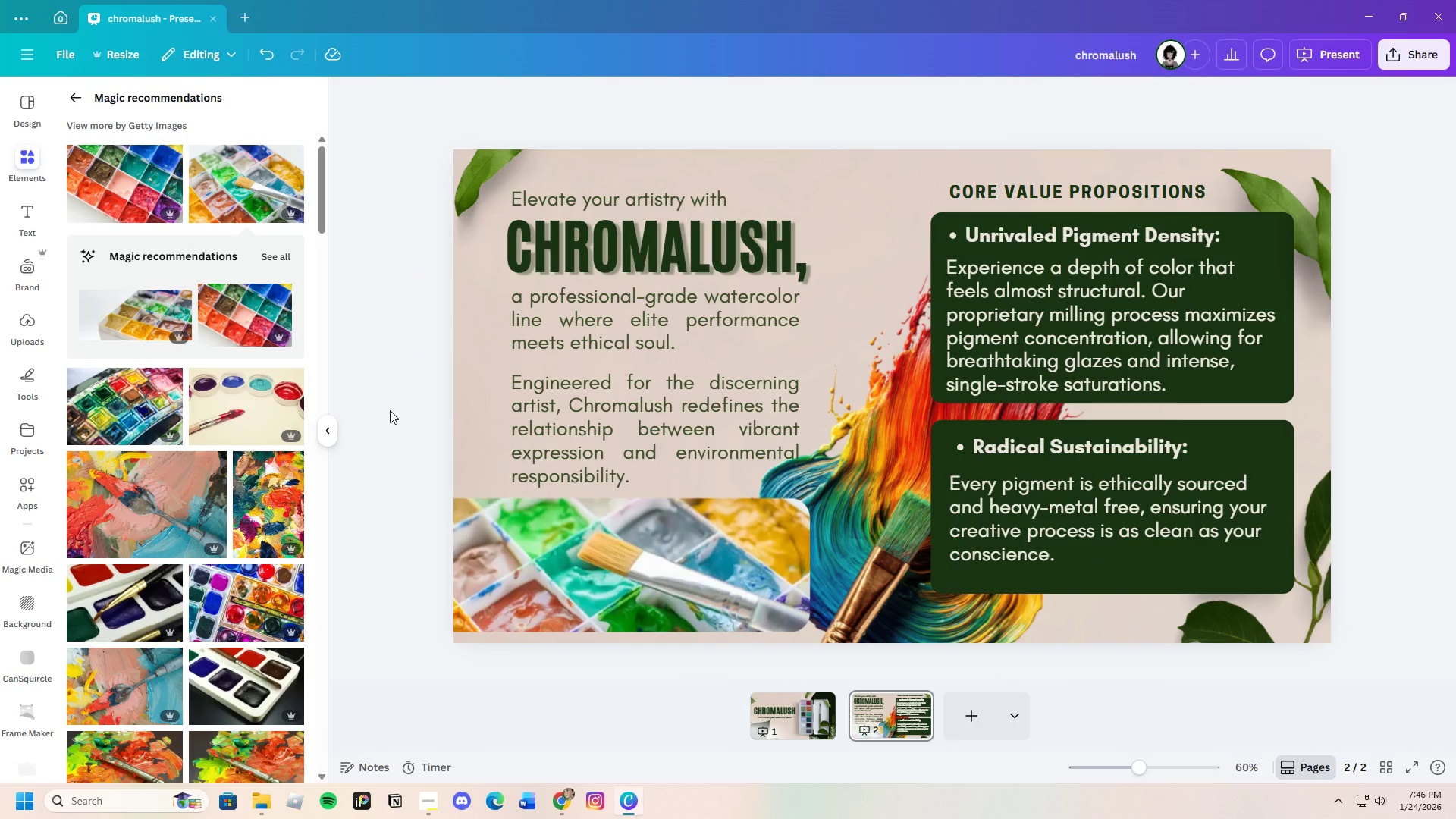 
left_click([79, 94])
 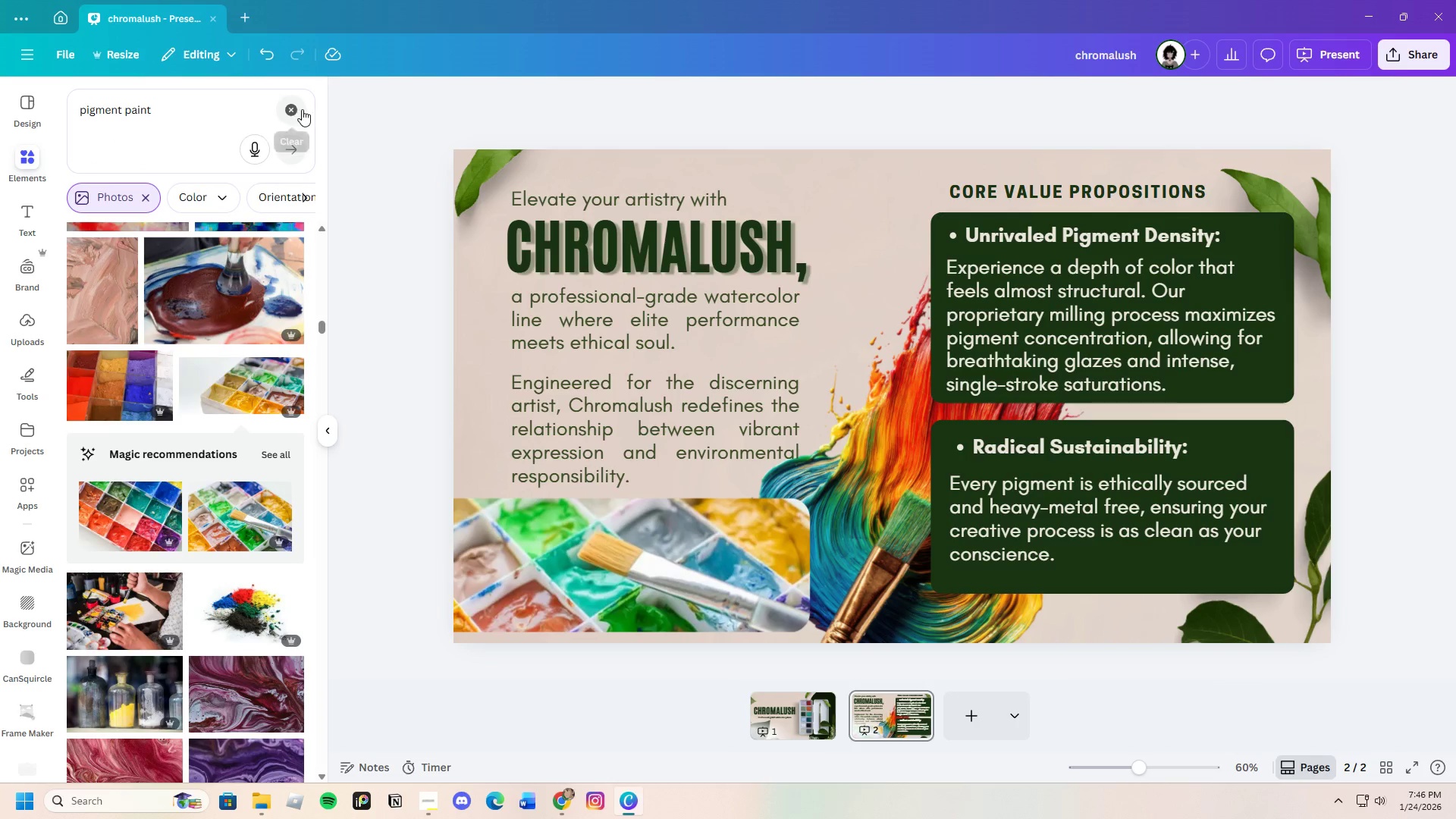 
left_click([283, 108])
 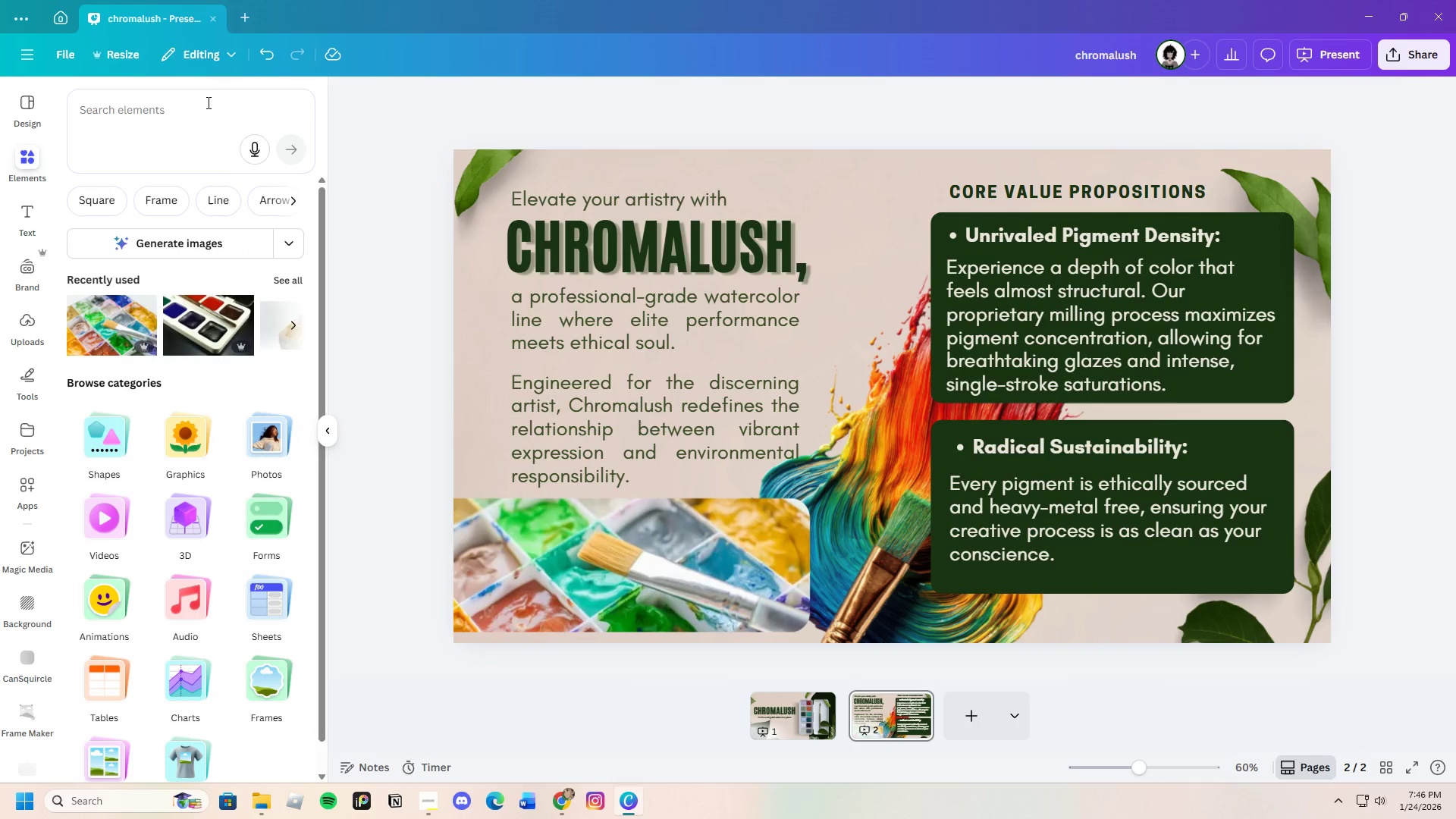 
left_click([206, 102])
 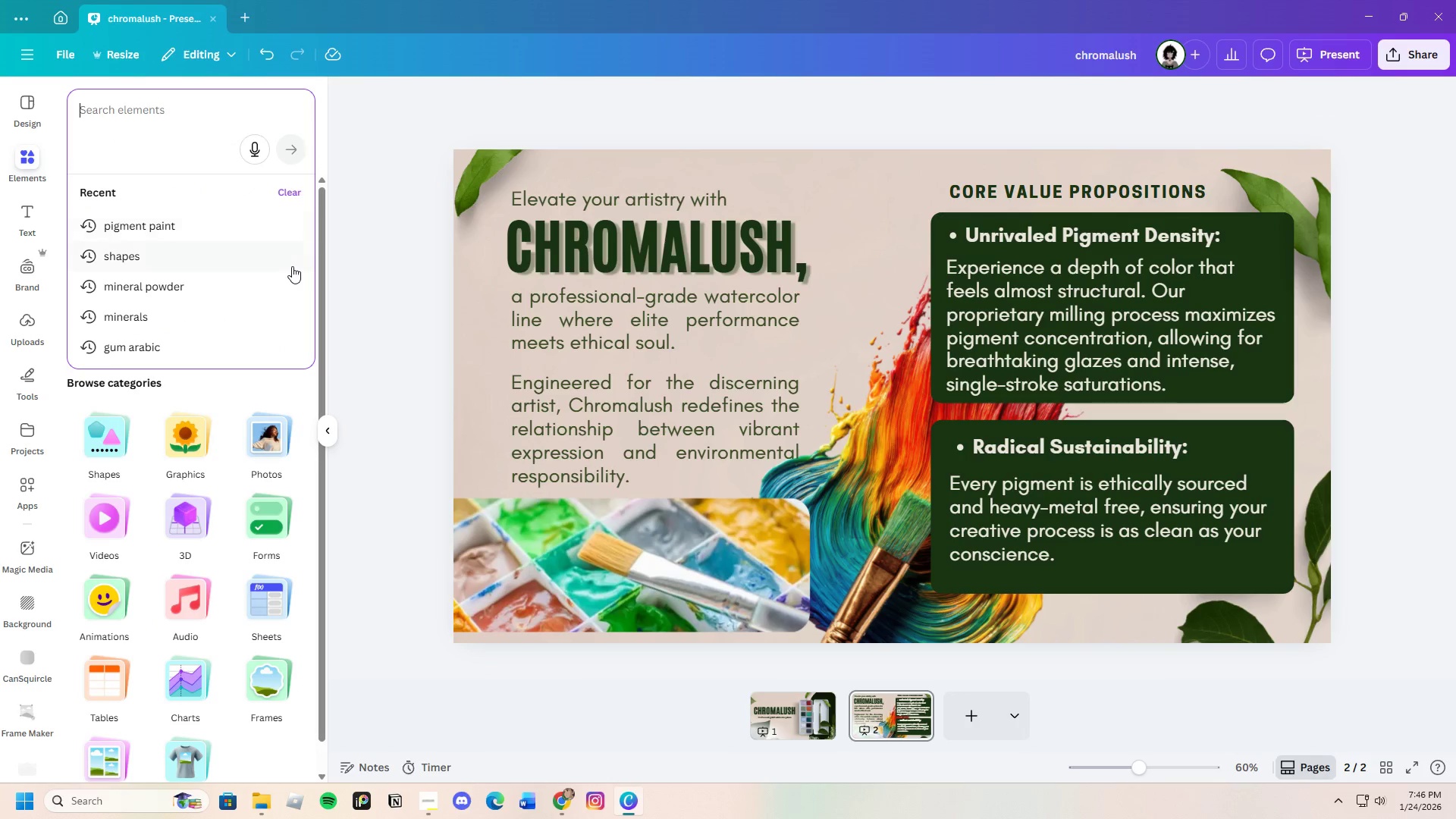 
type(line)
 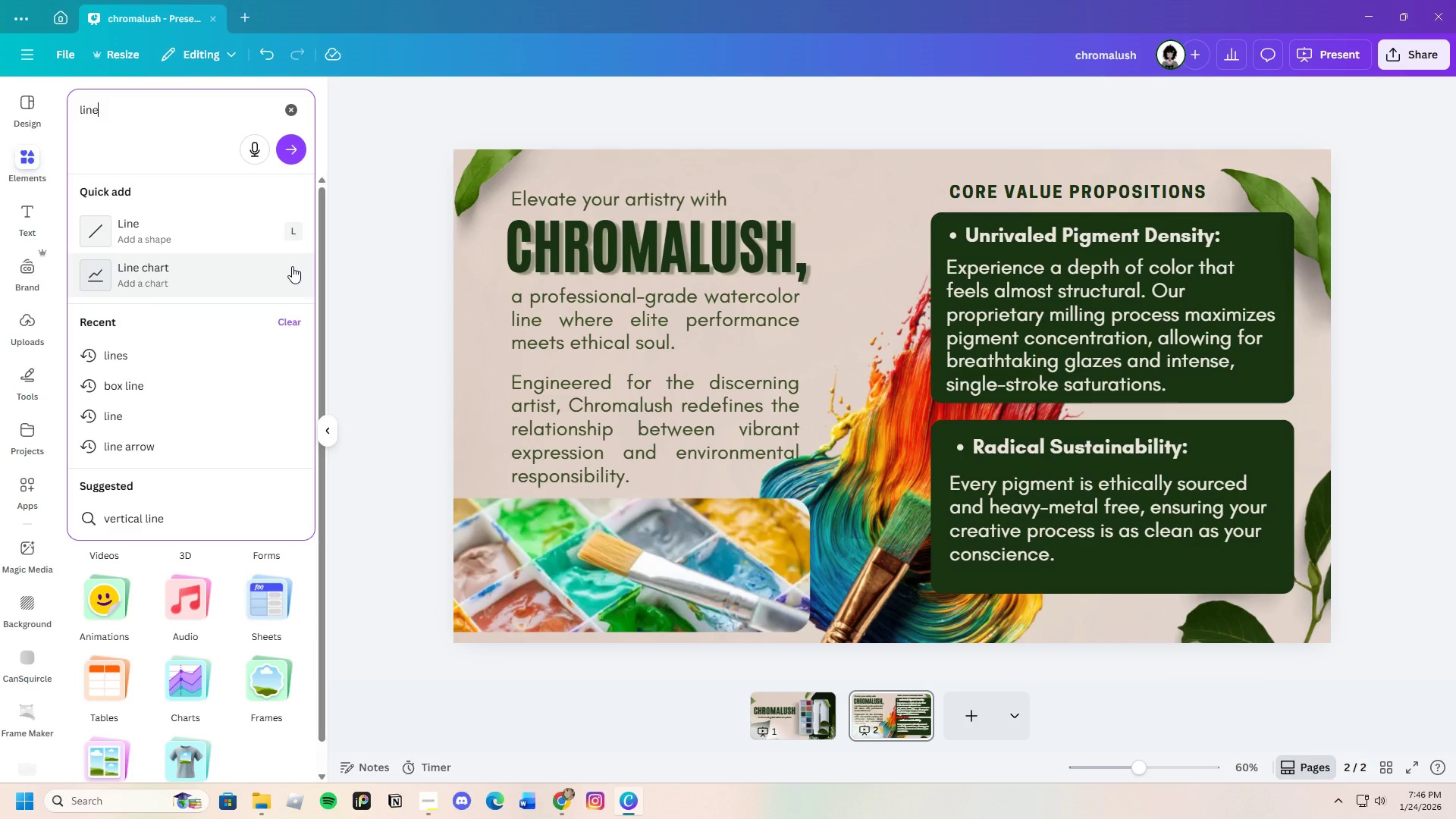 
key(Enter)
 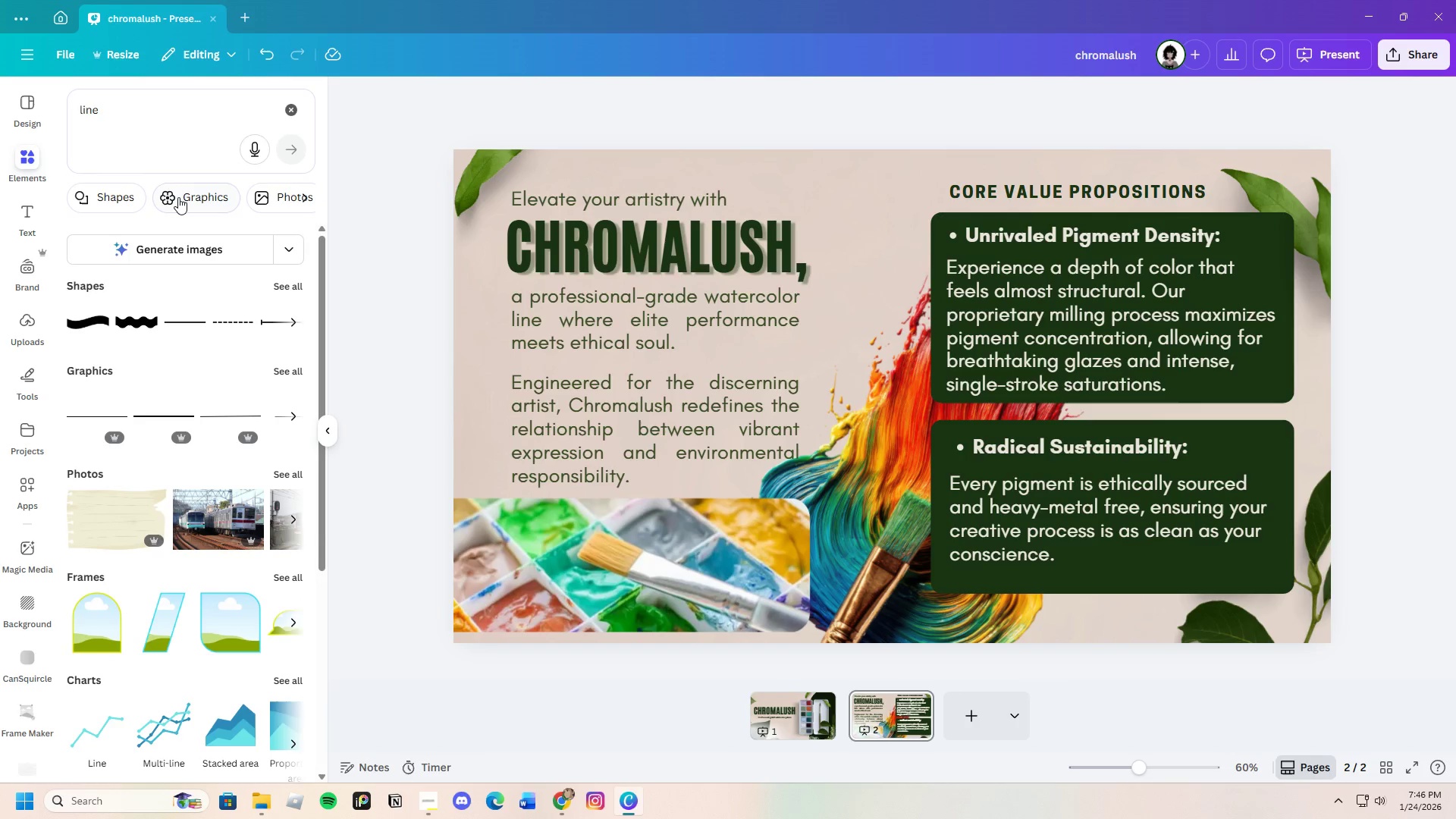 
left_click([178, 197])
 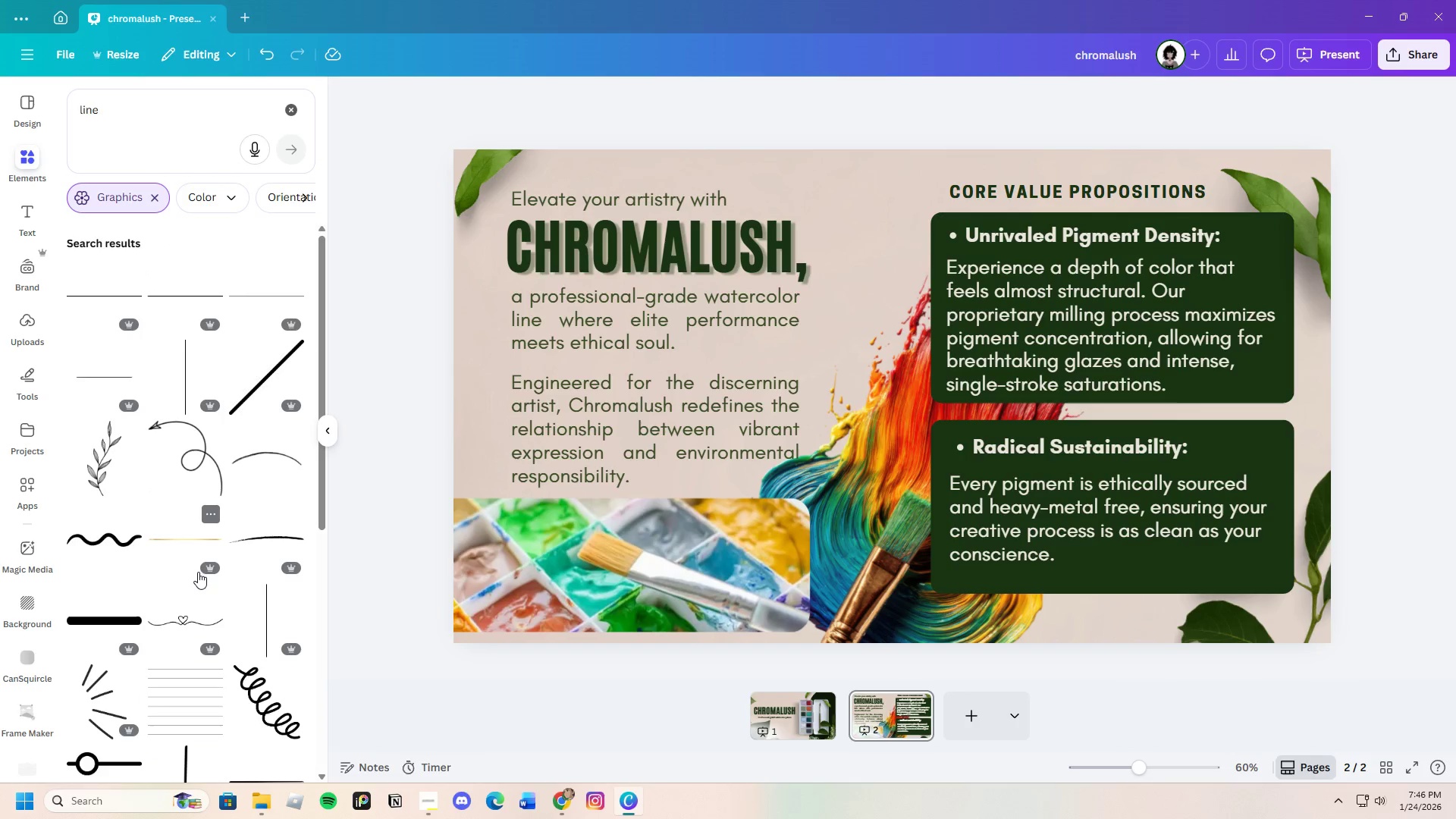 
scroll: coordinate [165, 570], scroll_direction: down, amount: 24.0
 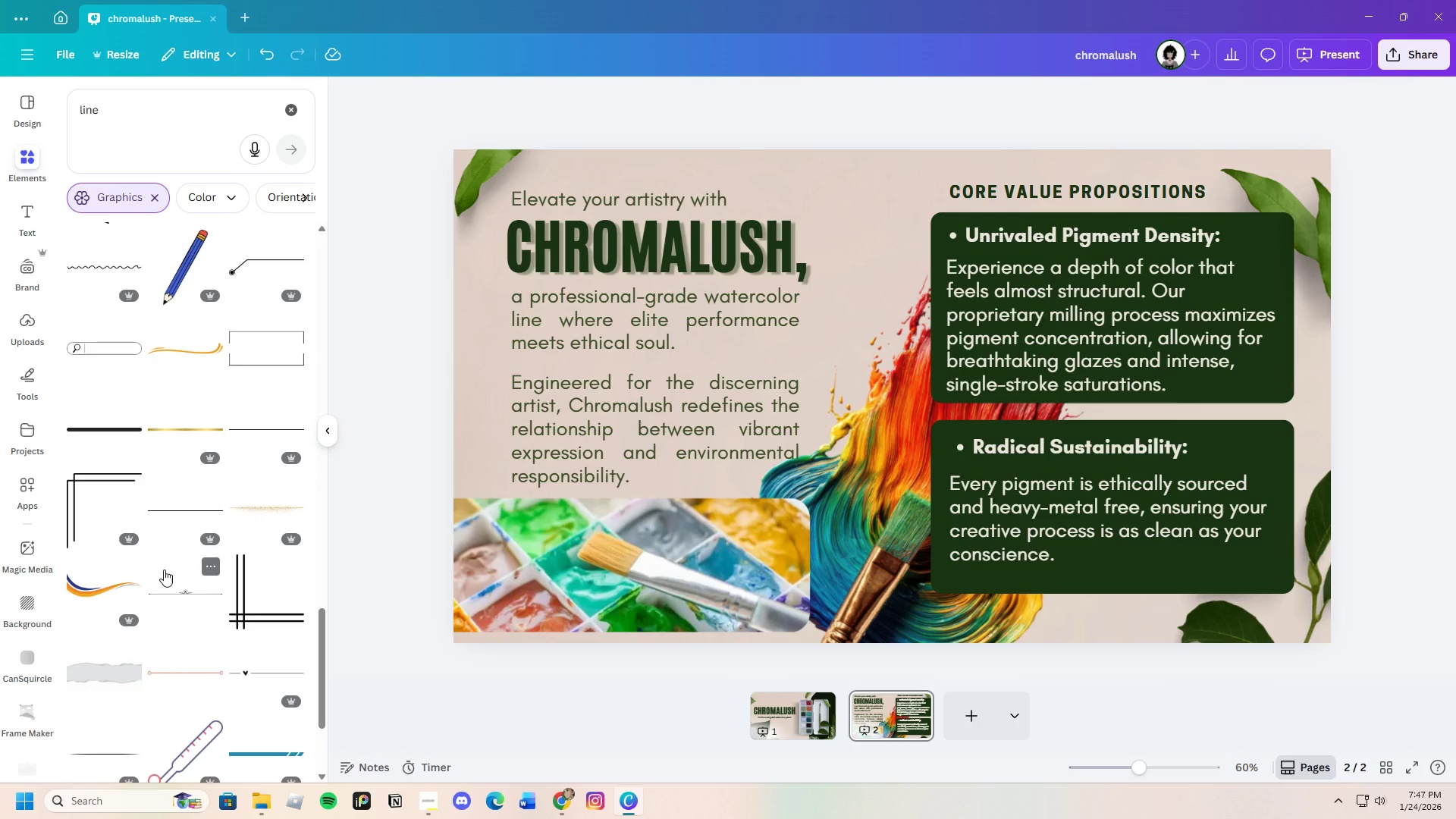 
scroll: coordinate [232, 592], scroll_direction: down, amount: 14.0
 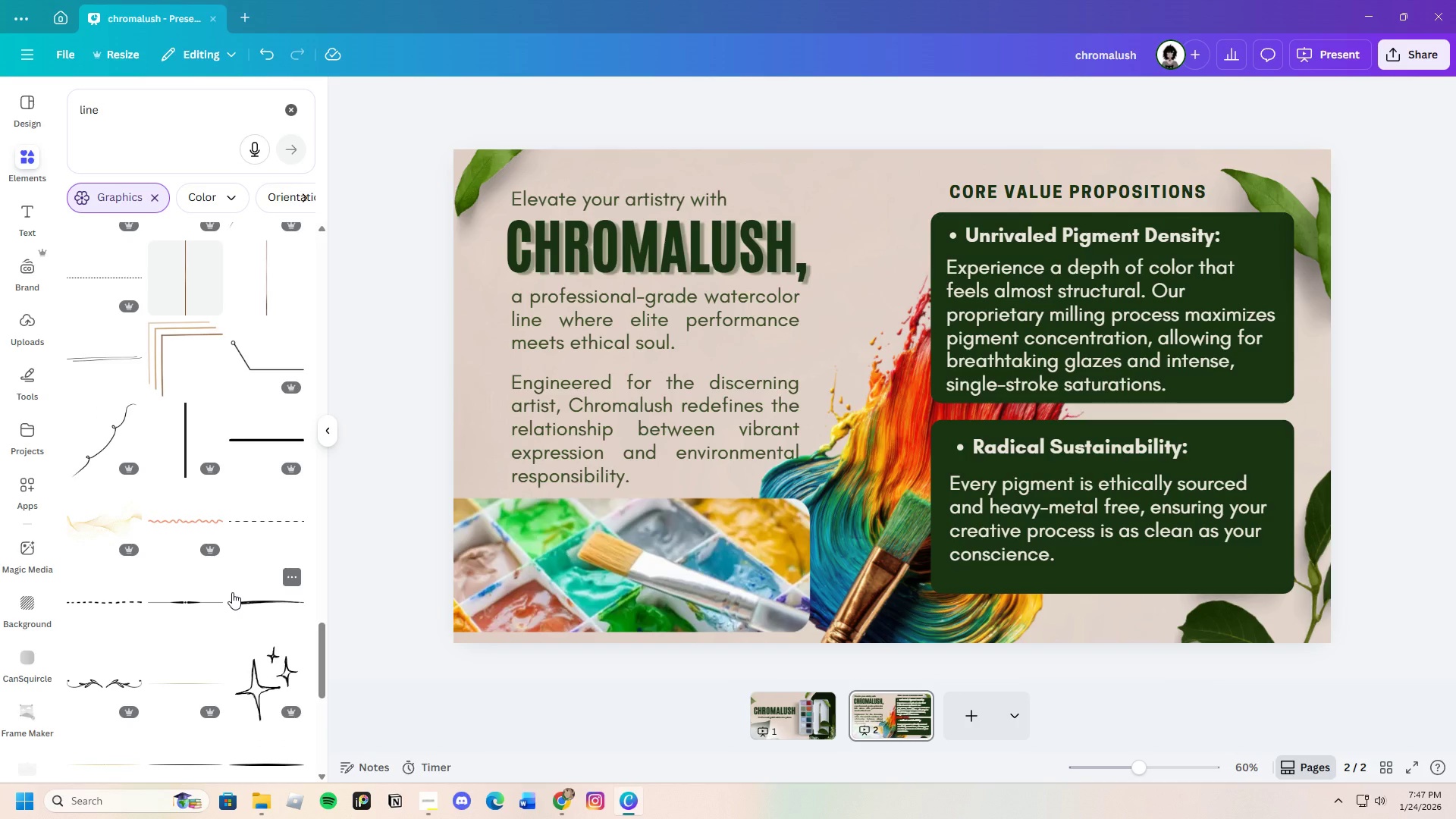 
key(F8)
 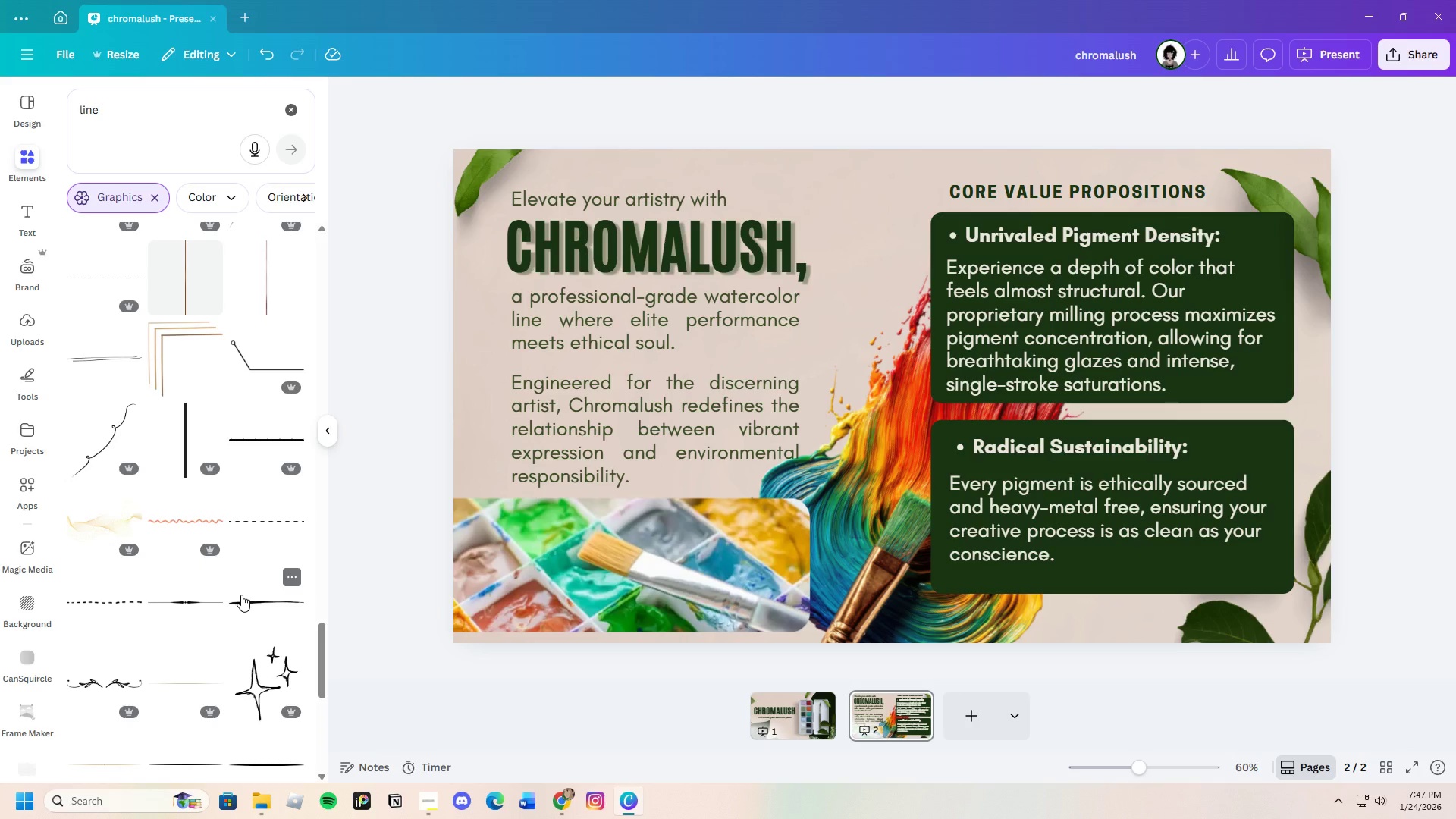 
wait(25.78)
 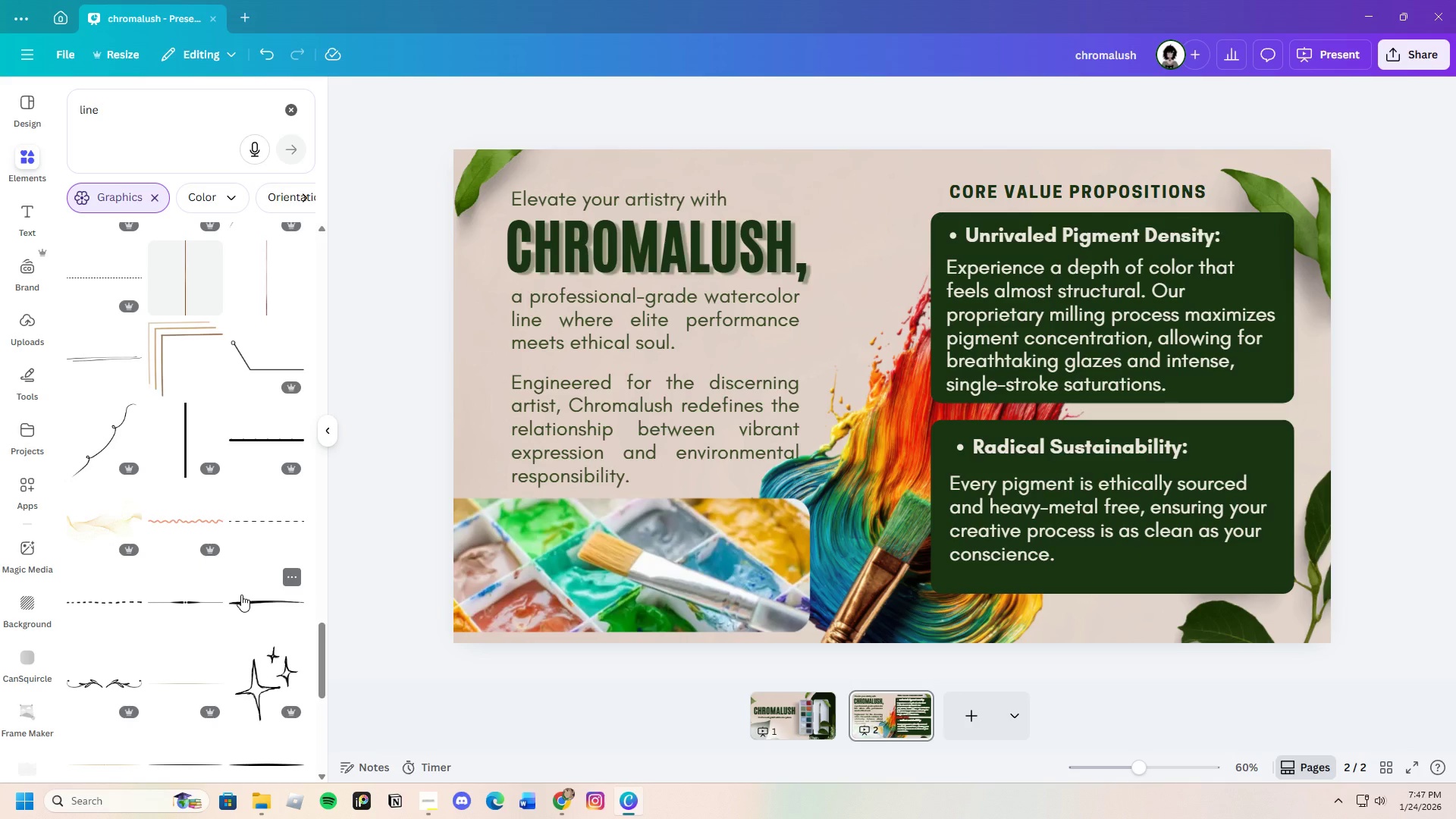 
scroll: coordinate [216, 431], scroll_direction: down, amount: 31.0
 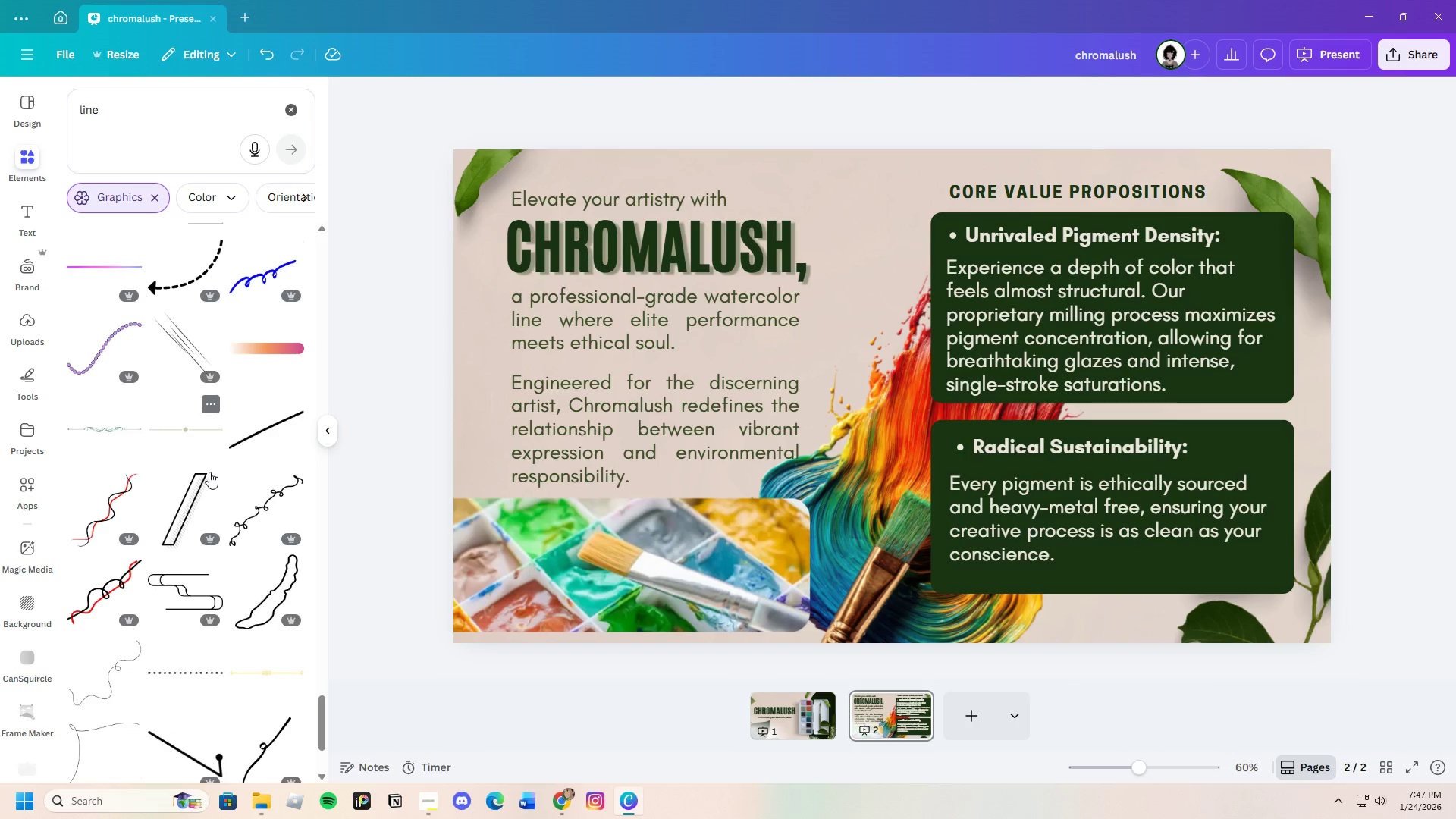 
scroll: coordinate [197, 506], scroll_direction: down, amount: 35.0
 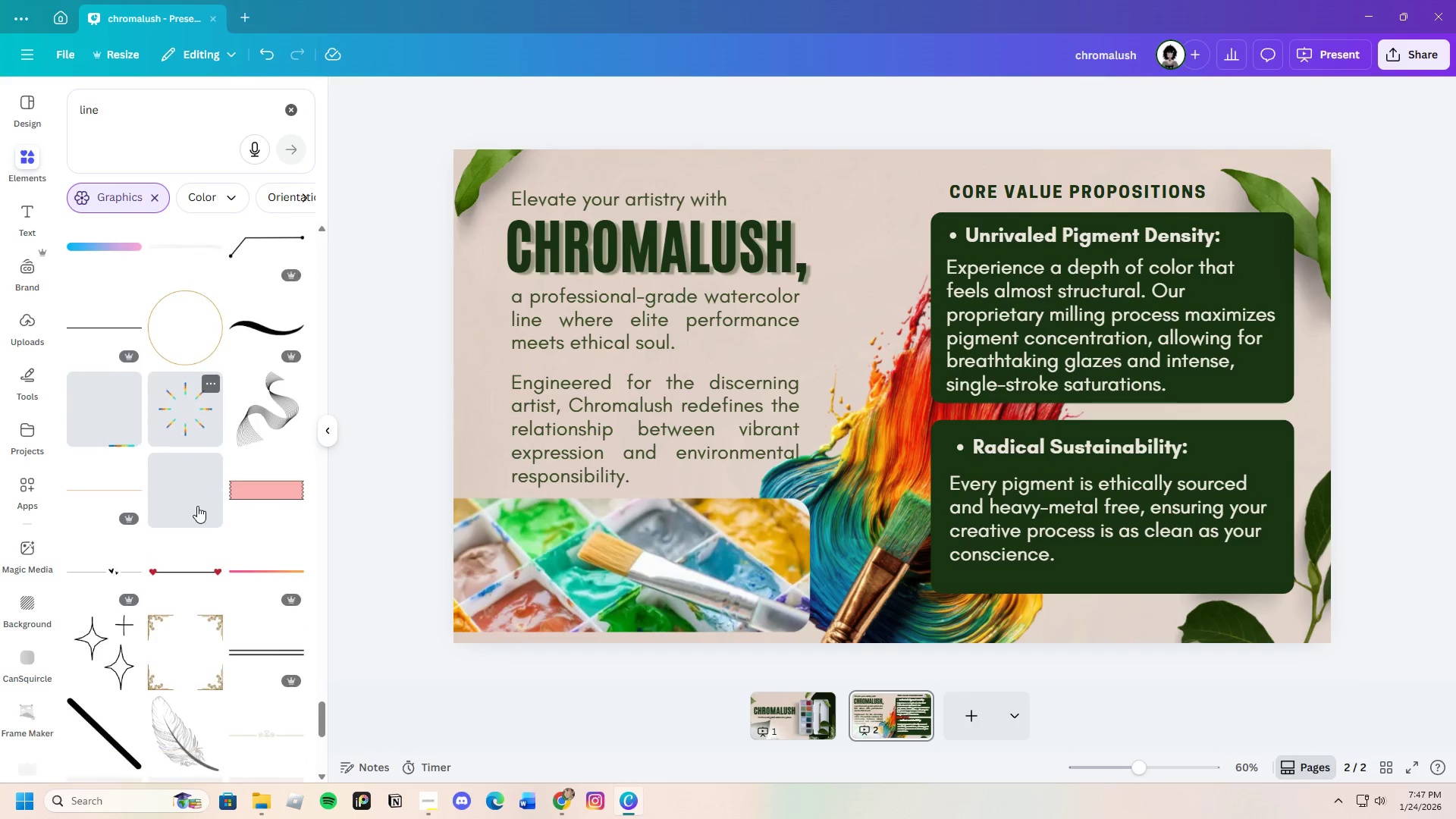 
scroll: coordinate [190, 485], scroll_direction: down, amount: 13.0
 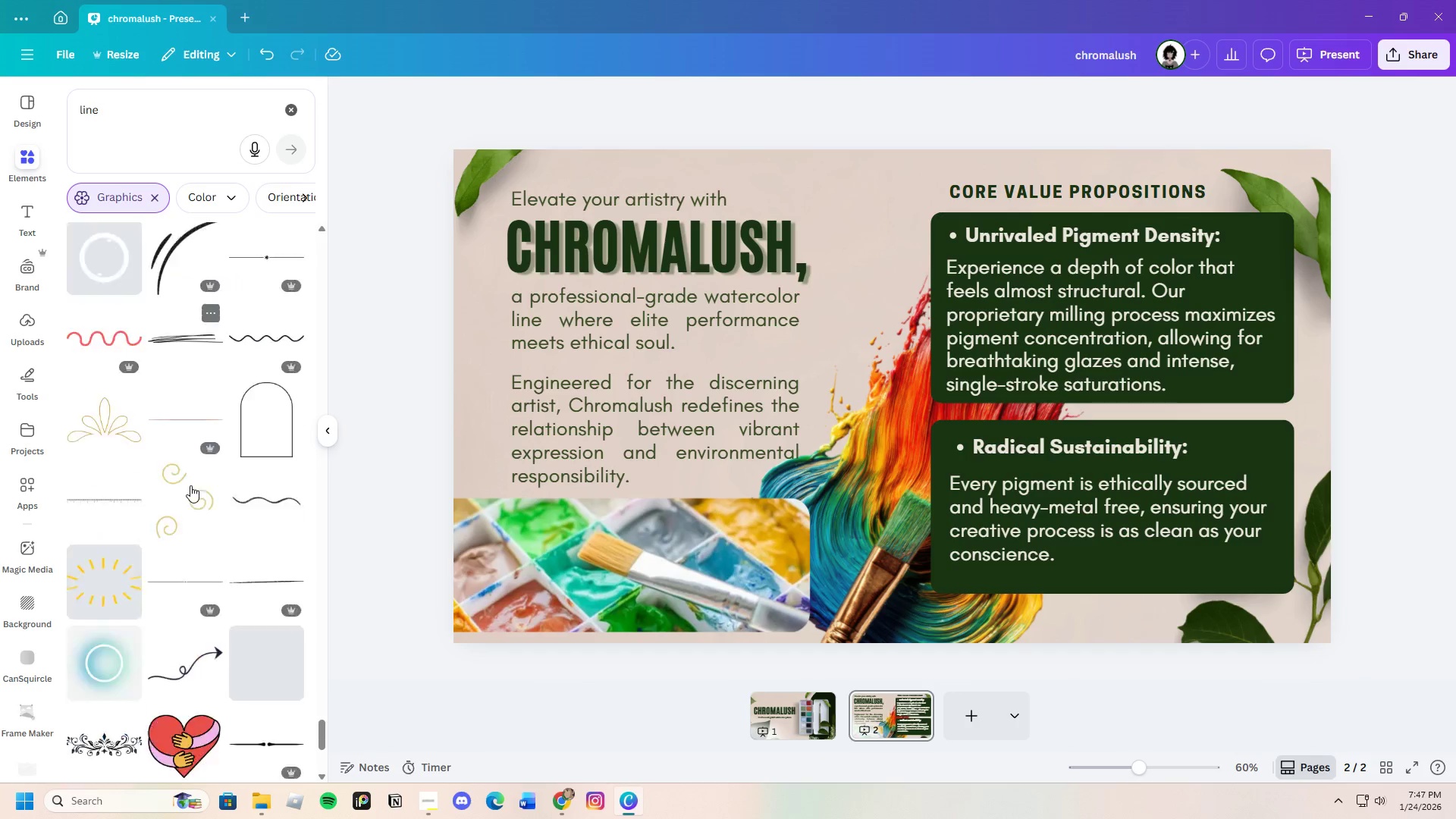 
scroll: coordinate [190, 485], scroll_direction: up, amount: 2.0
 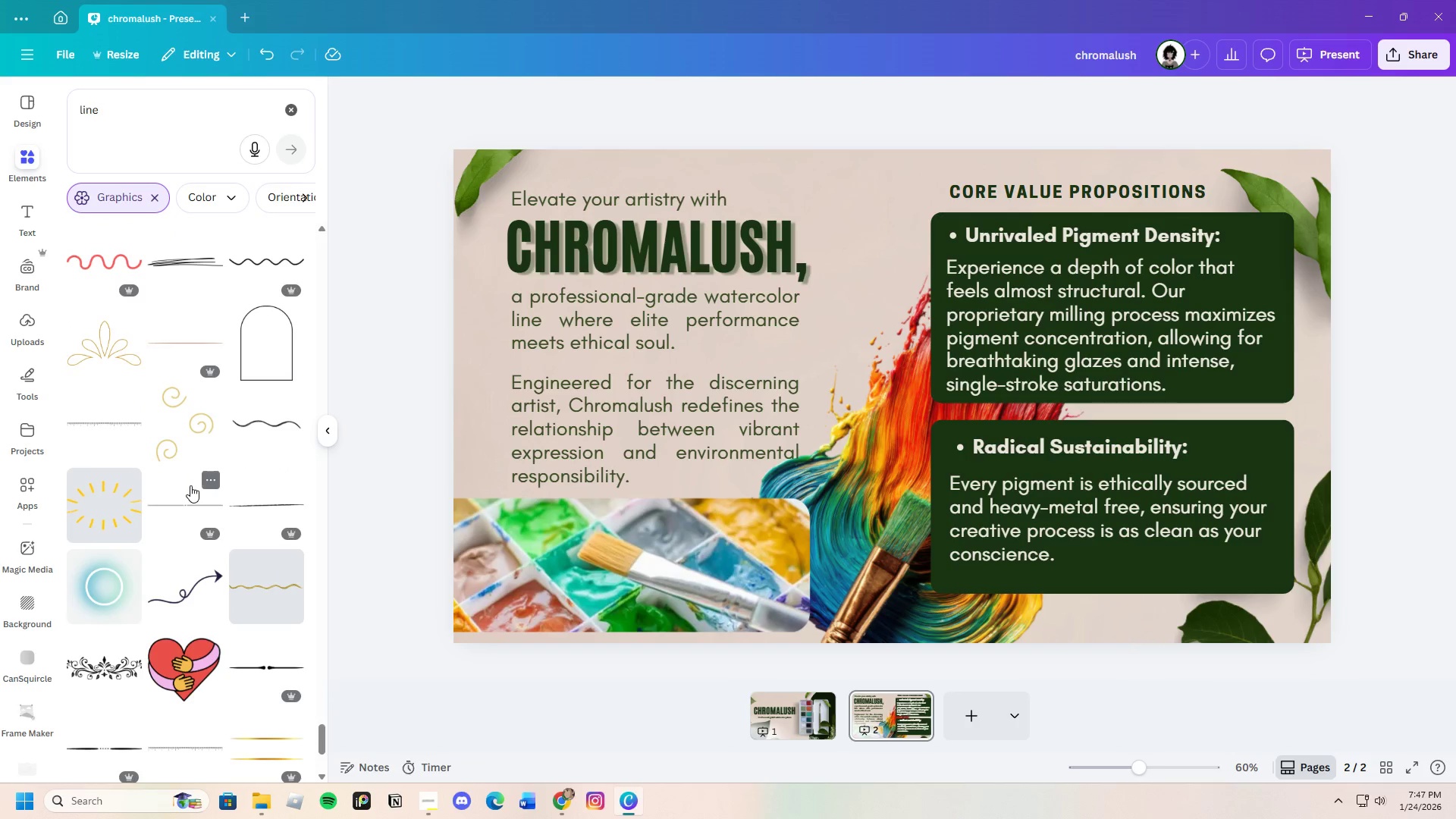 
scroll: coordinate [190, 485], scroll_direction: down, amount: 1.0
 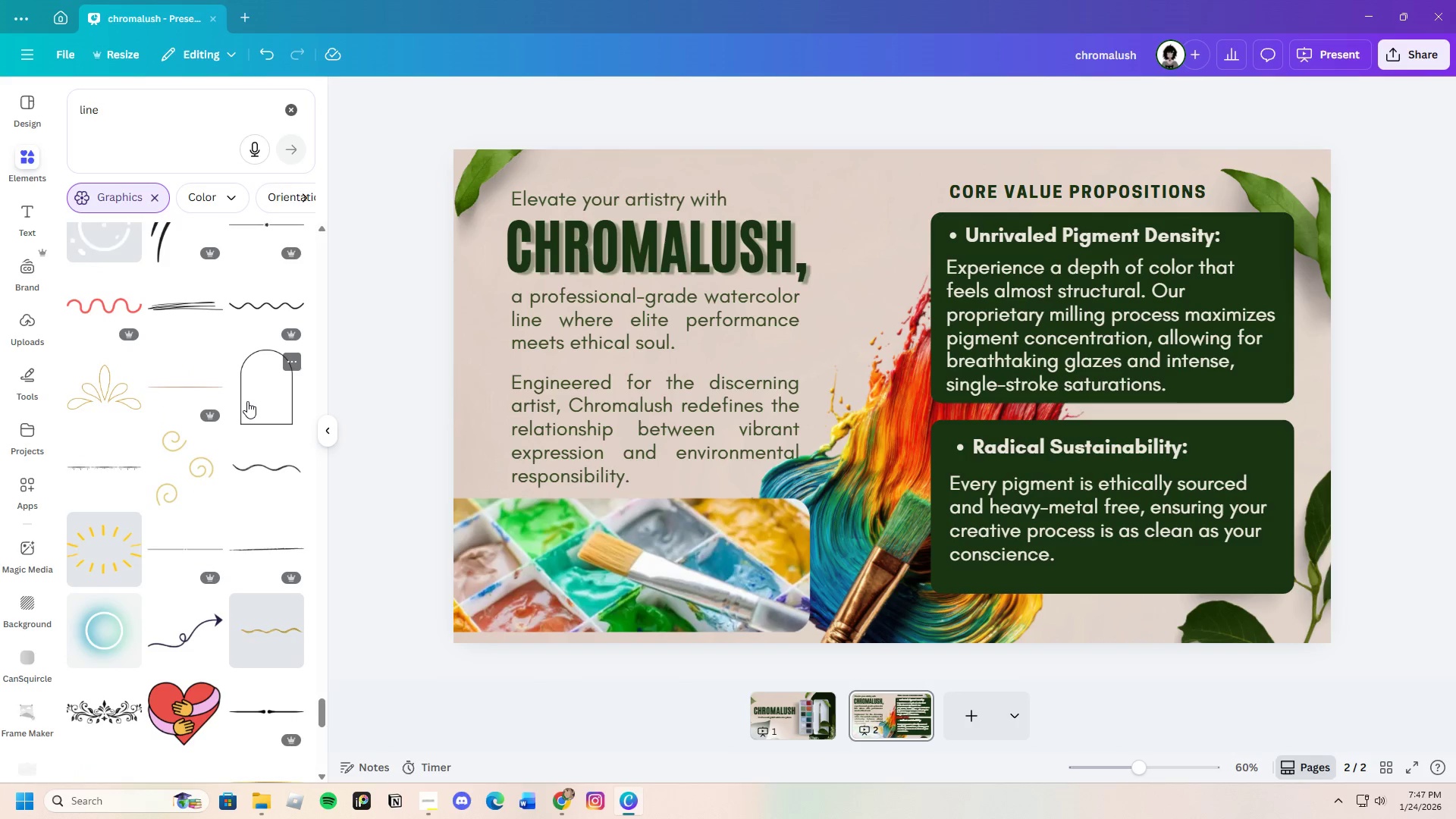 
left_click([247, 401])
 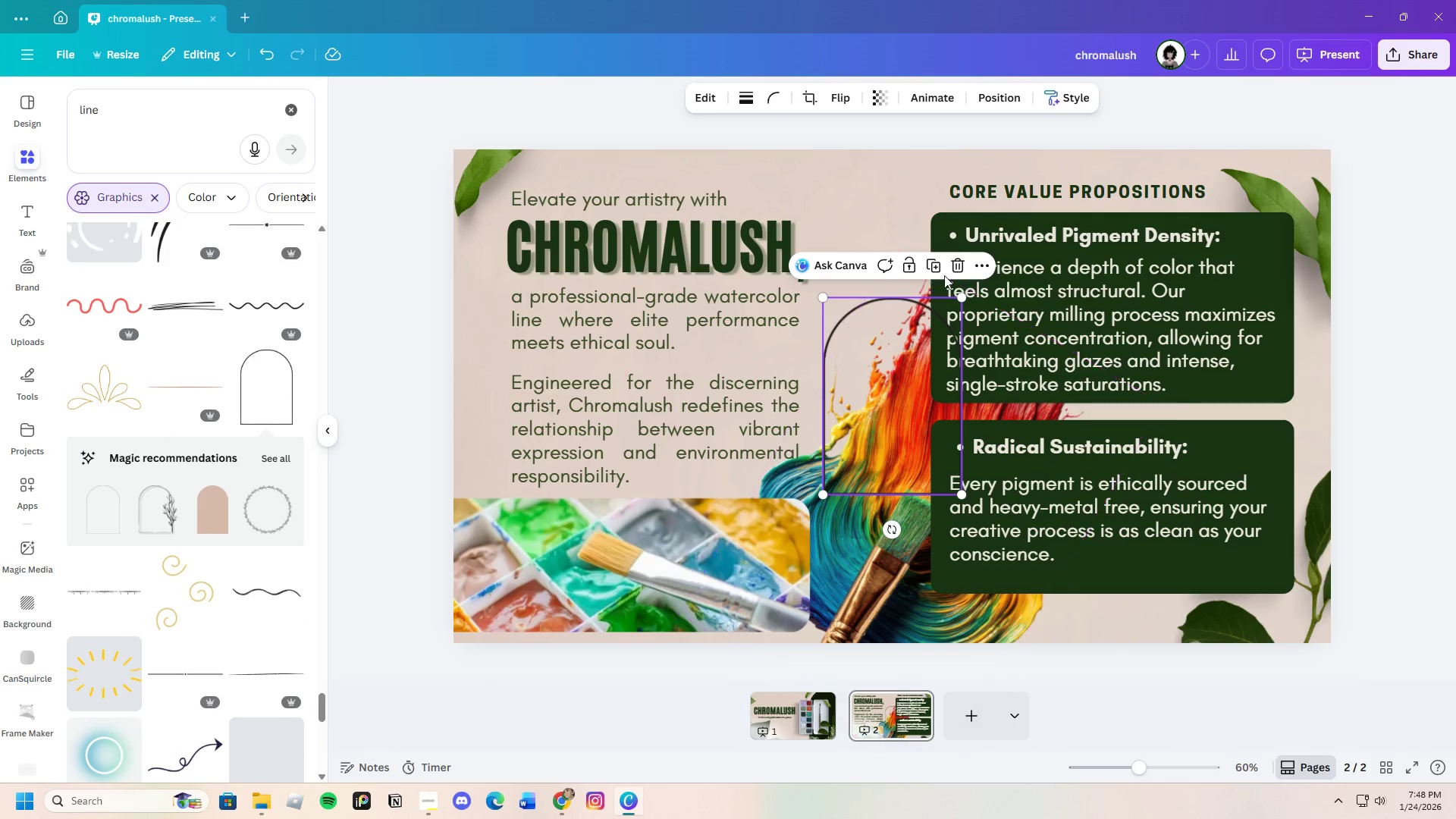 
left_click([958, 260])
 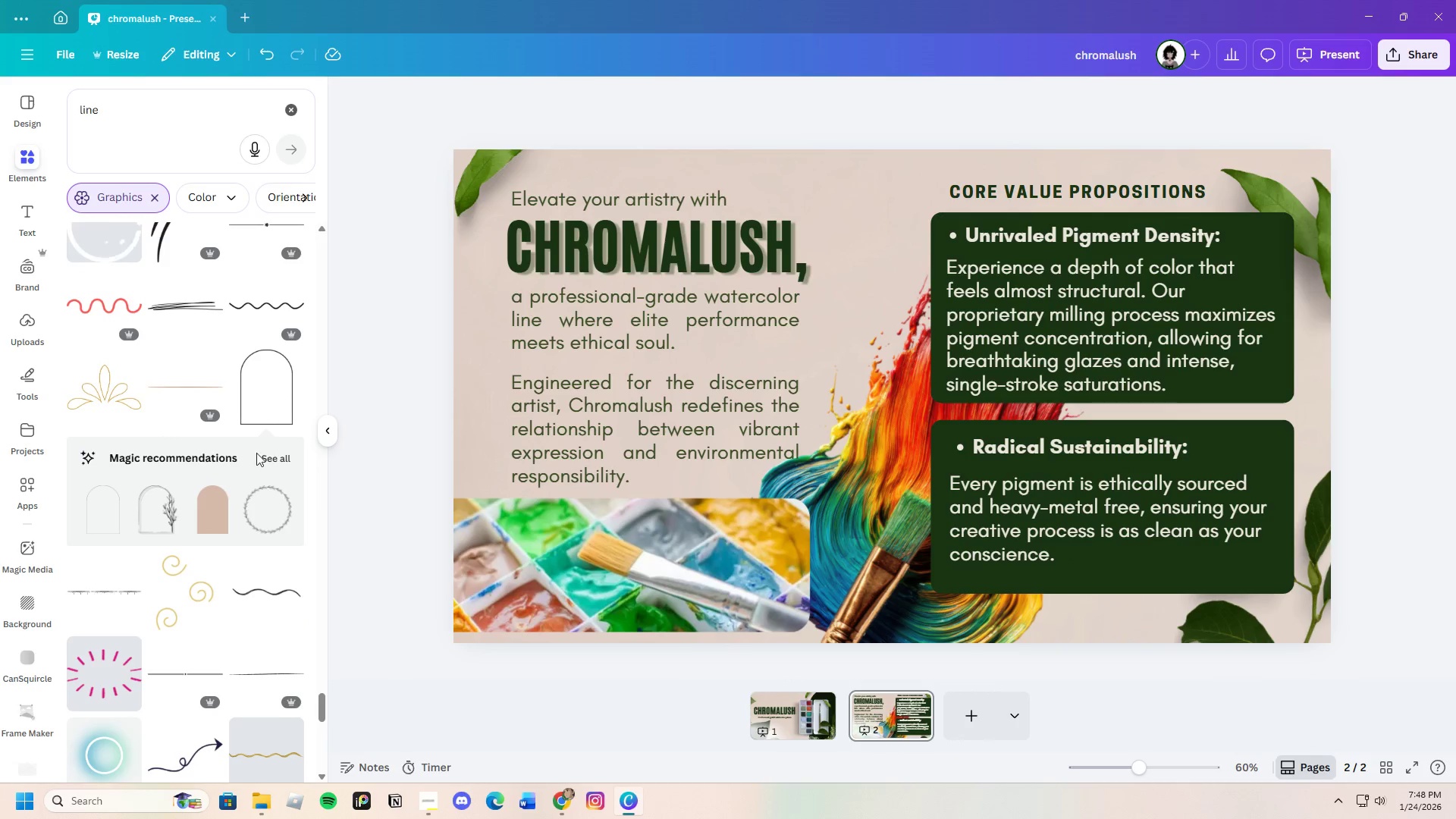 
left_click([278, 457])
 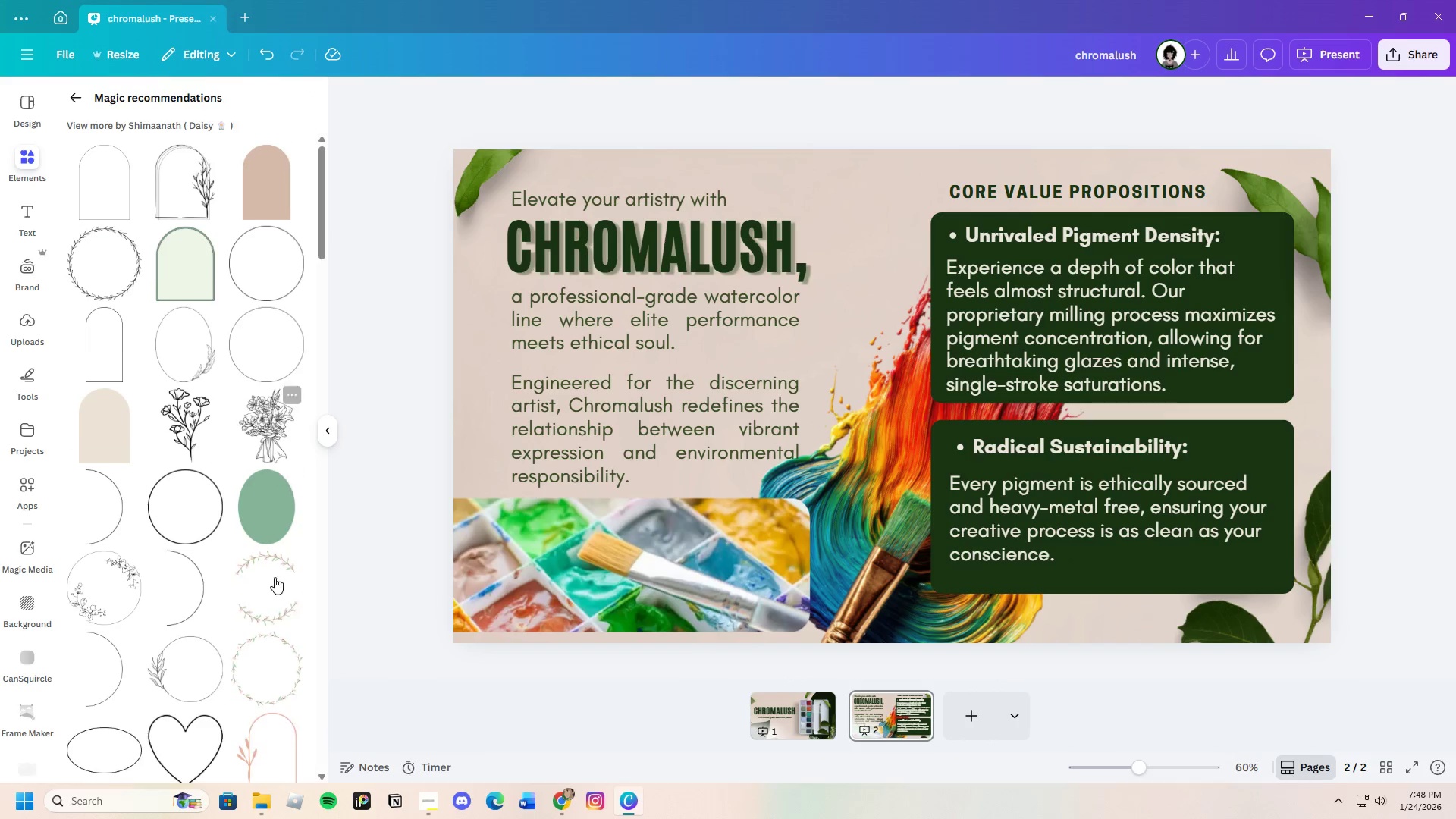 
scroll: coordinate [234, 623], scroll_direction: down, amount: 24.0
 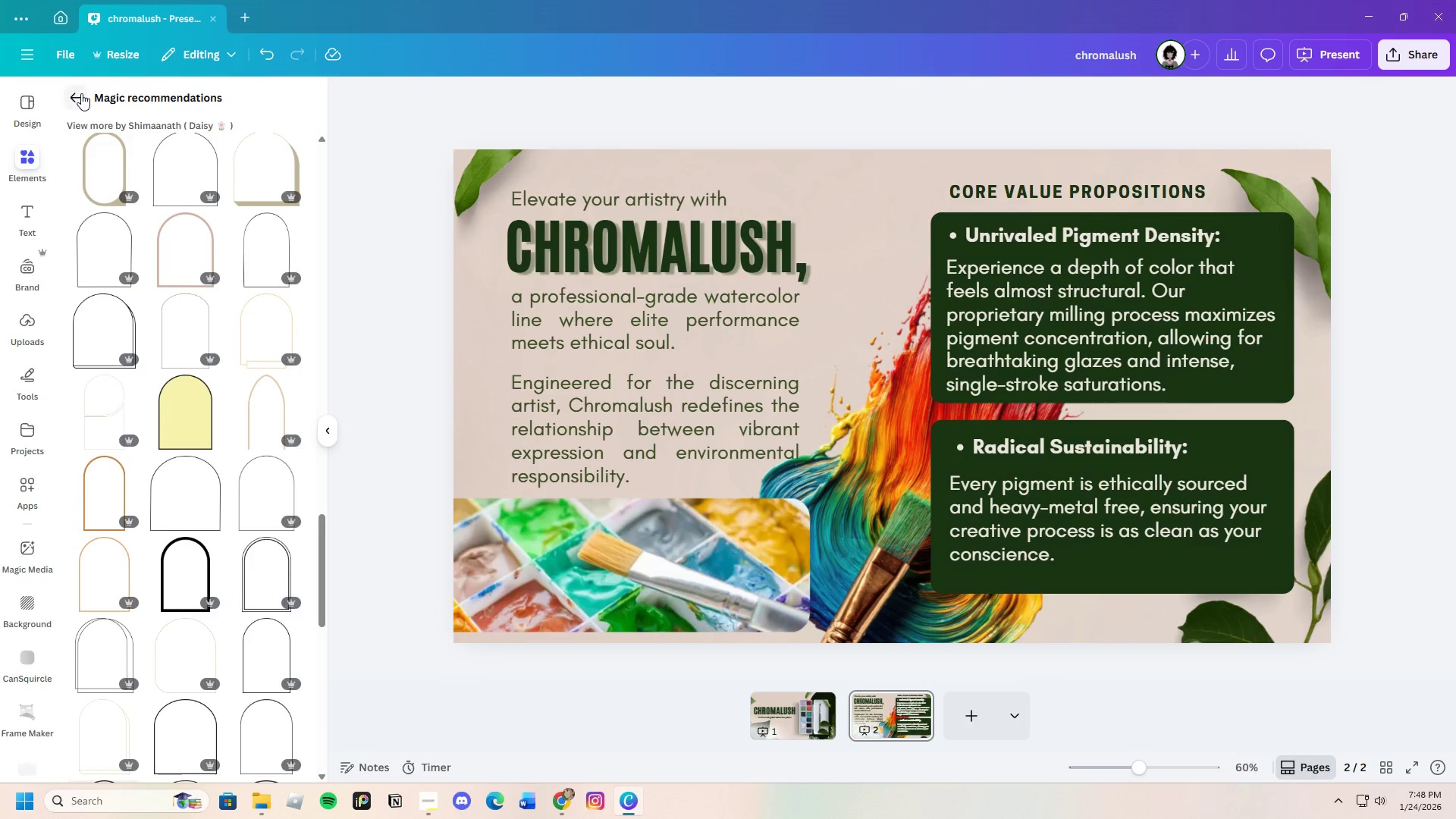 
left_click([81, 93])
 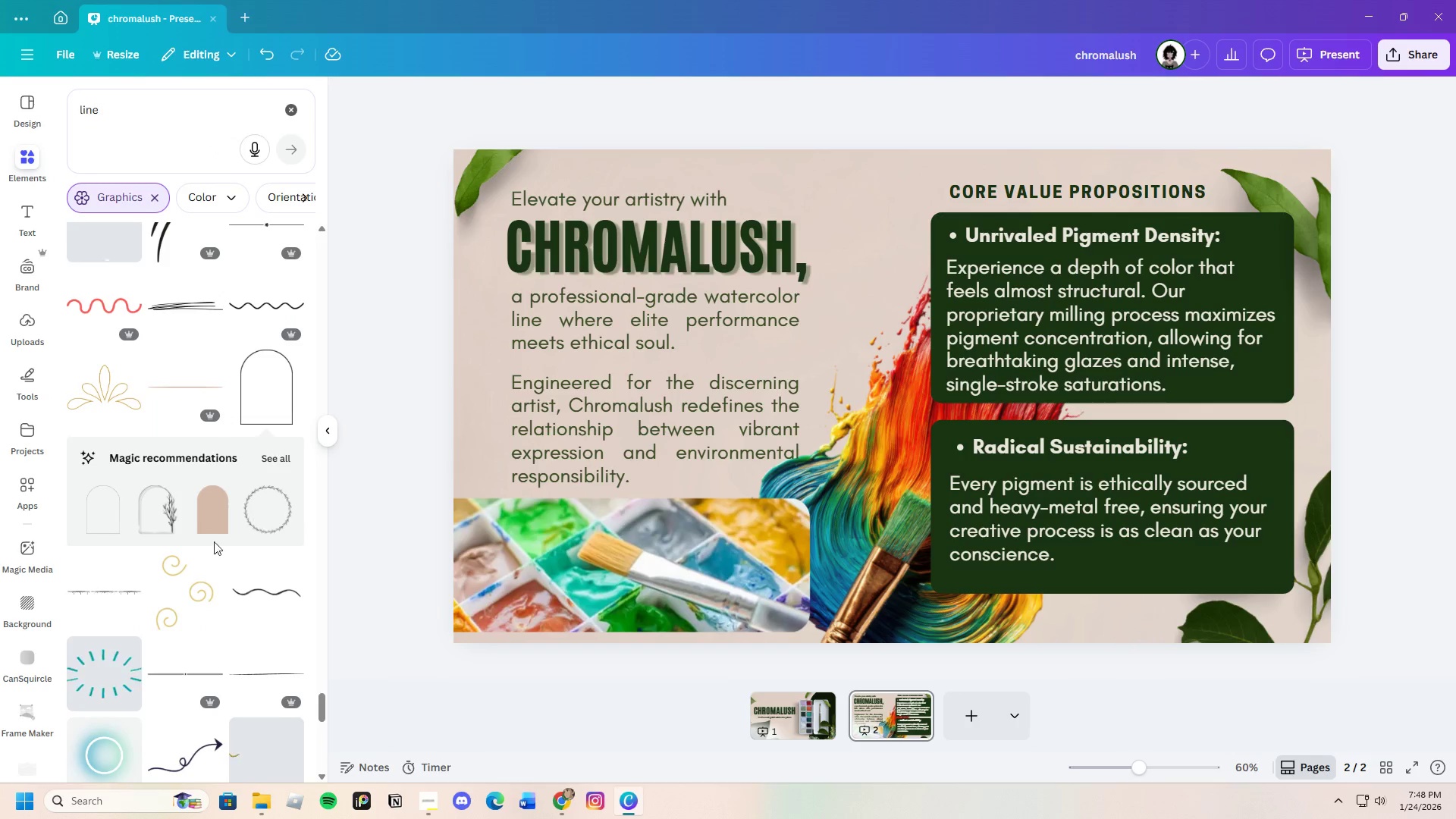 
scroll: coordinate [171, 603], scroll_direction: down, amount: 11.0
 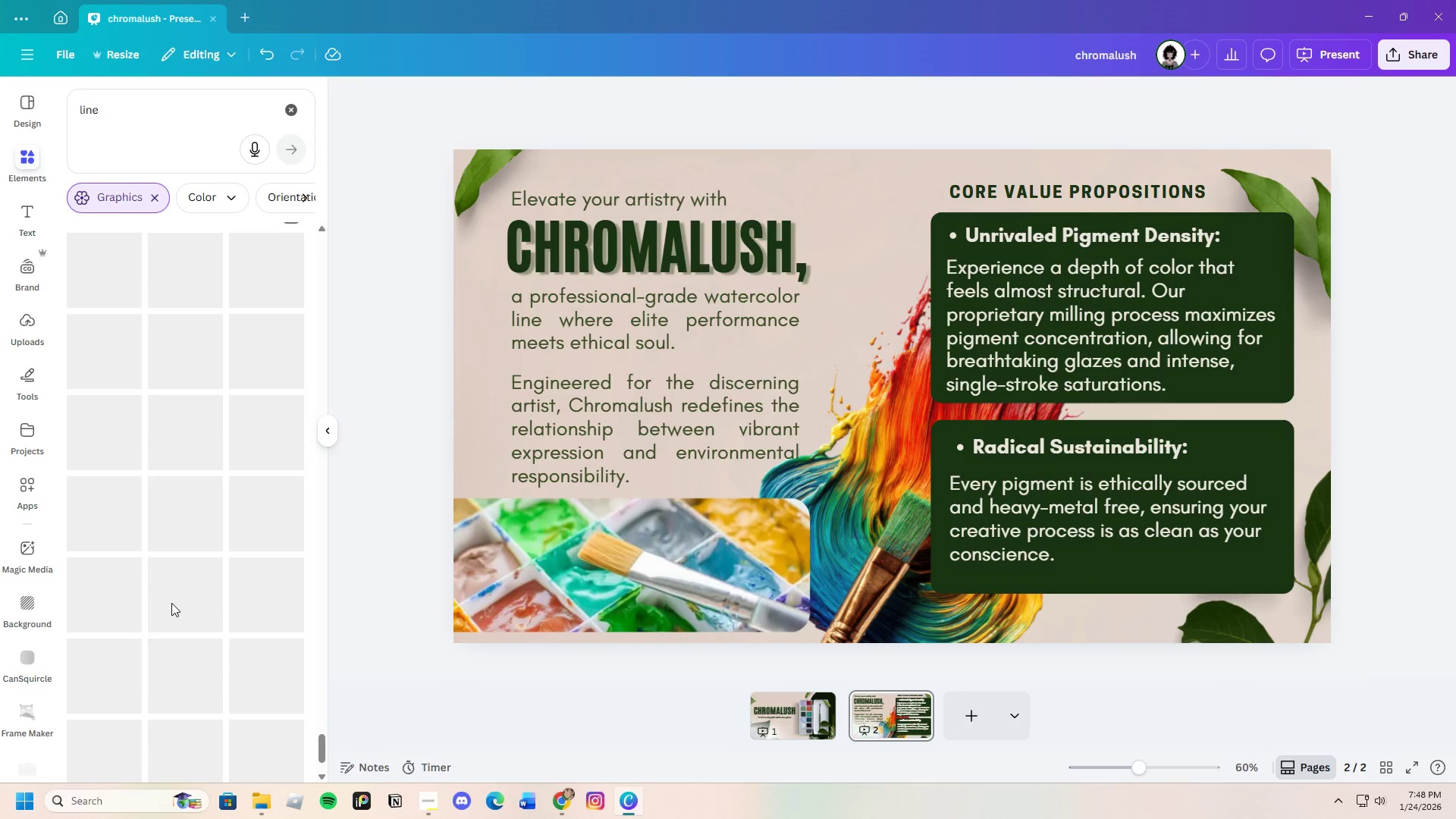 
scroll: coordinate [171, 603], scroll_direction: up, amount: 2.0
 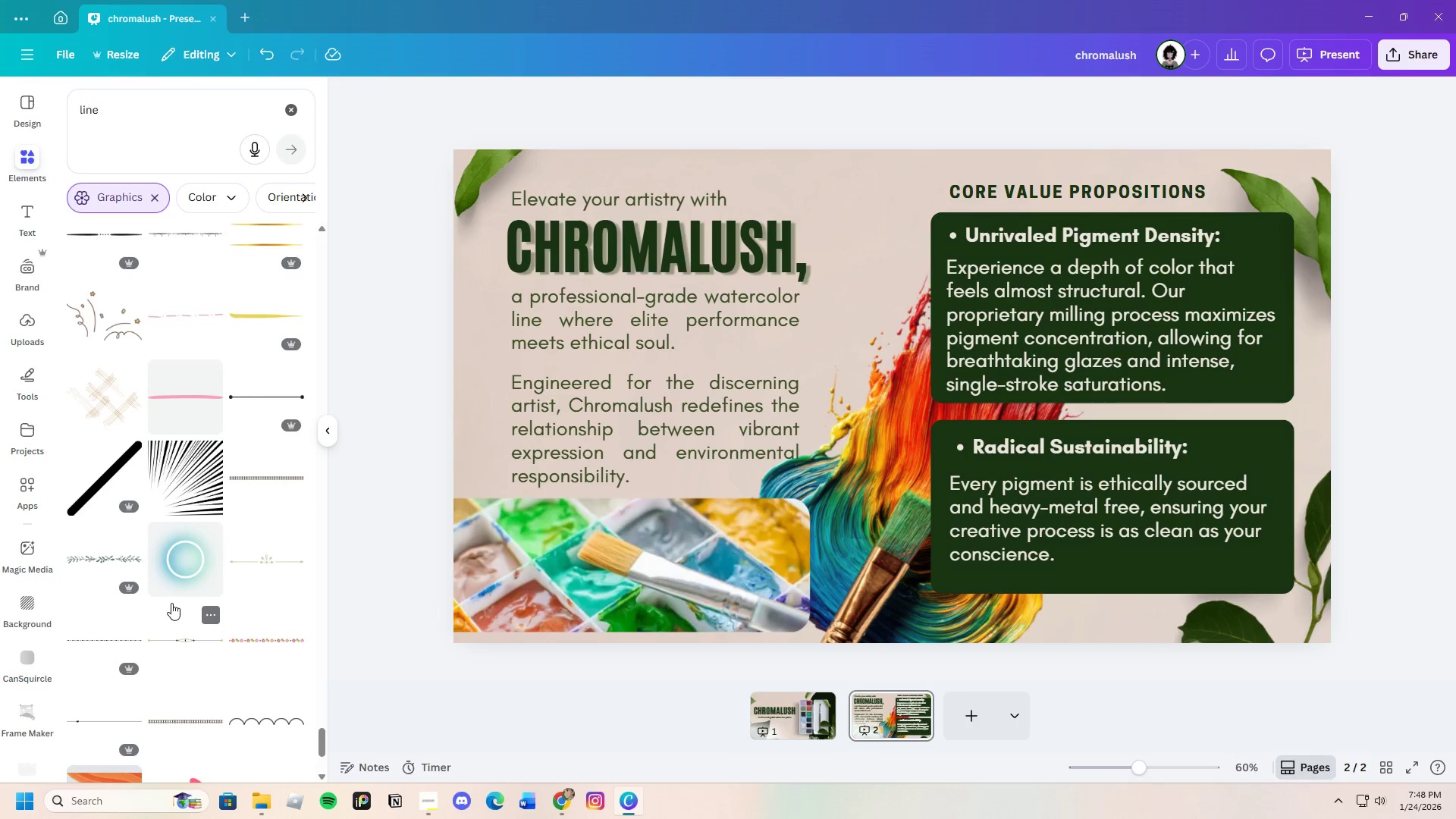 
scroll: coordinate [171, 603], scroll_direction: down, amount: 4.0
 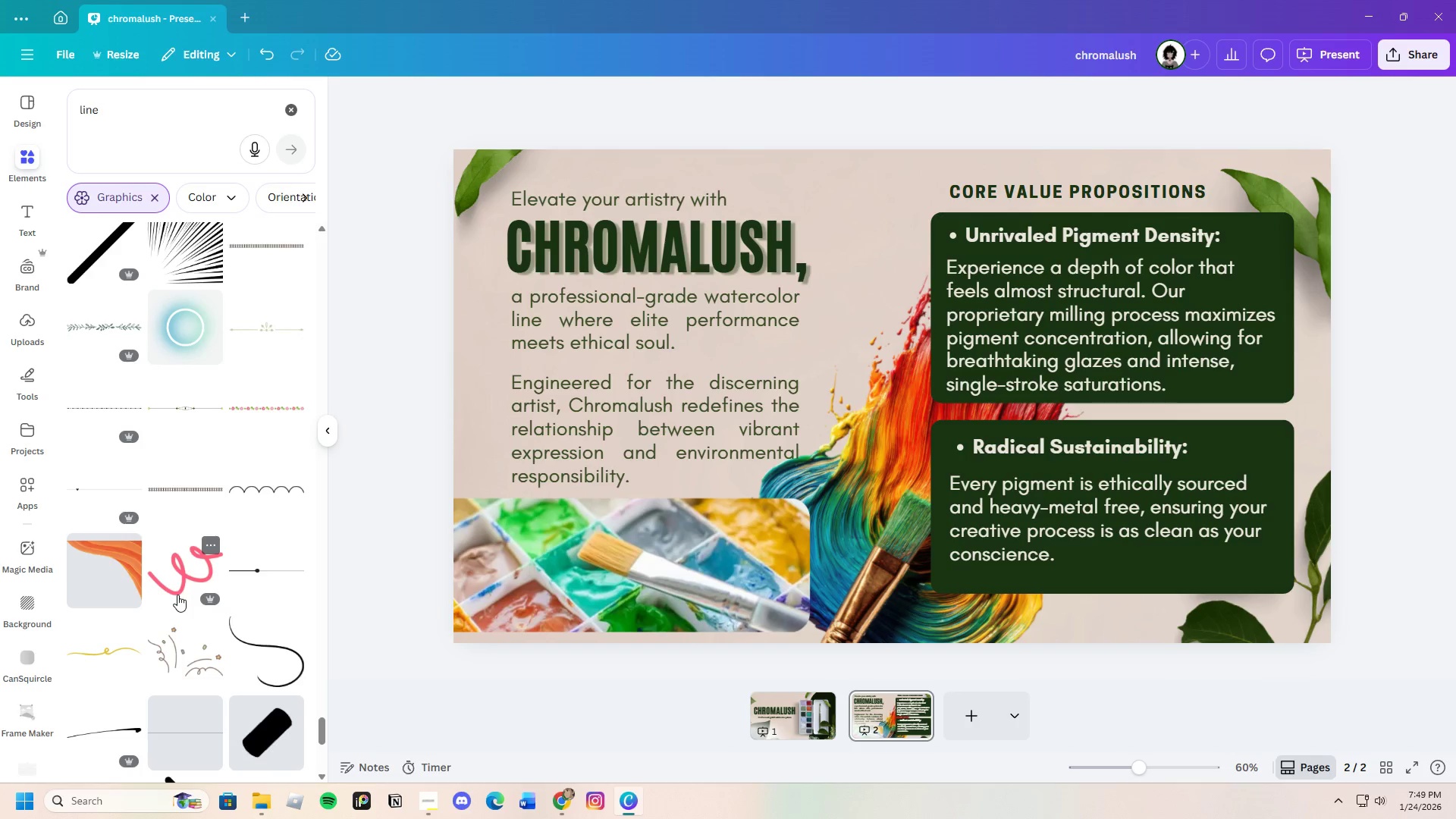 
wait(68.97)
 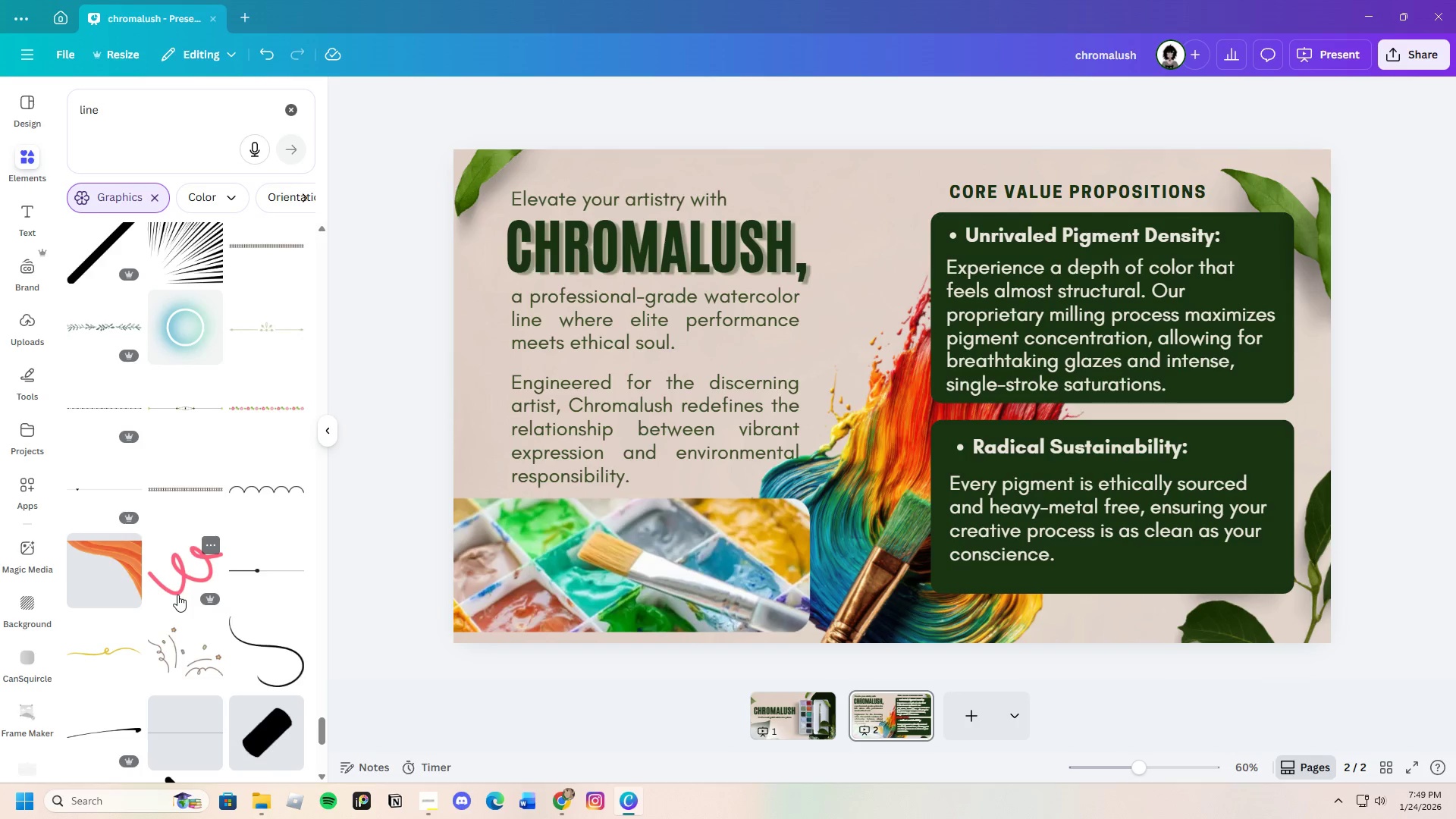 
scroll: coordinate [128, 518], scroll_direction: down, amount: 22.0
 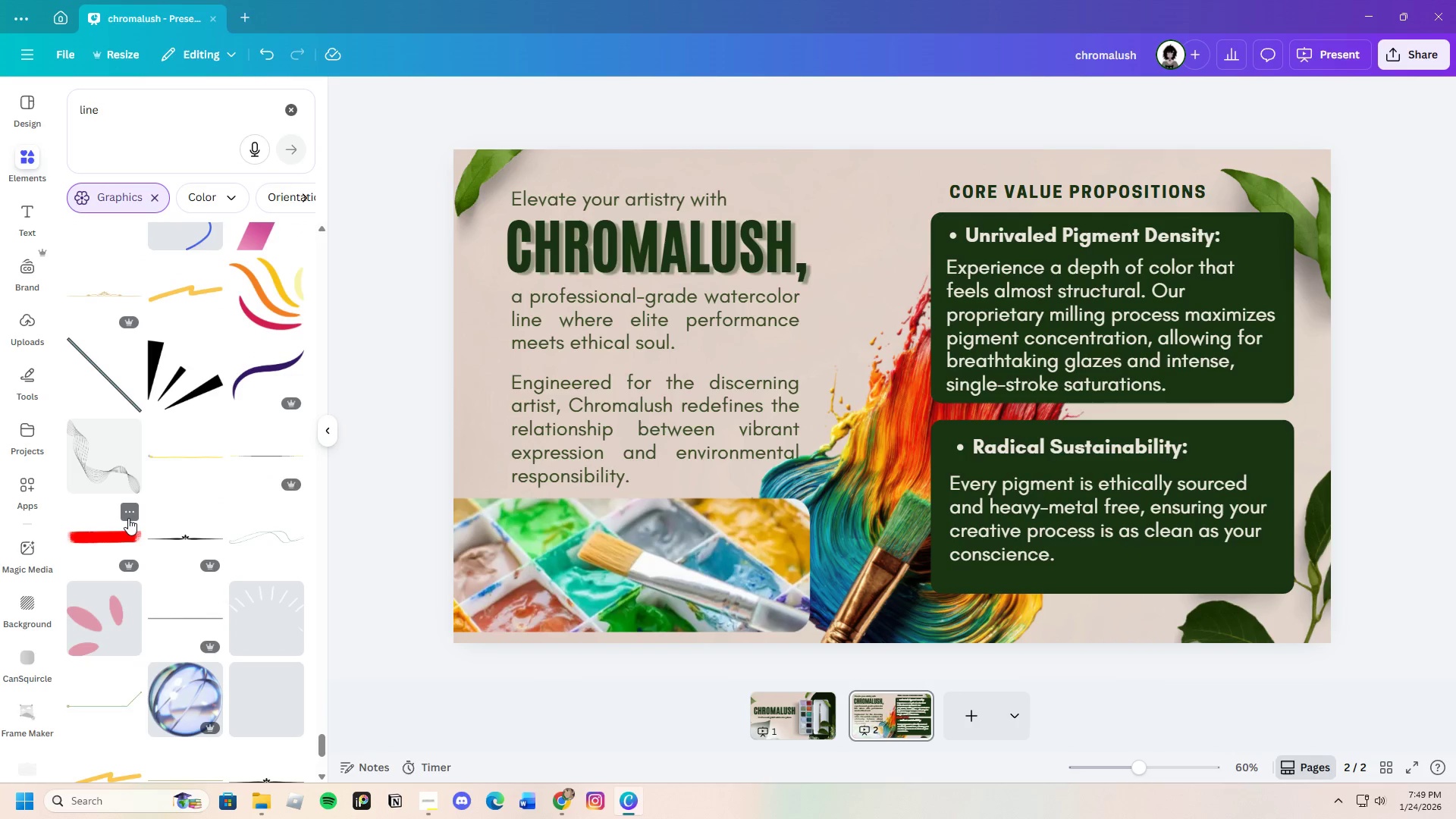 
scroll: coordinate [124, 517], scroll_direction: down, amount: 22.0
 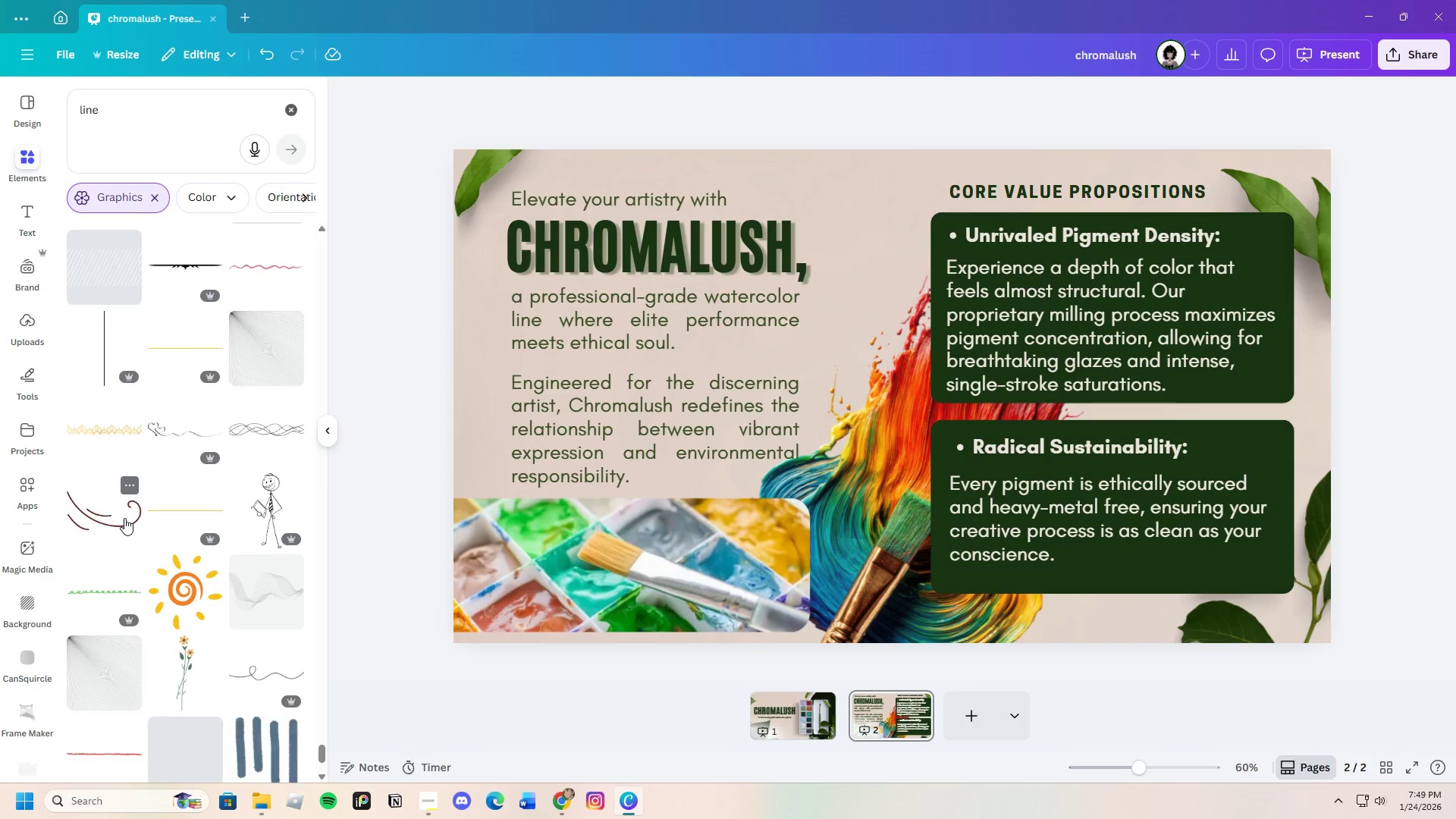 
scroll: coordinate [83, 549], scroll_direction: down, amount: 29.0
 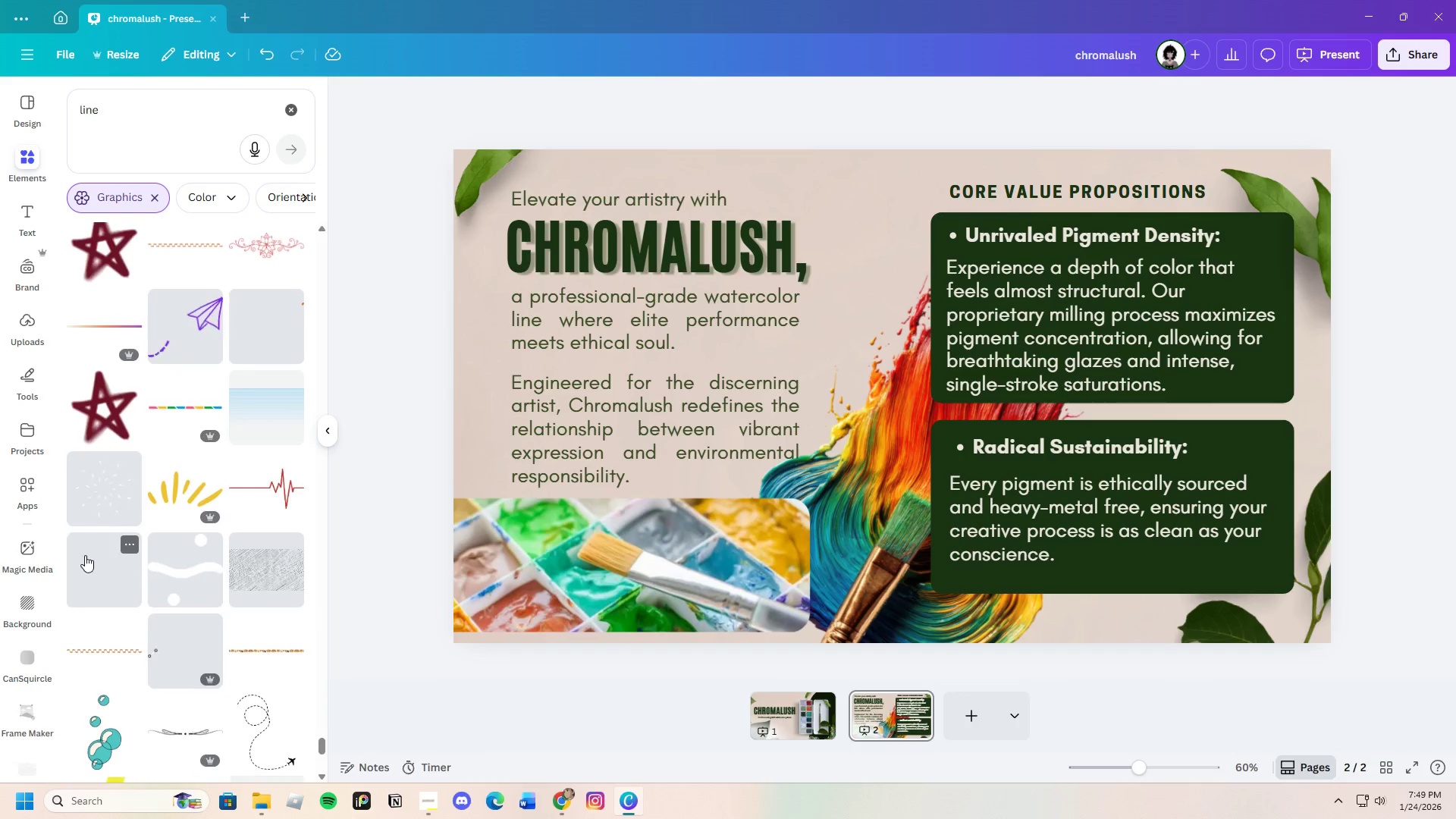 
scroll: coordinate [115, 554], scroll_direction: down, amount: 27.0
 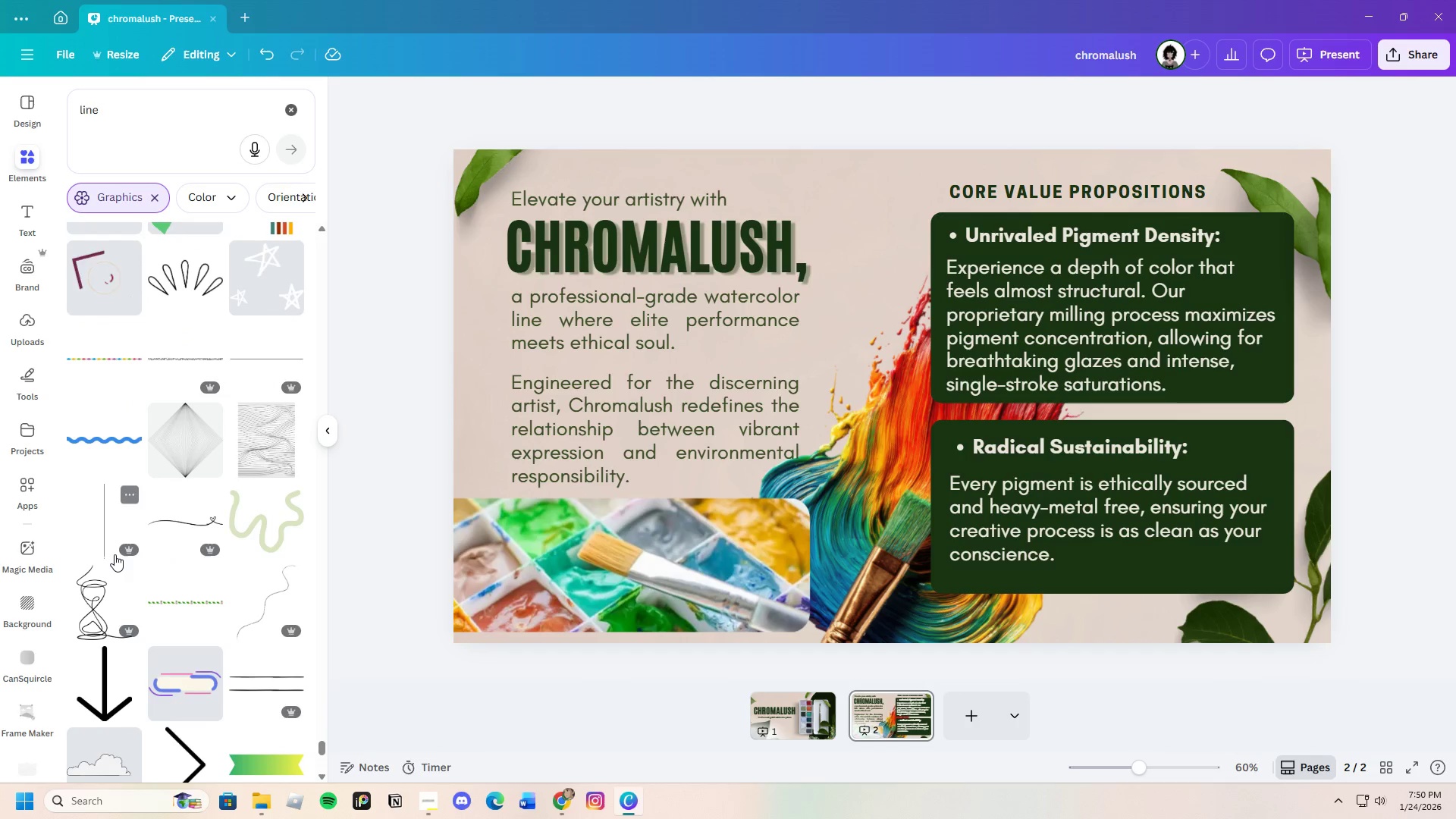 
scroll: coordinate [113, 555], scroll_direction: down, amount: 24.0
 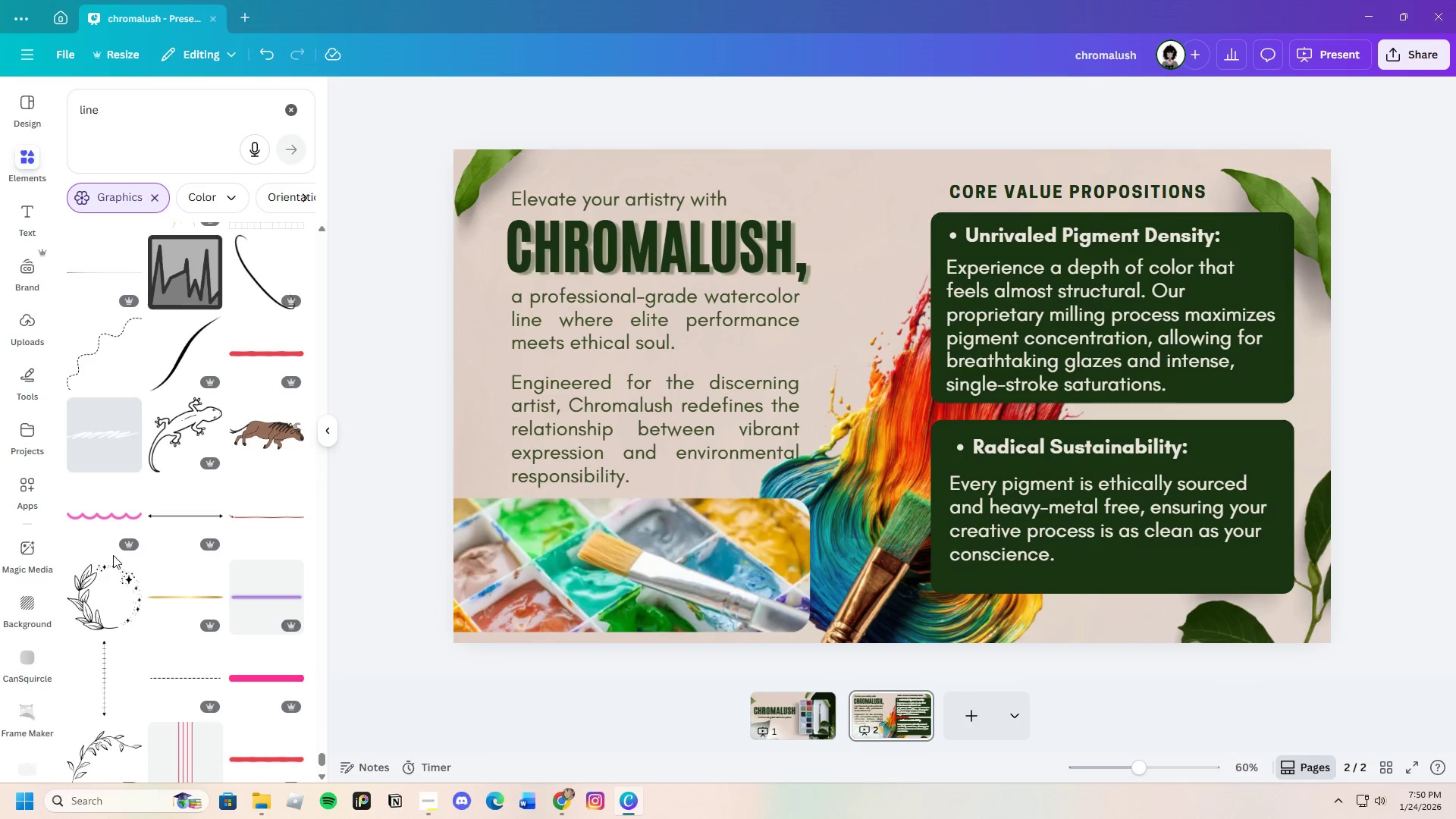 
scroll: coordinate [109, 558], scroll_direction: down, amount: 27.0
 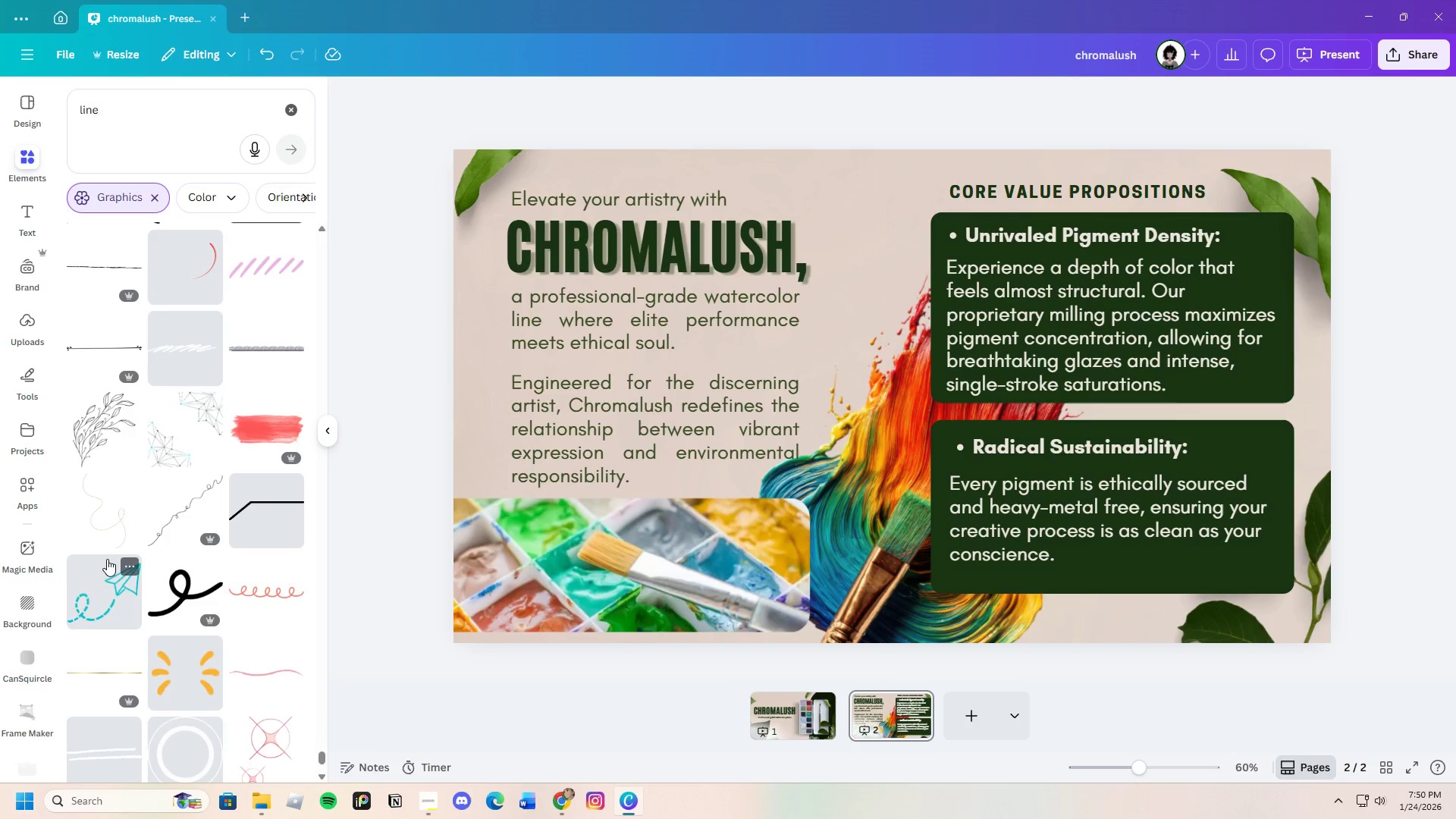 
scroll: coordinate [83, 563], scroll_direction: down, amount: 27.0
 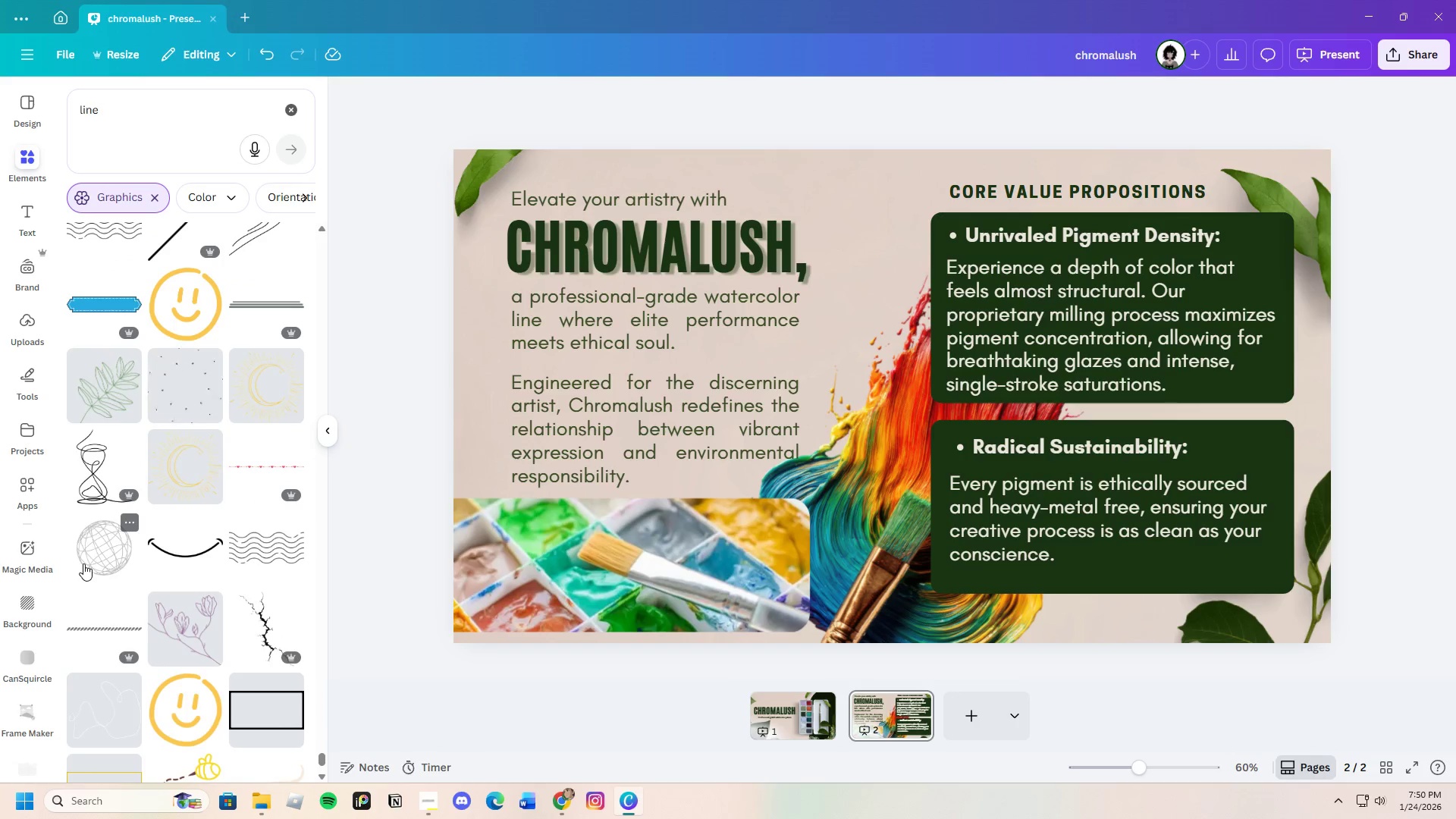 
scroll: coordinate [136, 425], scroll_direction: down, amount: 21.0
 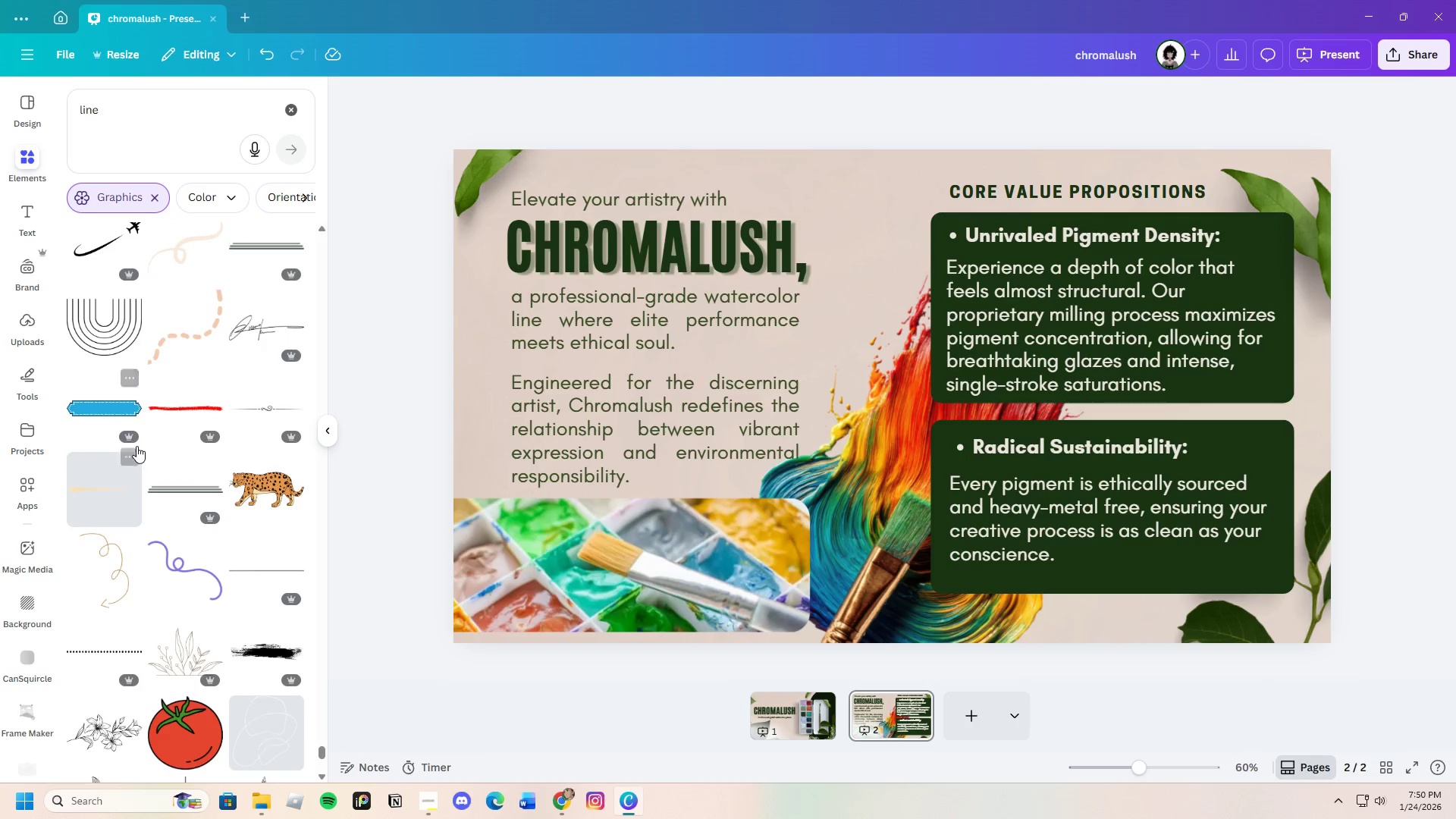 
scroll: coordinate [136, 447], scroll_direction: down, amount: 5.0
 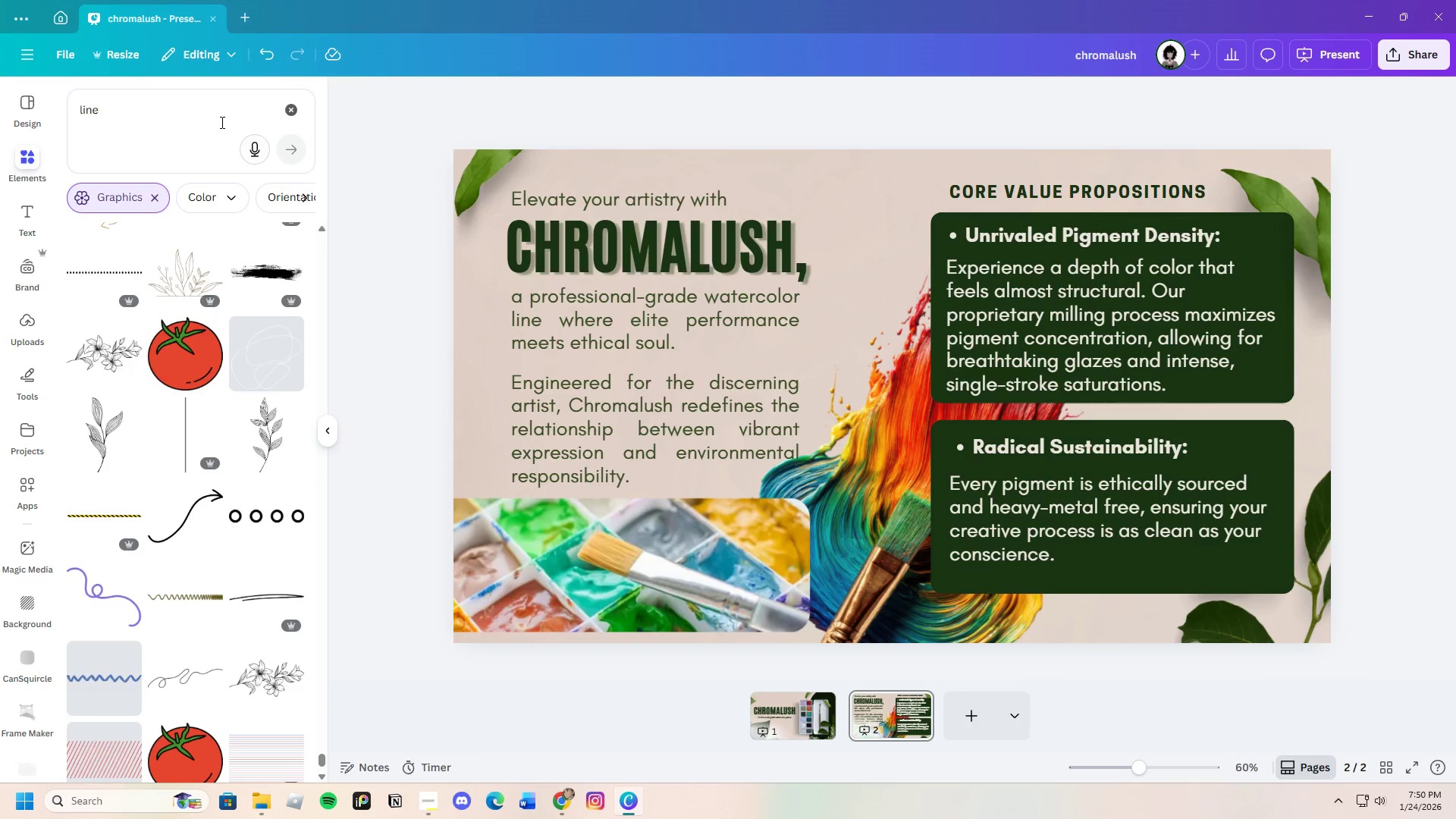 
left_click_drag(start_coordinate=[193, 107], to_coordinate=[61, 117])
 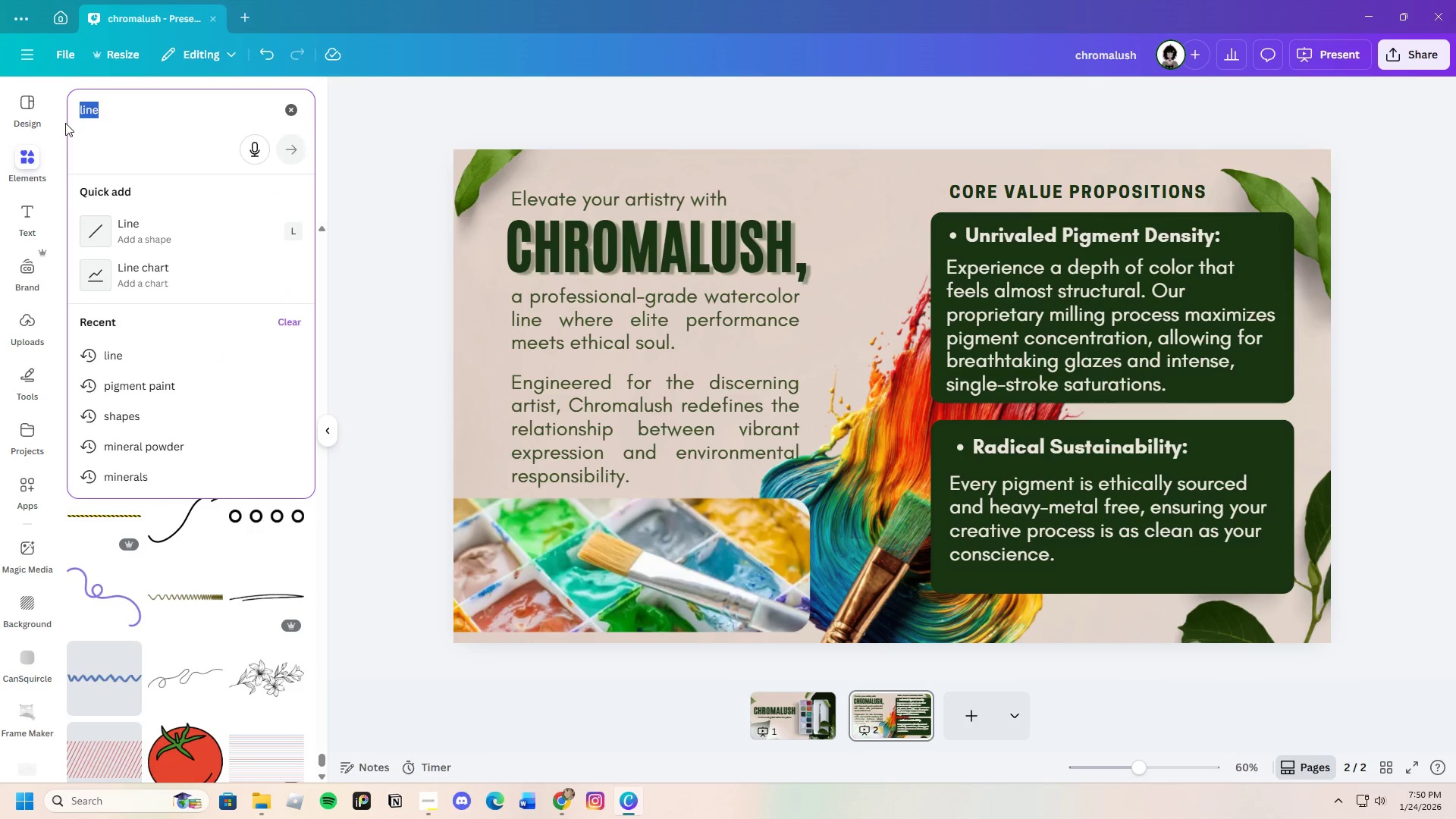 
key(Backspace)
type(box line)
 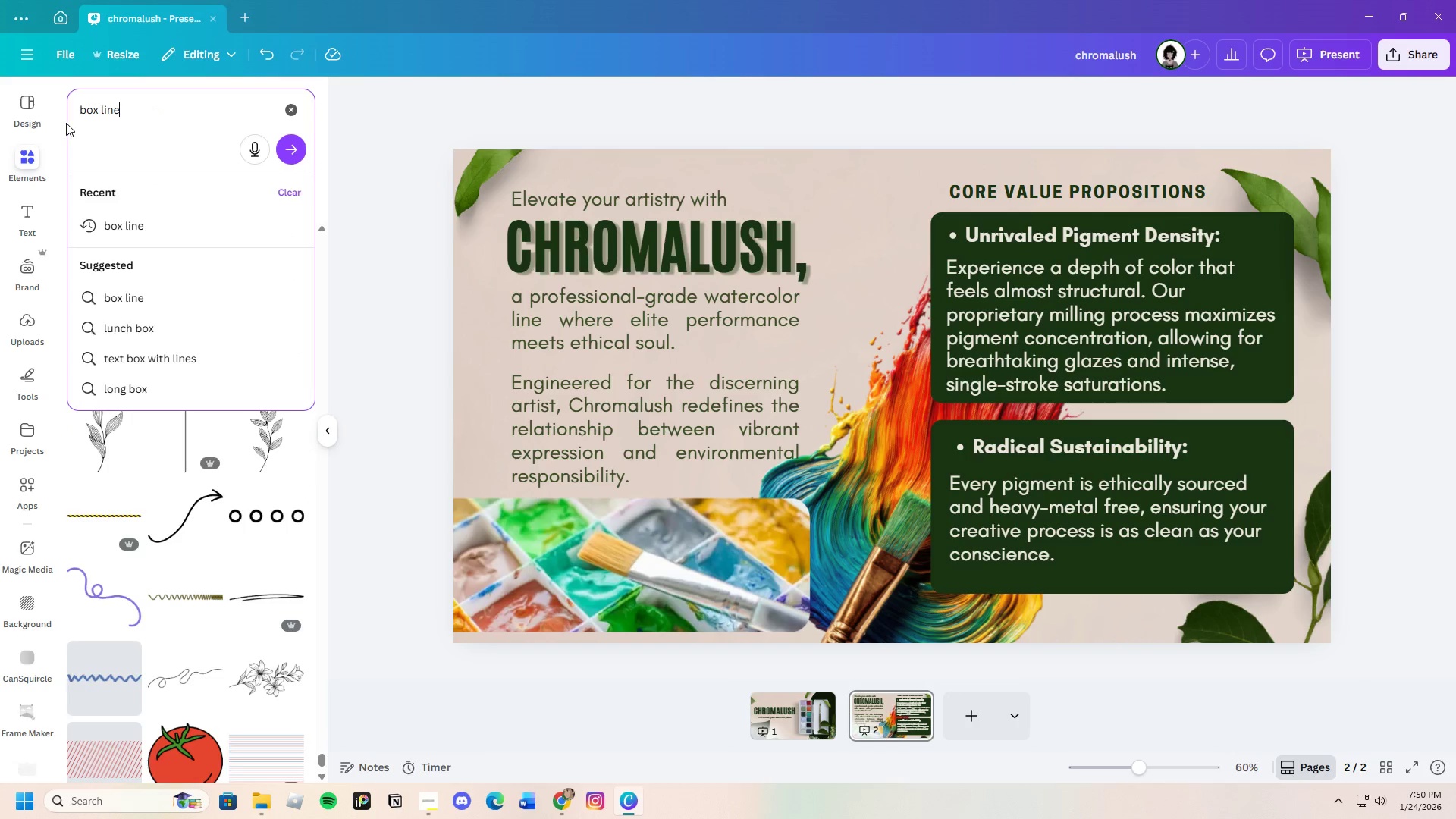 
key(Enter)
 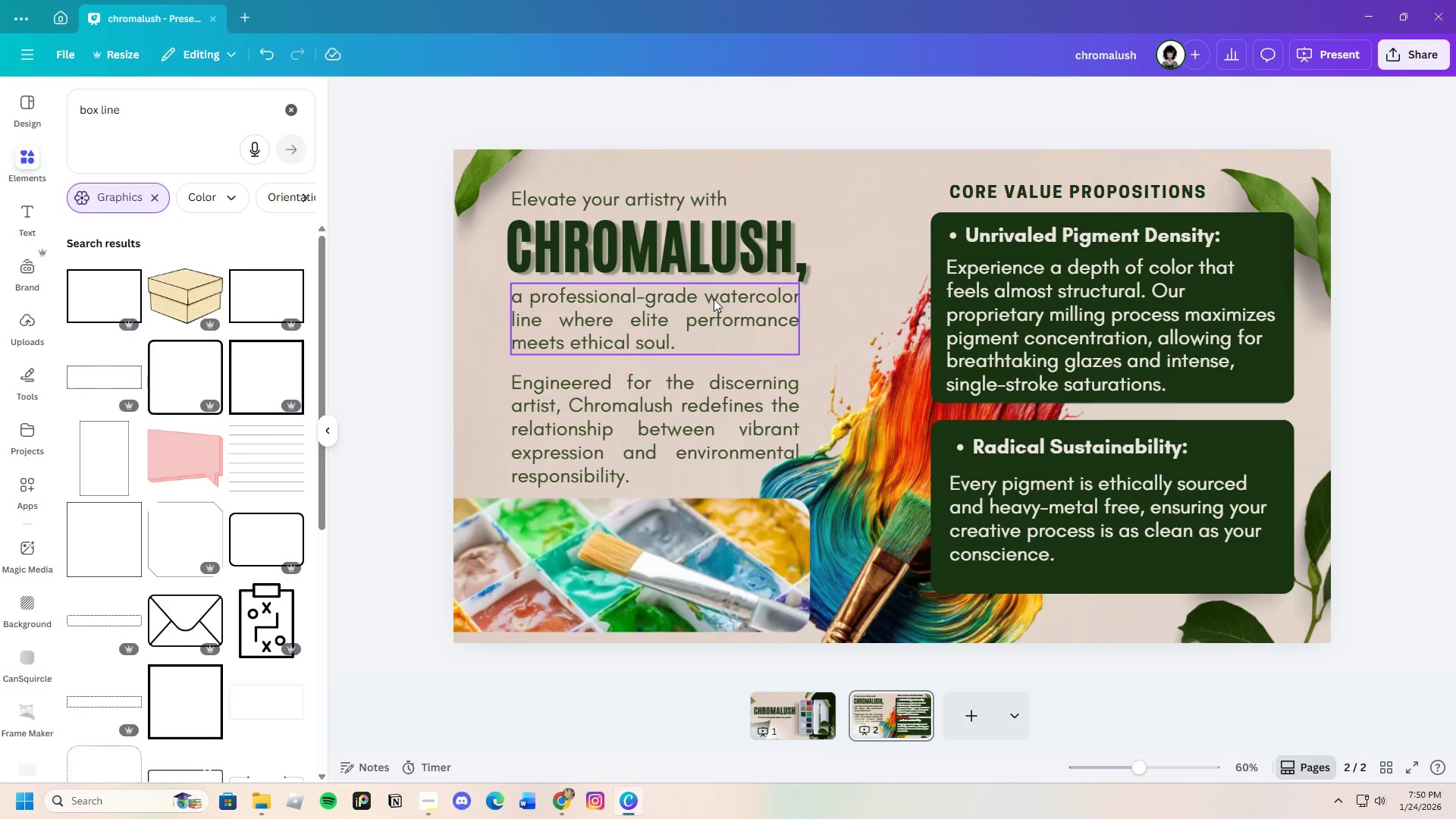 
wait(11.45)
 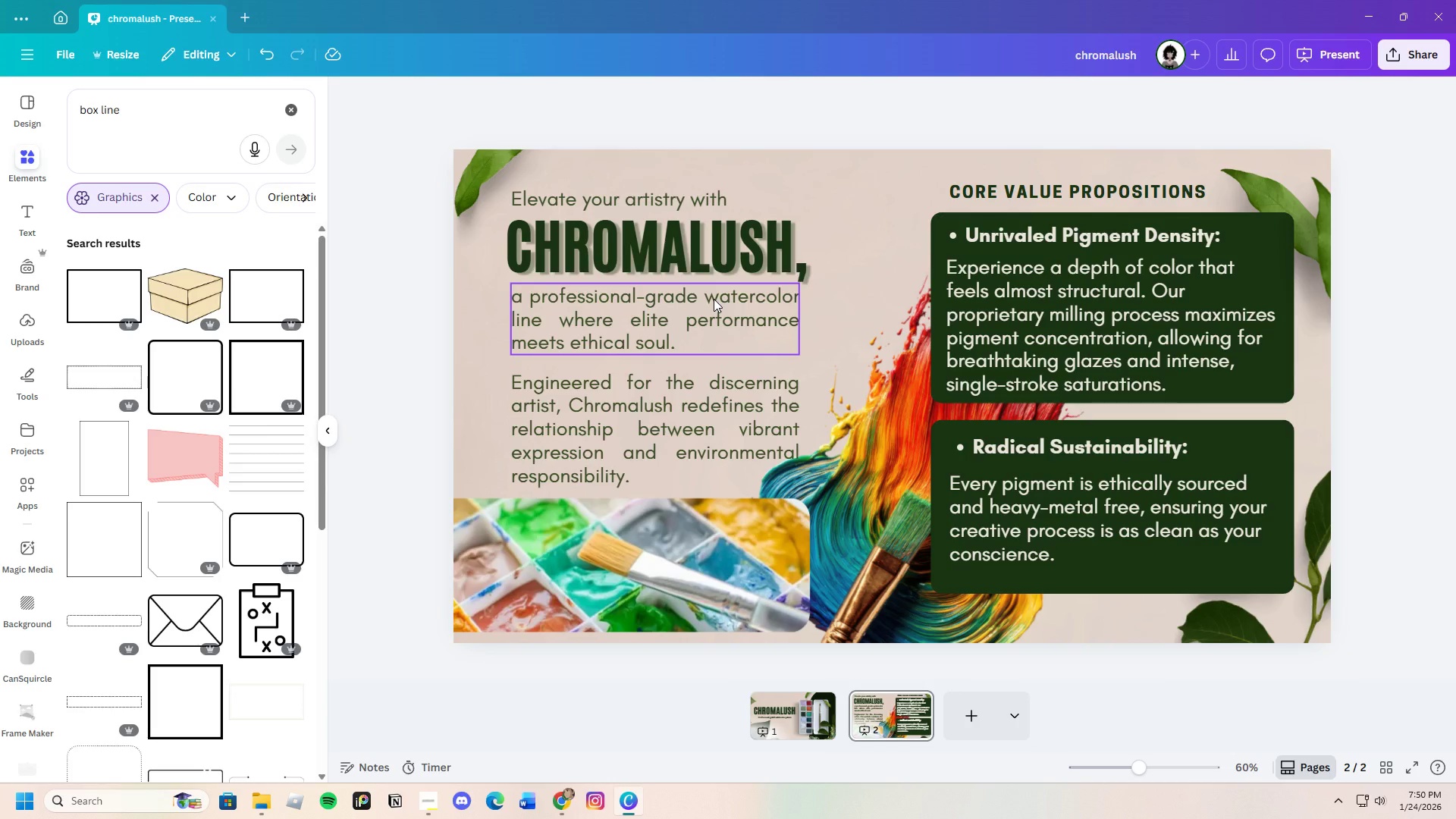 
left_click([256, 528])
 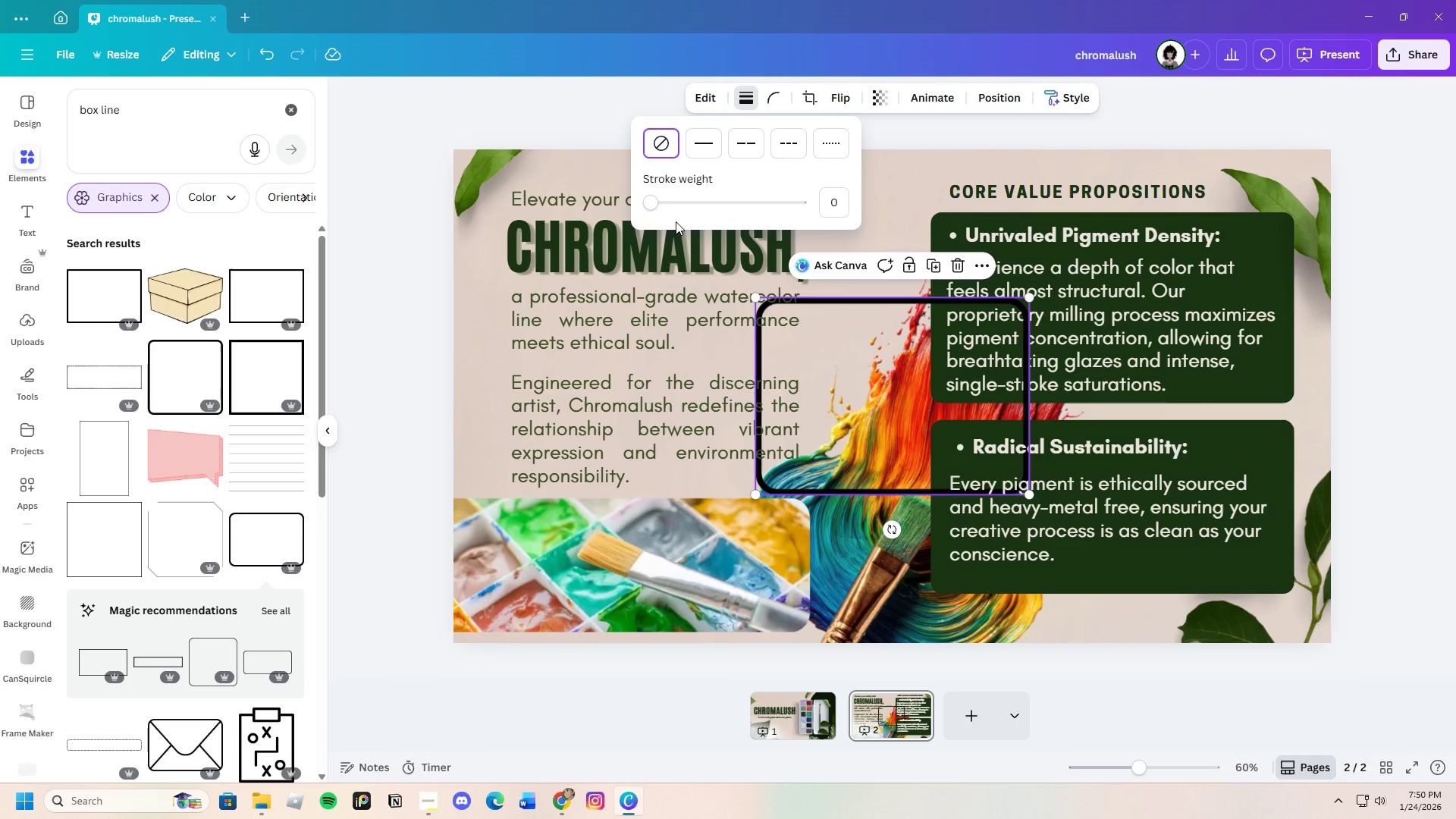 
left_click_drag(start_coordinate=[843, 422], to_coordinate=[842, 330])
 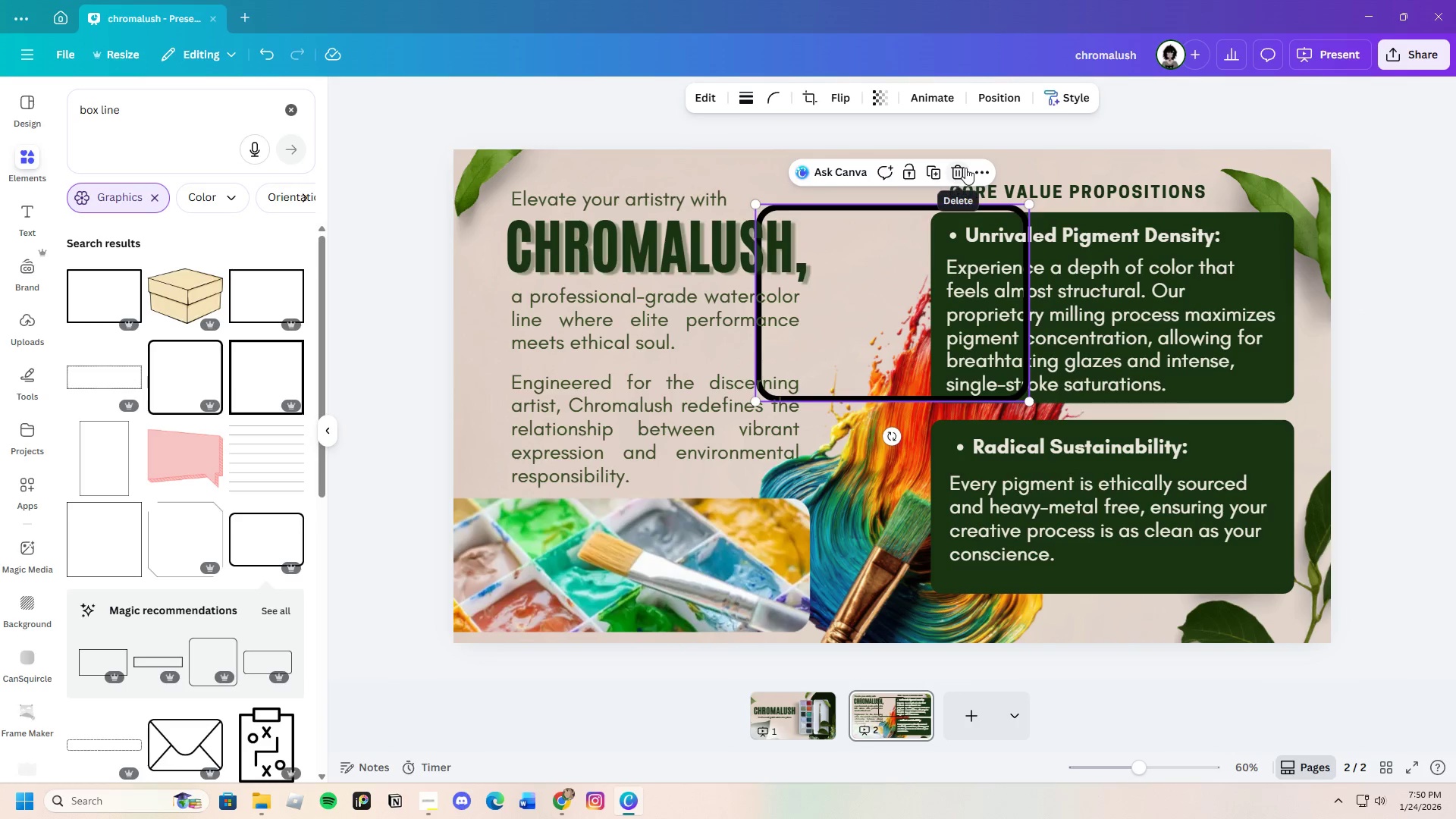 
left_click([965, 168])
 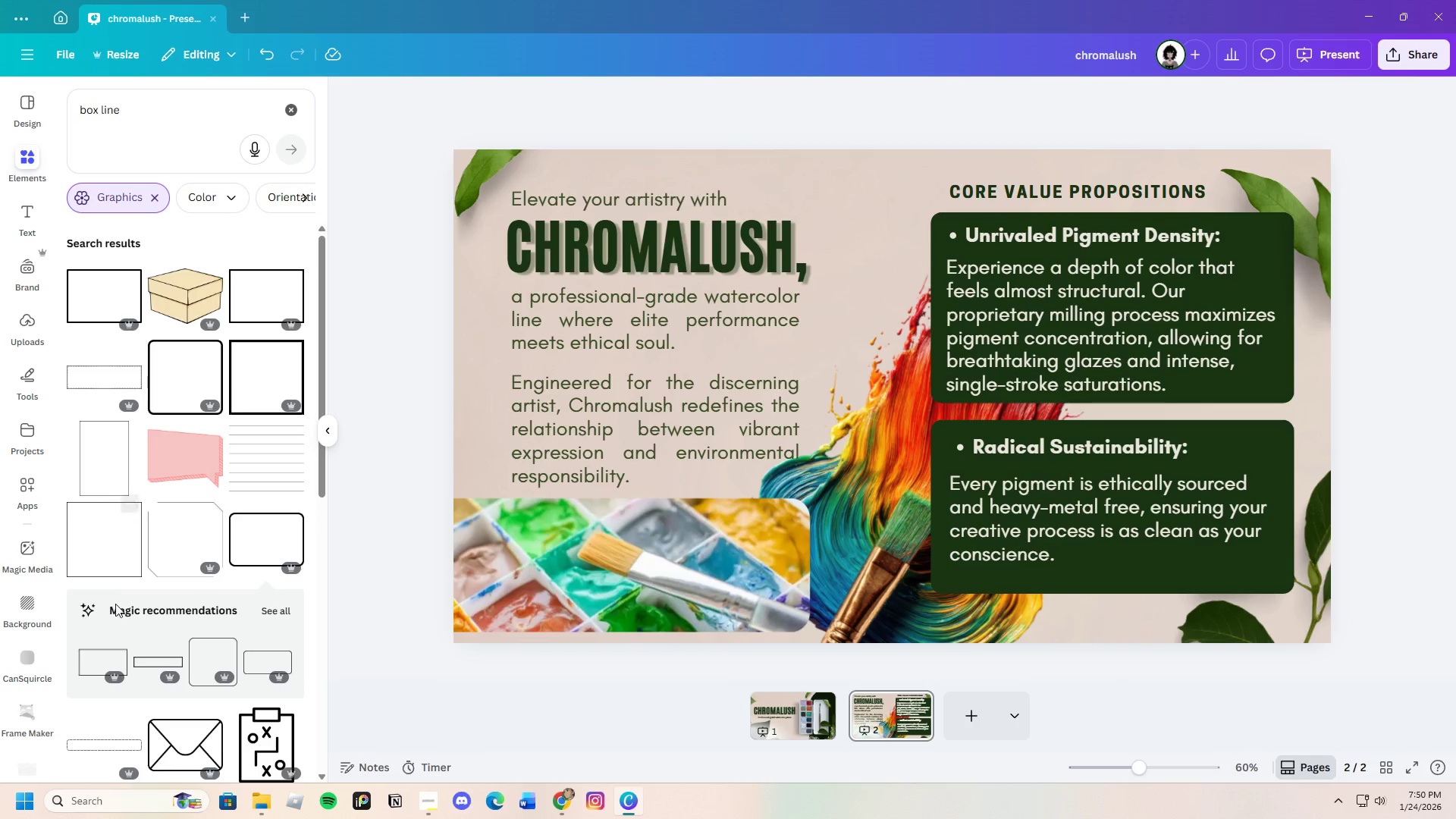 
scroll: coordinate [115, 604], scroll_direction: down, amount: 4.0
 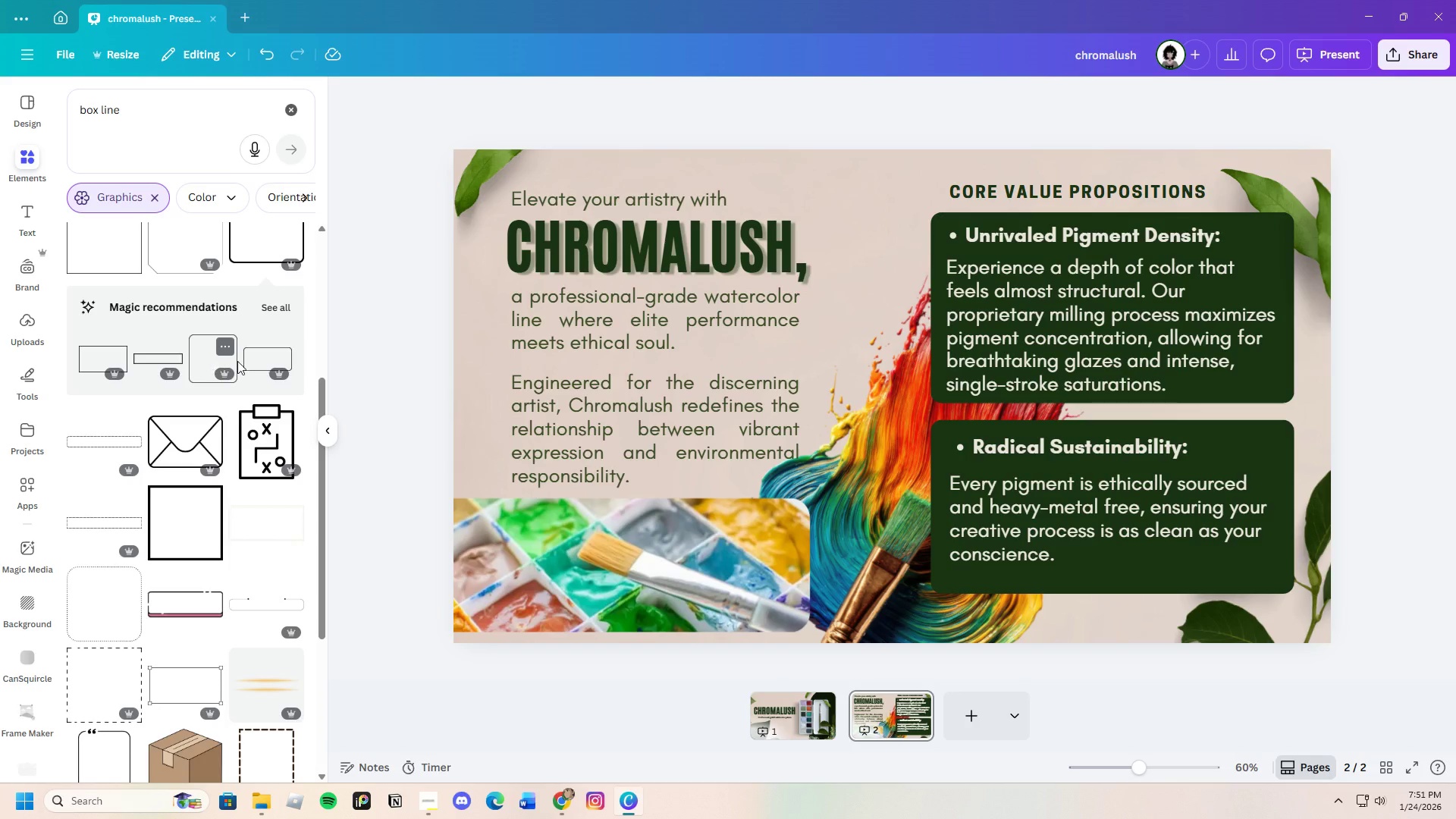 
left_click([258, 358])
 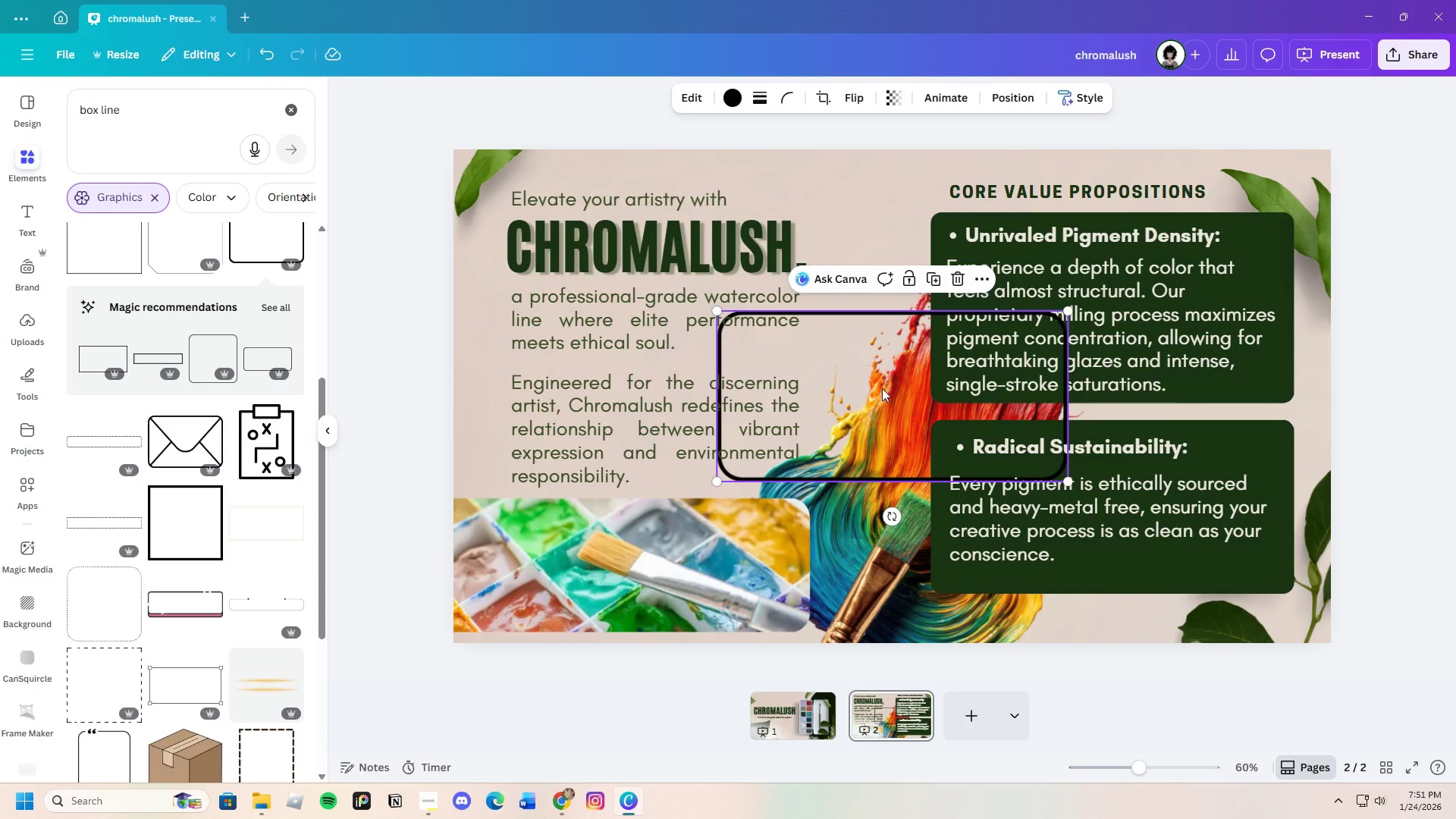 
left_click_drag(start_coordinate=[882, 388], to_coordinate=[608, 542])
 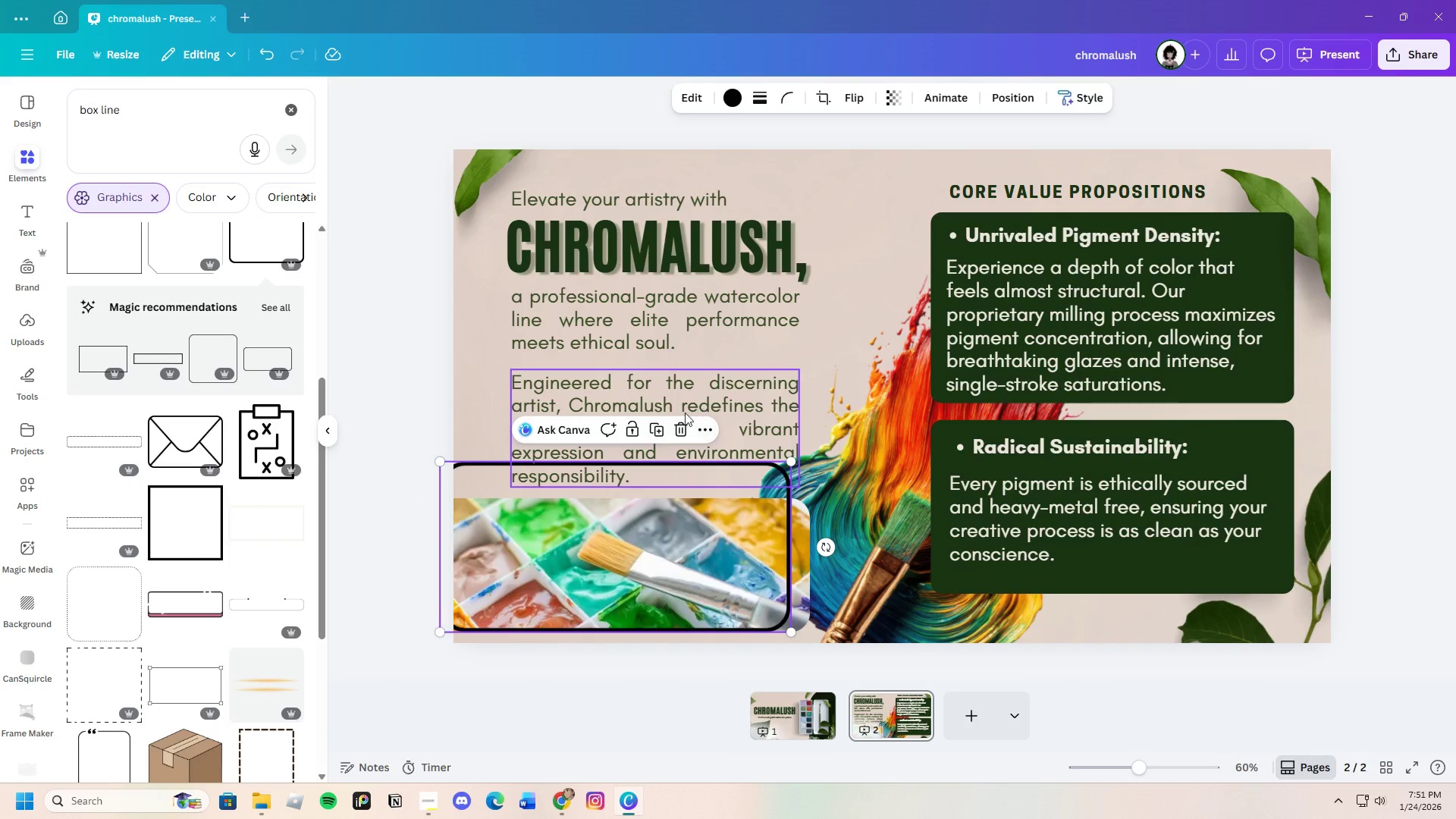 
left_click([680, 426])
 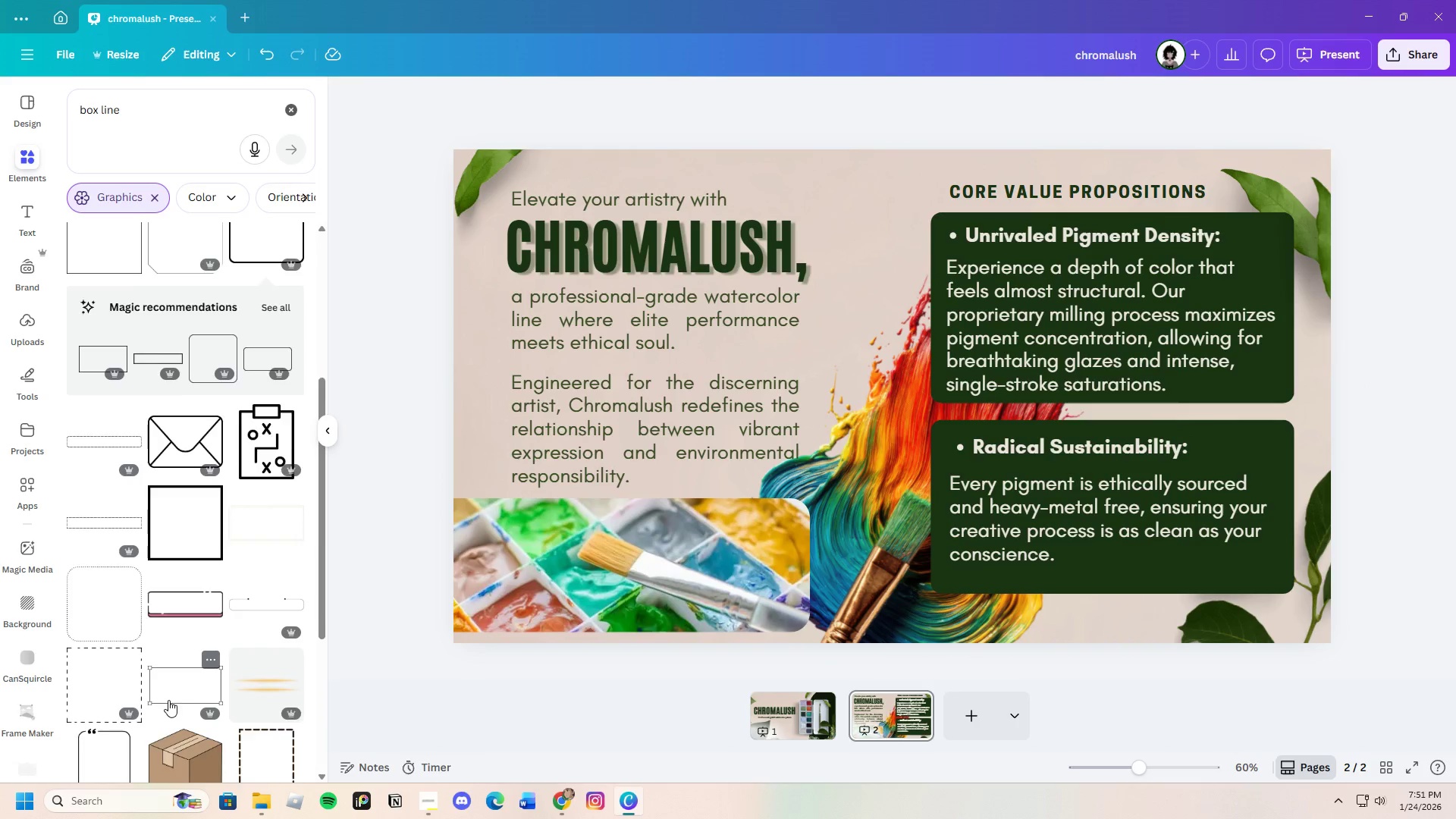 
scroll: coordinate [139, 662], scroll_direction: down, amount: 19.0
 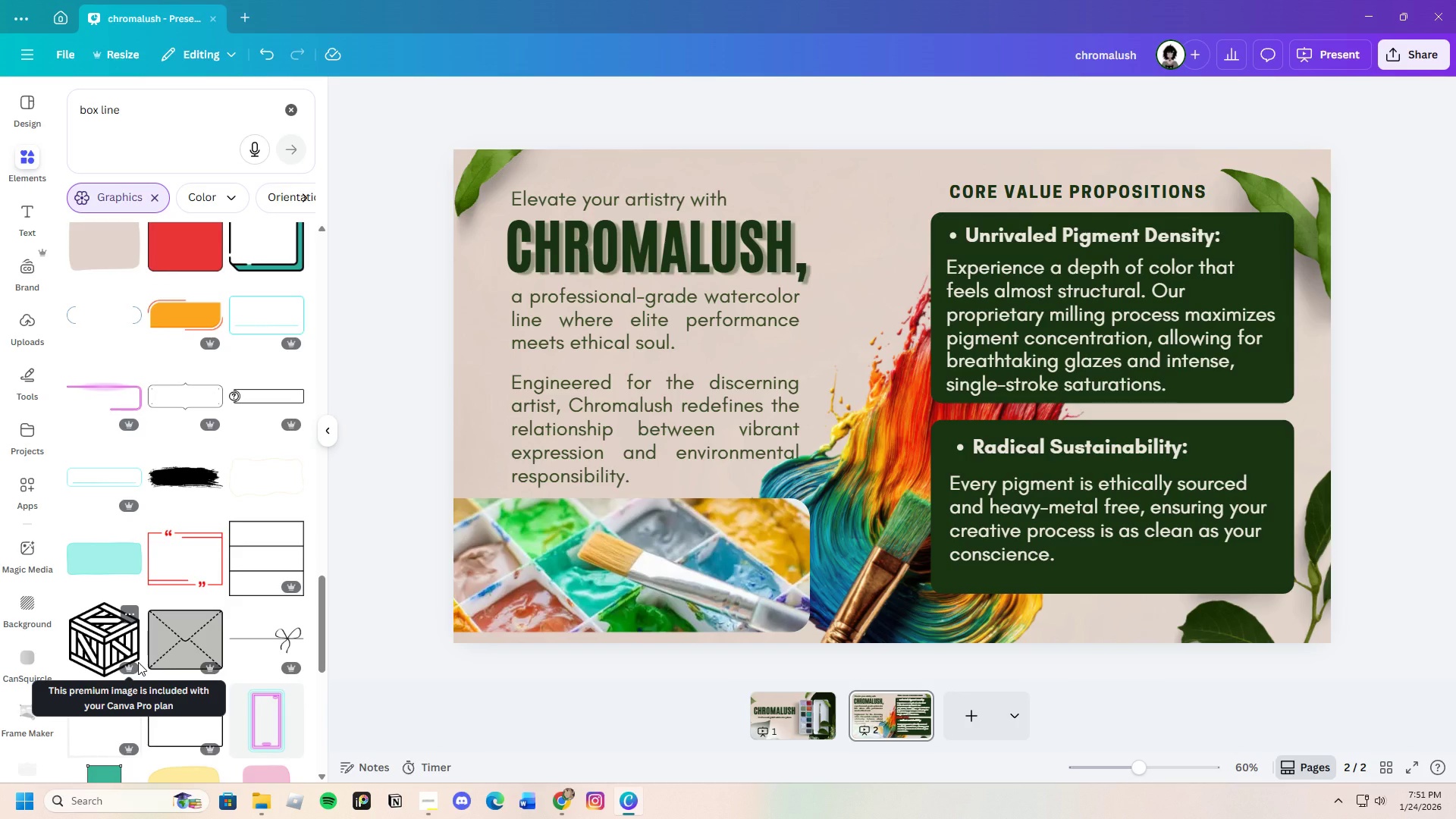 
scroll: coordinate [138, 662], scroll_direction: down, amount: 9.0
 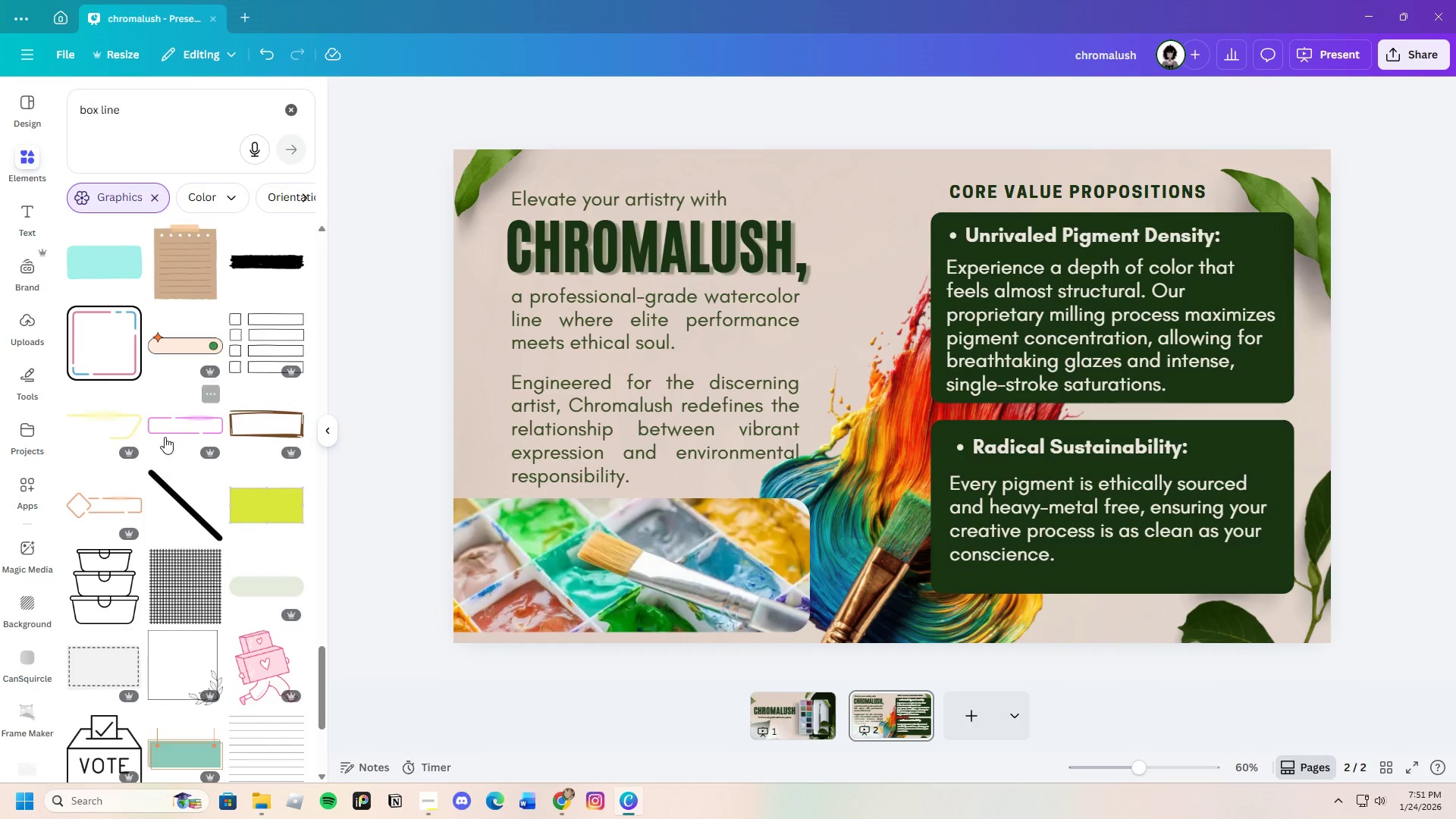 
left_click([168, 427])
 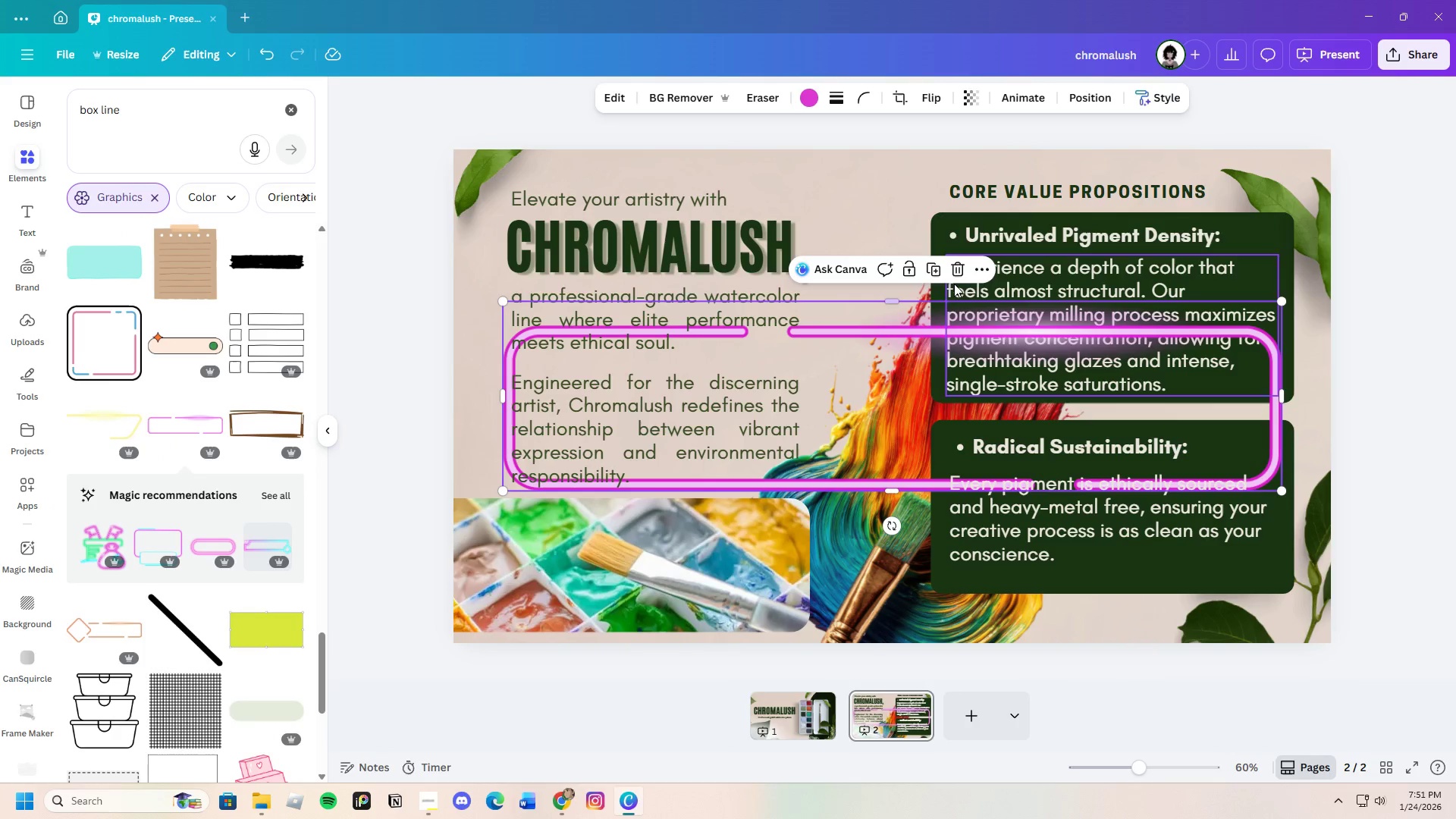 
left_click([964, 274])
 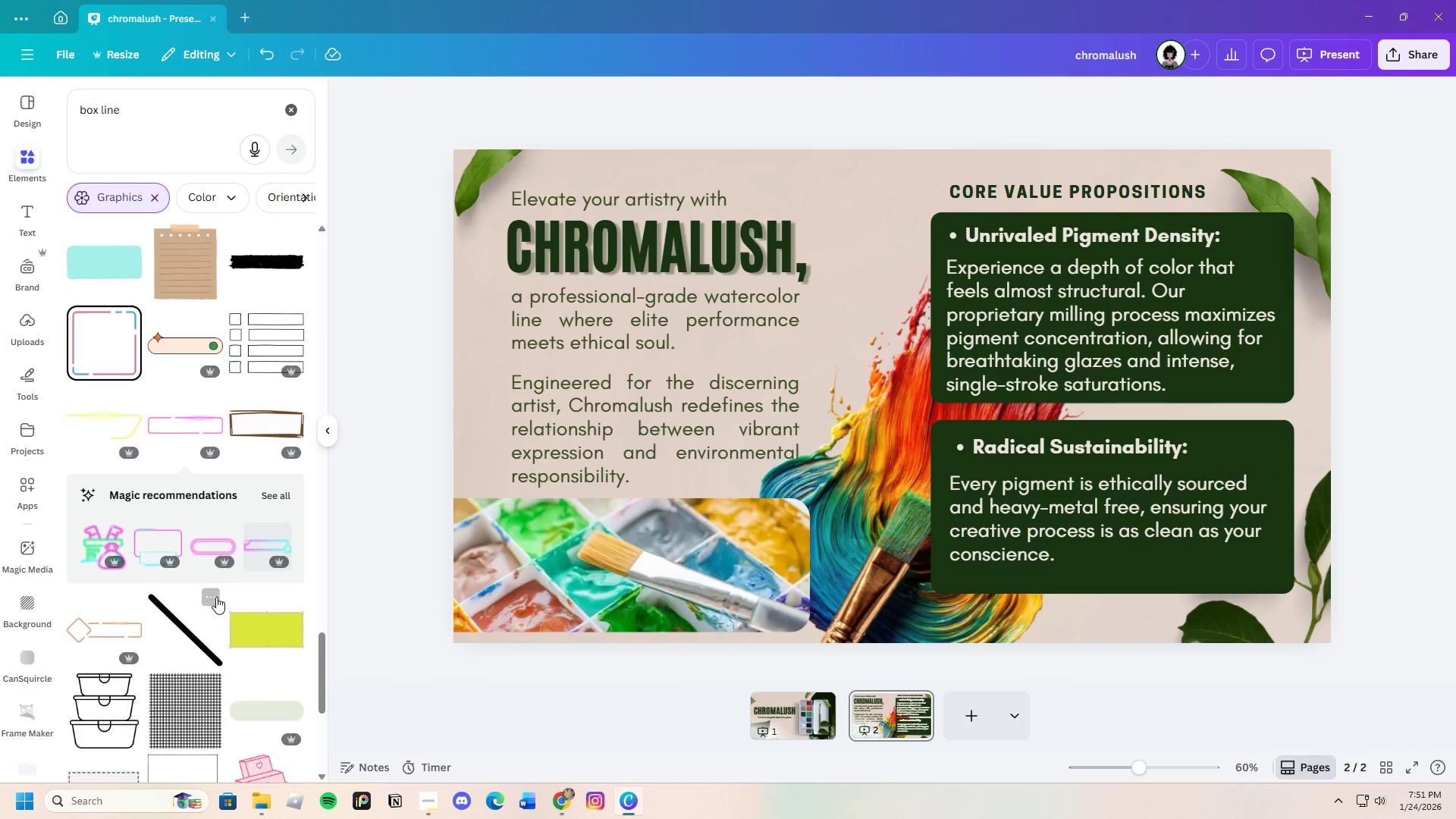 
scroll: coordinate [214, 601], scroll_direction: down, amount: 8.0
 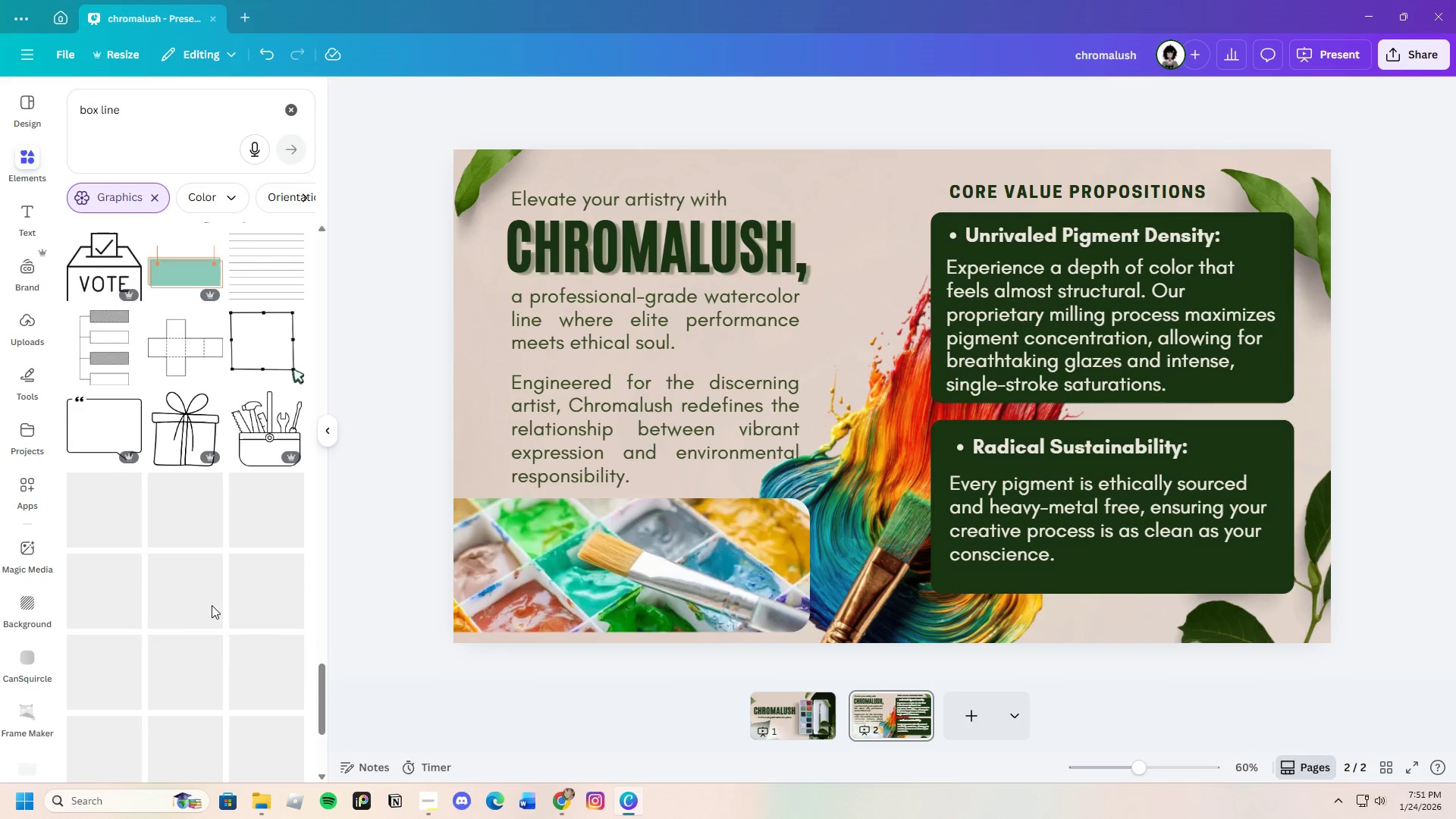 
mouse_move([194, 607])
 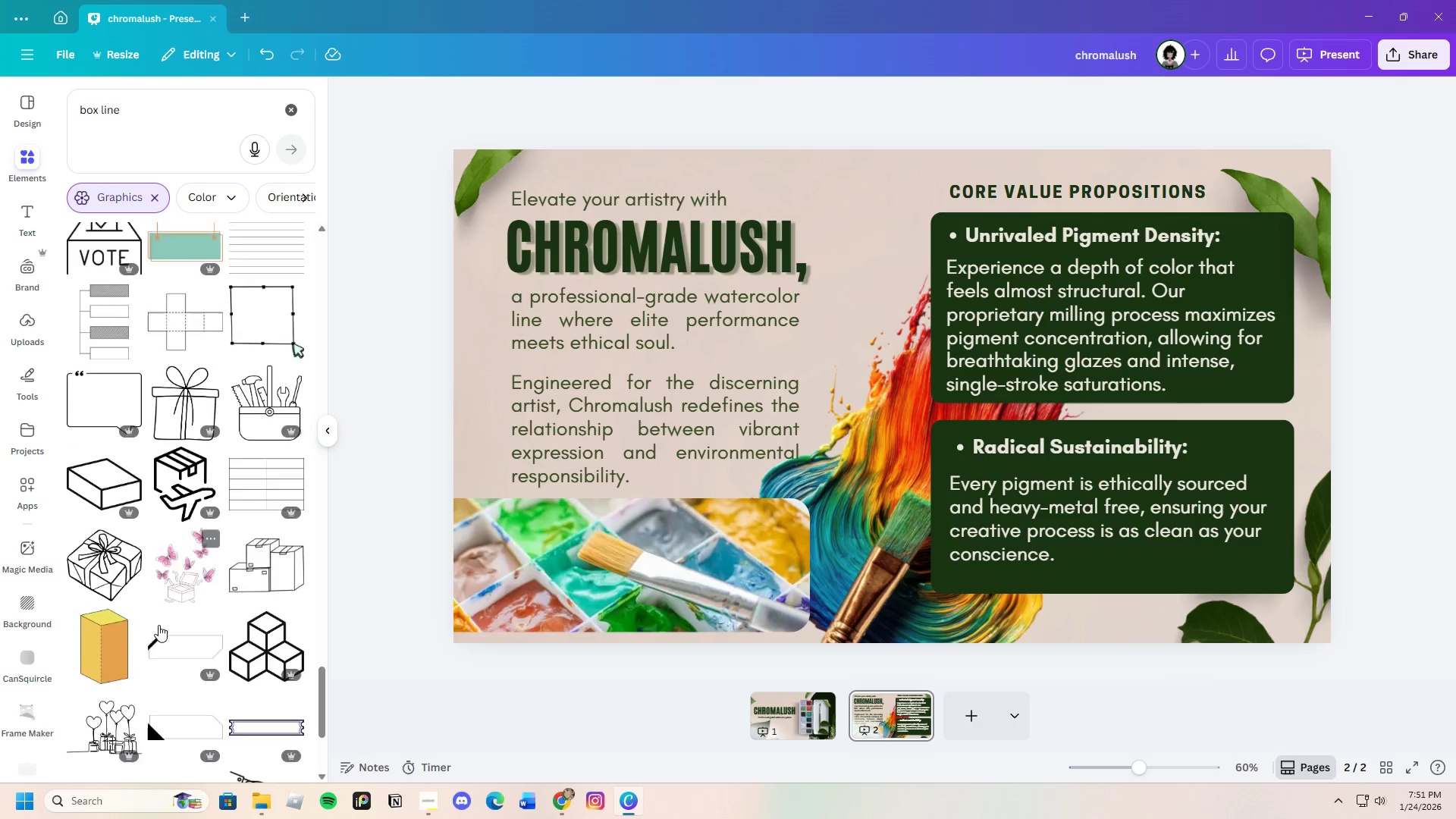 
scroll: coordinate [137, 639], scroll_direction: down, amount: 27.0
 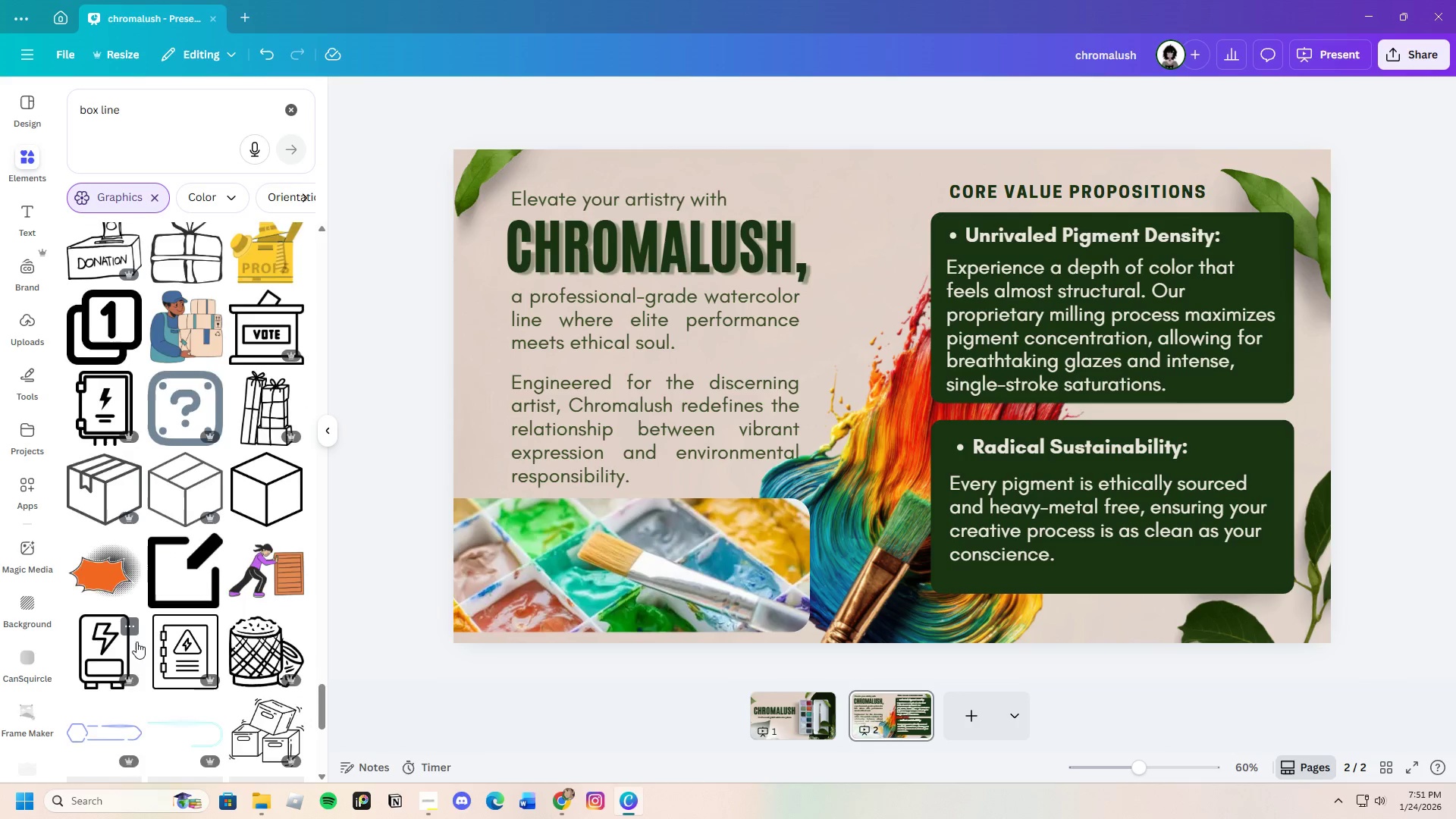 
scroll: coordinate [136, 642], scroll_direction: down, amount: 5.0
 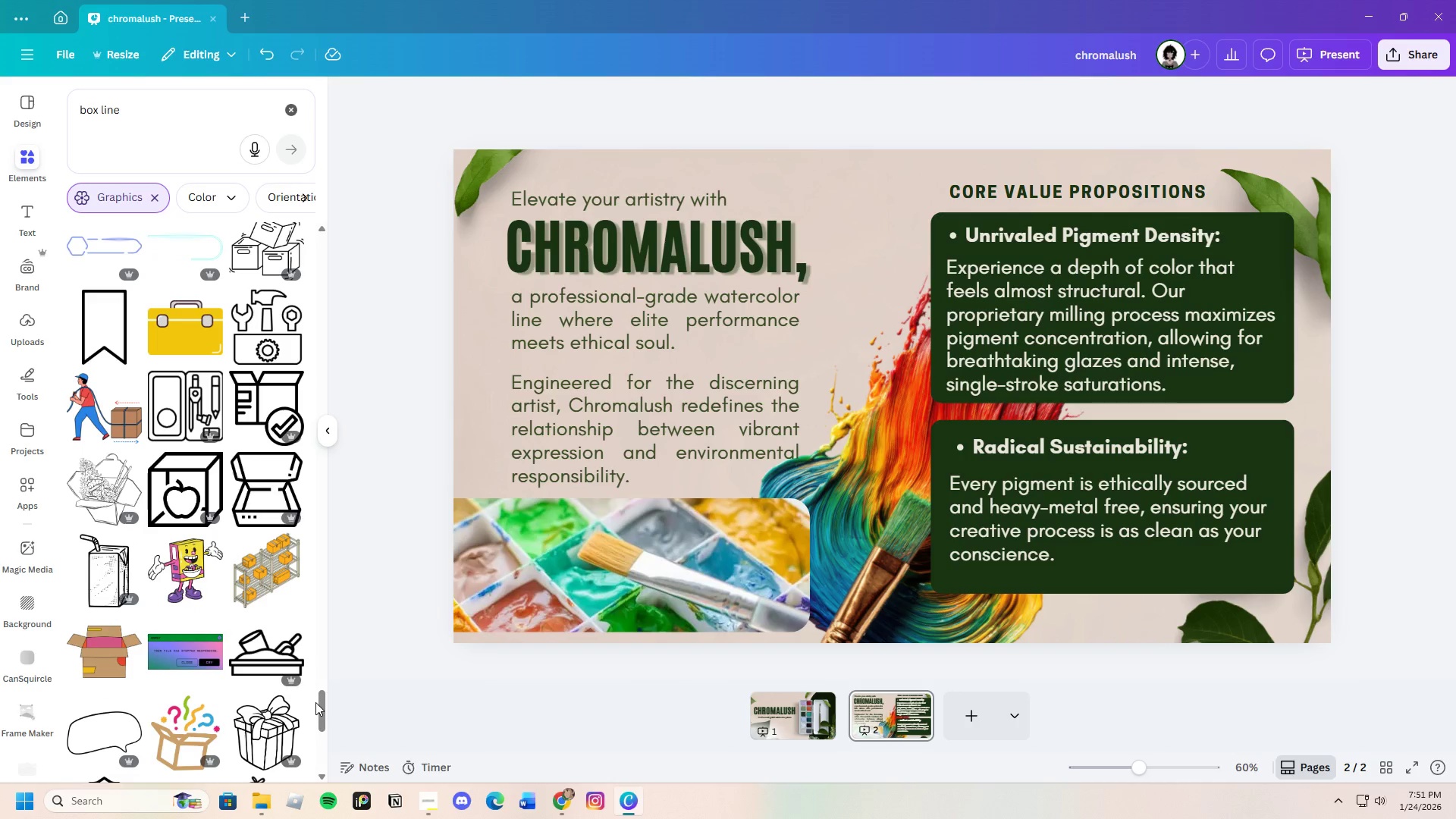 
left_click_drag(start_coordinate=[318, 711], to_coordinate=[351, 197])
 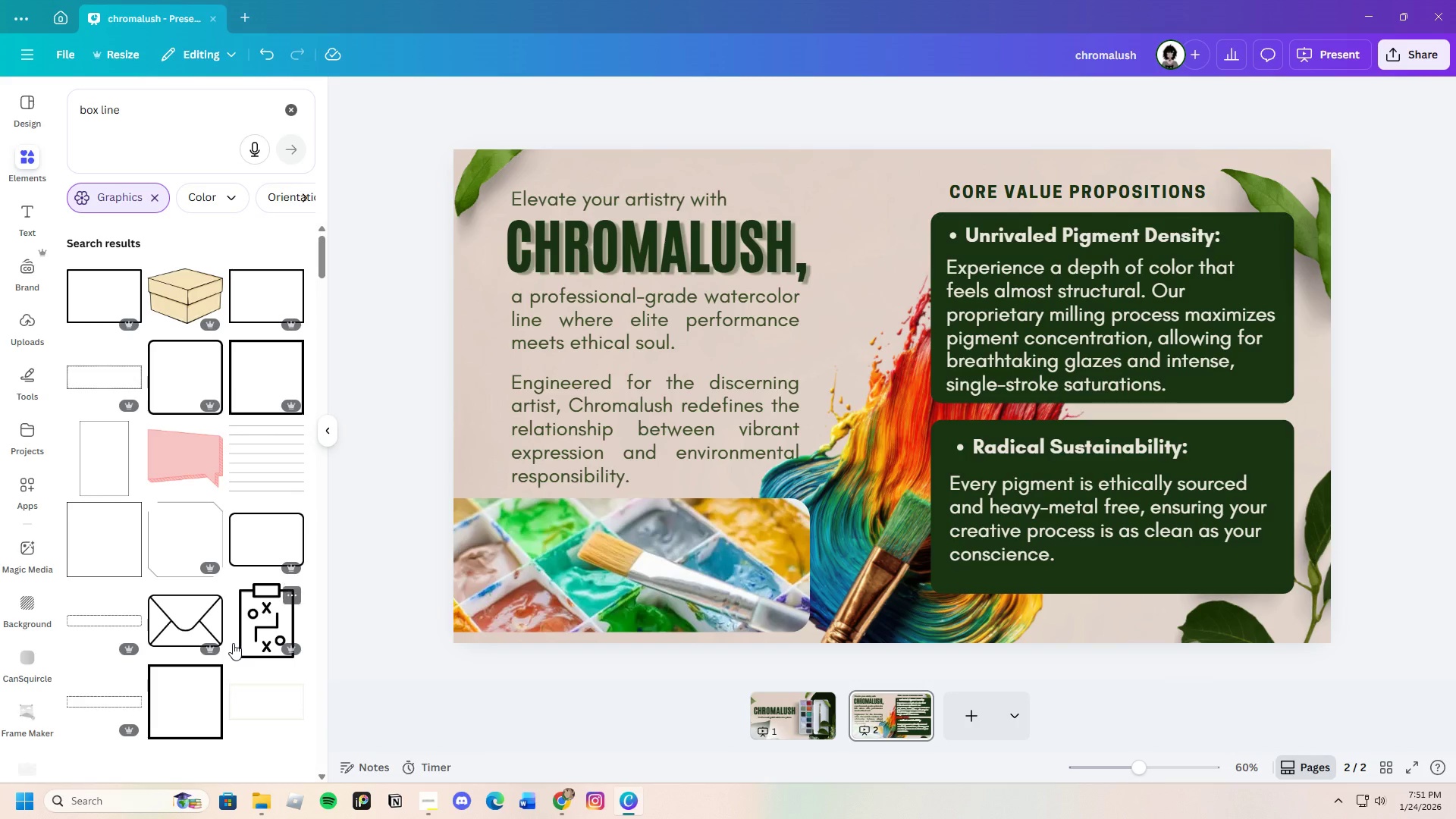 
left_click([249, 536])
 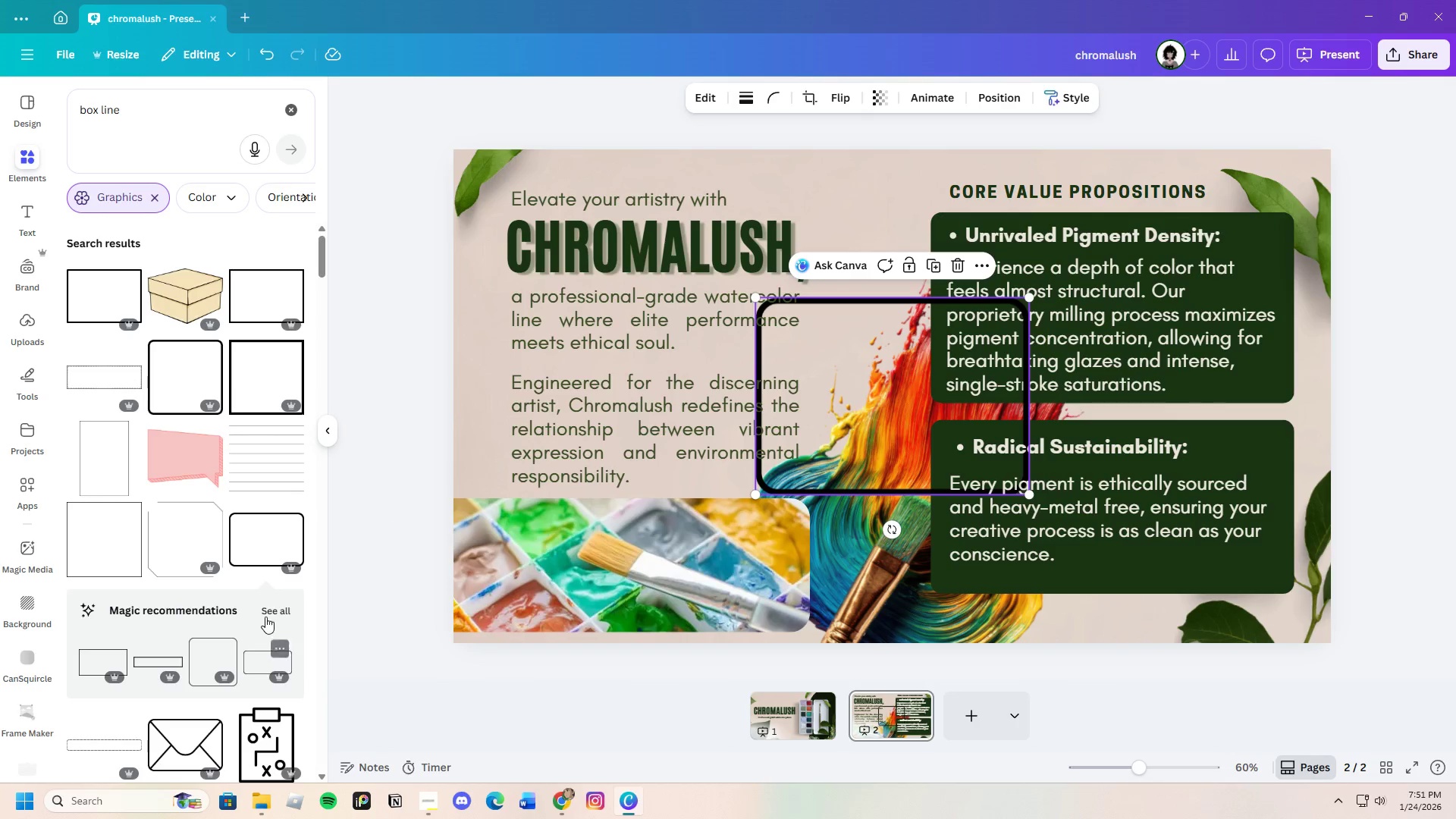 
left_click([274, 602])
 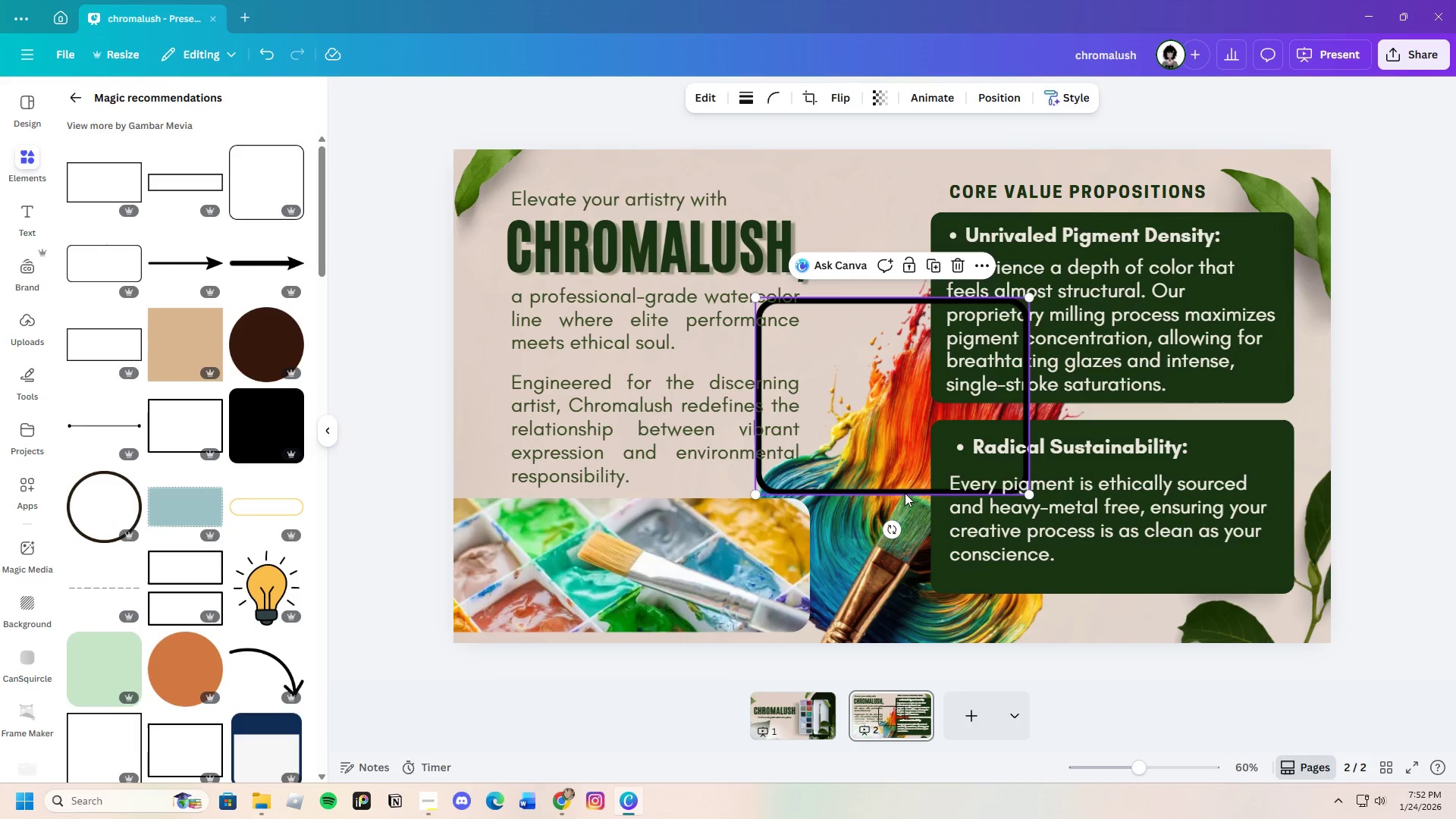 
wait(5.17)
 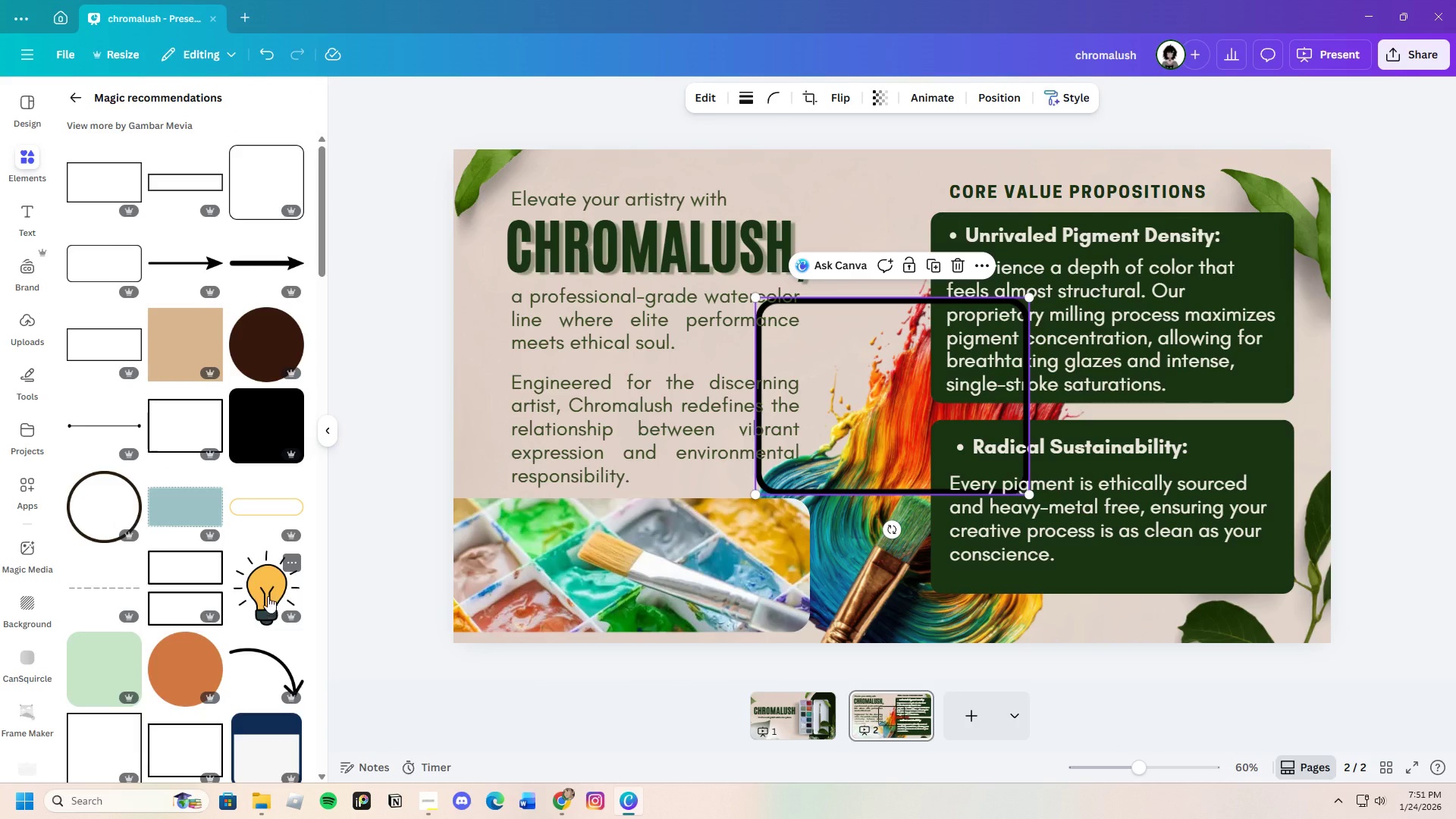 
left_click_drag(start_coordinate=[927, 450], to_coordinate=[965, 366])
 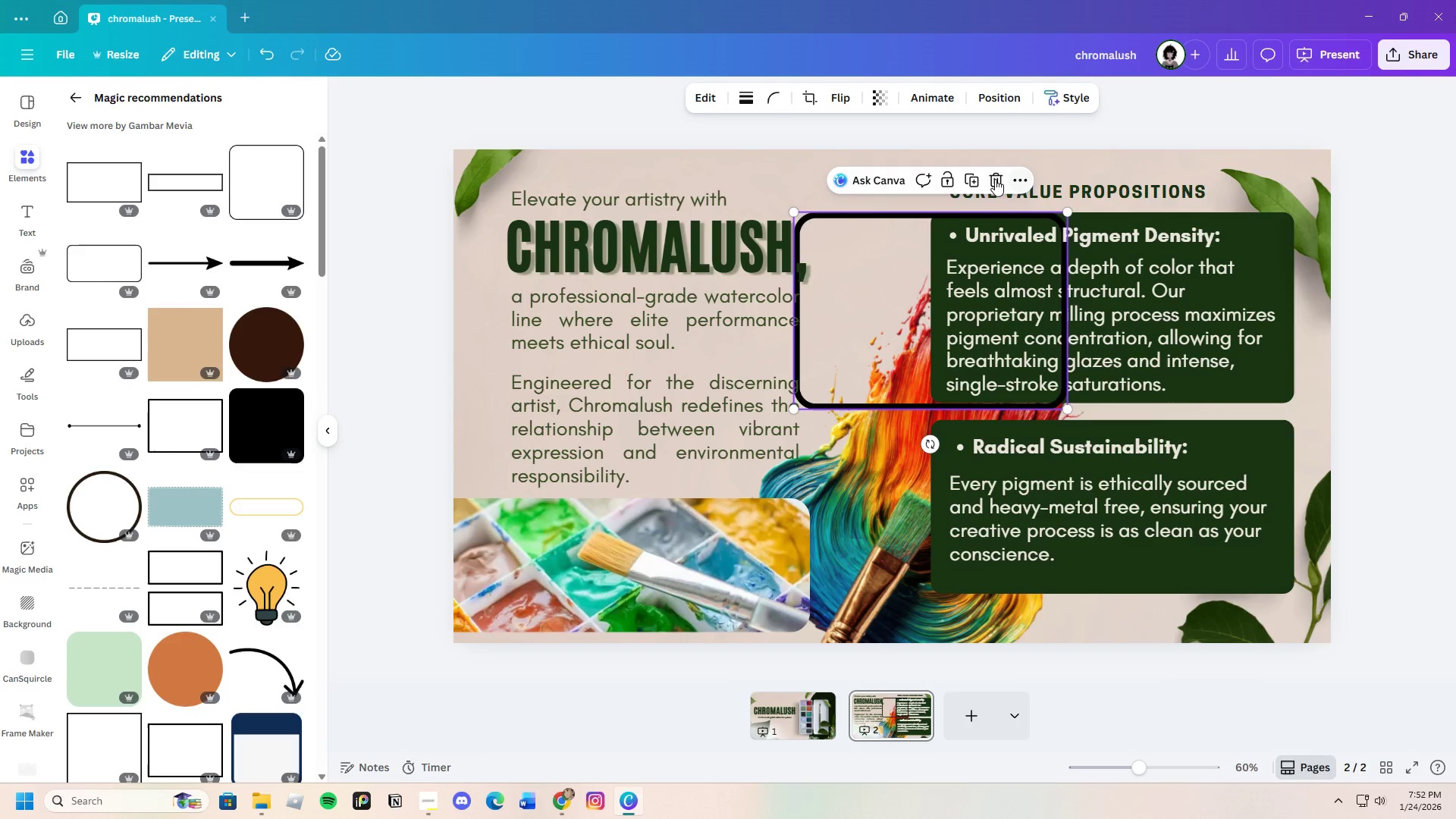 
left_click([995, 179])
 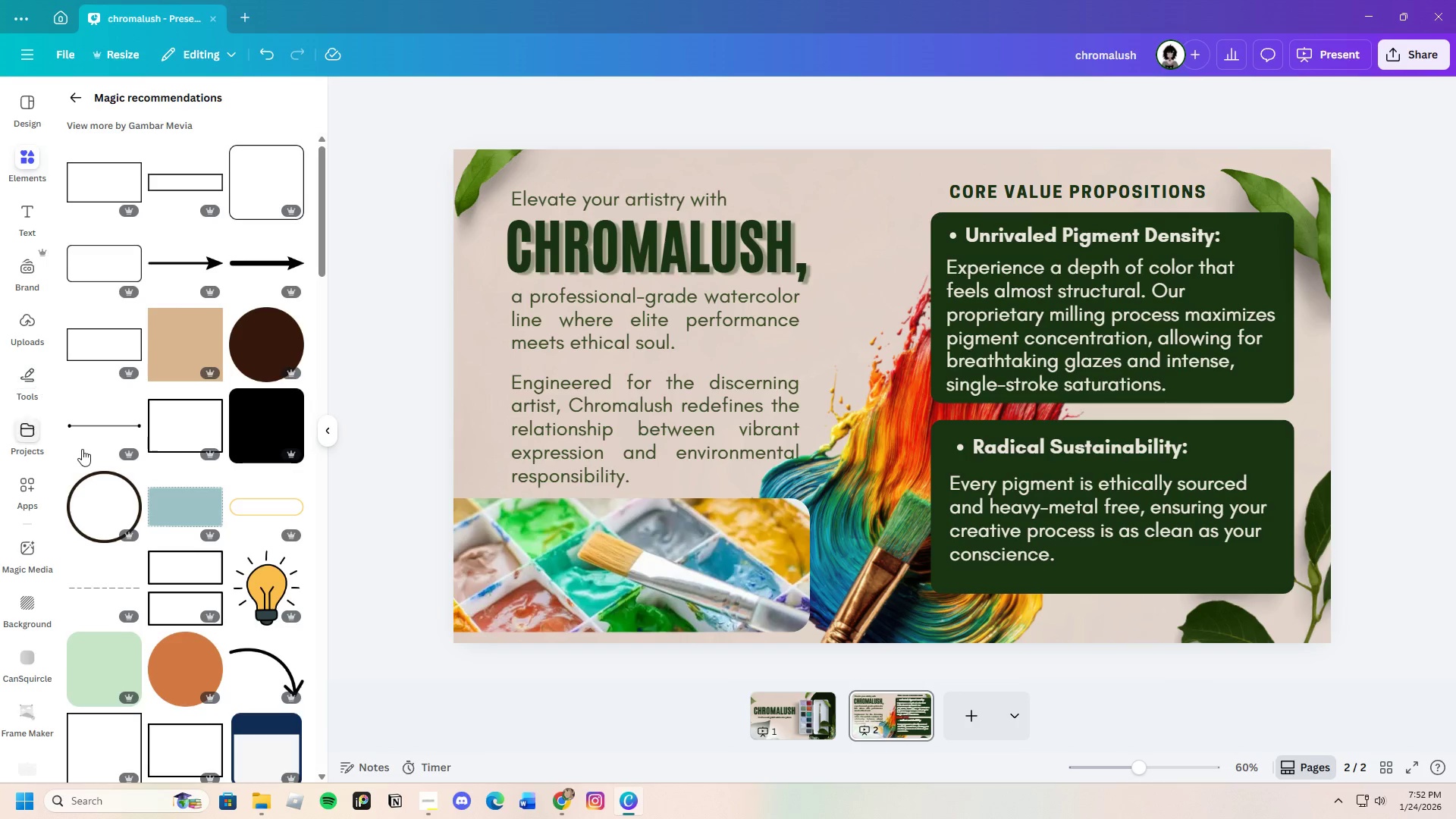 
scroll: coordinate [120, 516], scroll_direction: down, amount: 5.0
 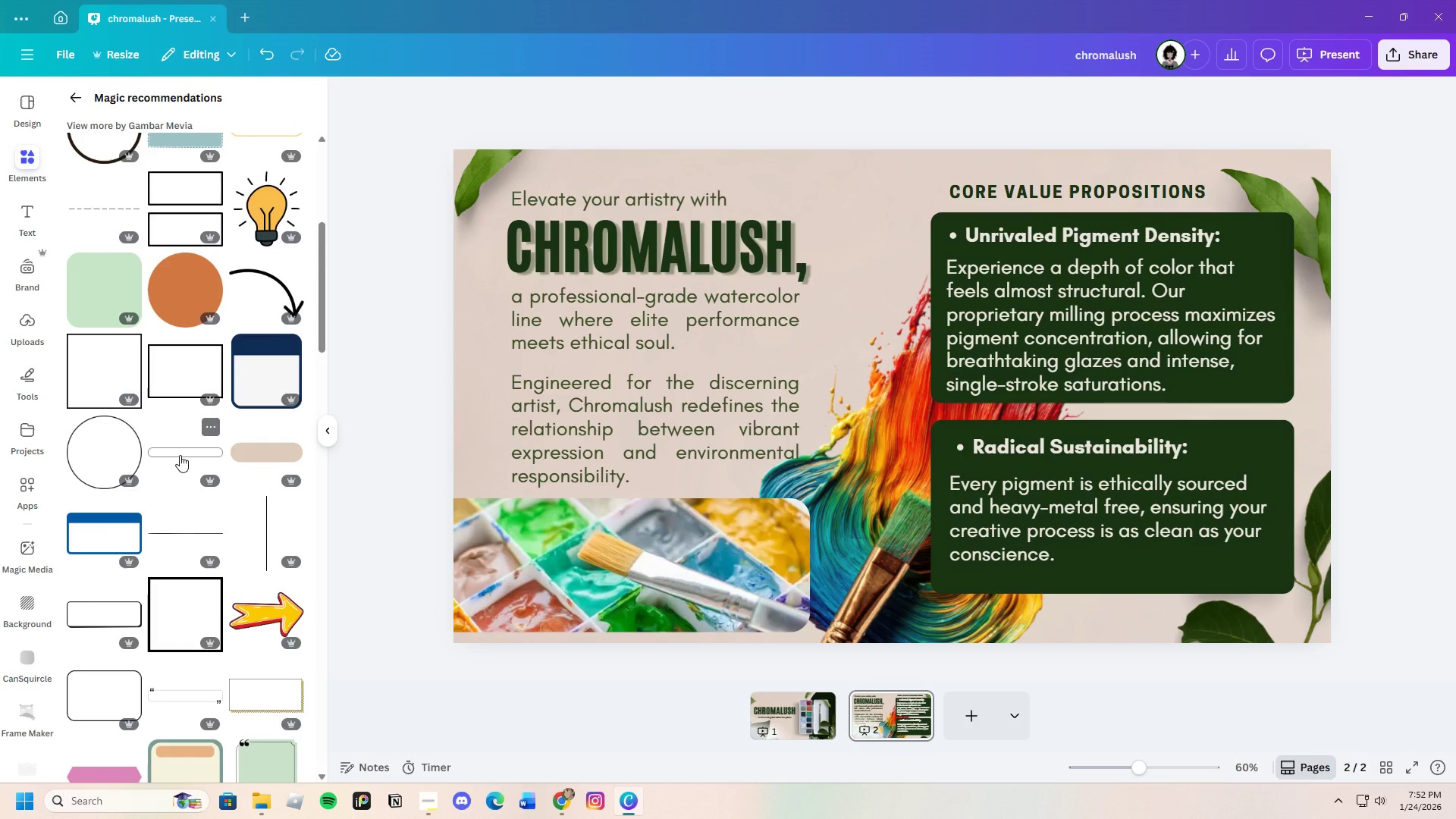 
left_click([180, 455])
 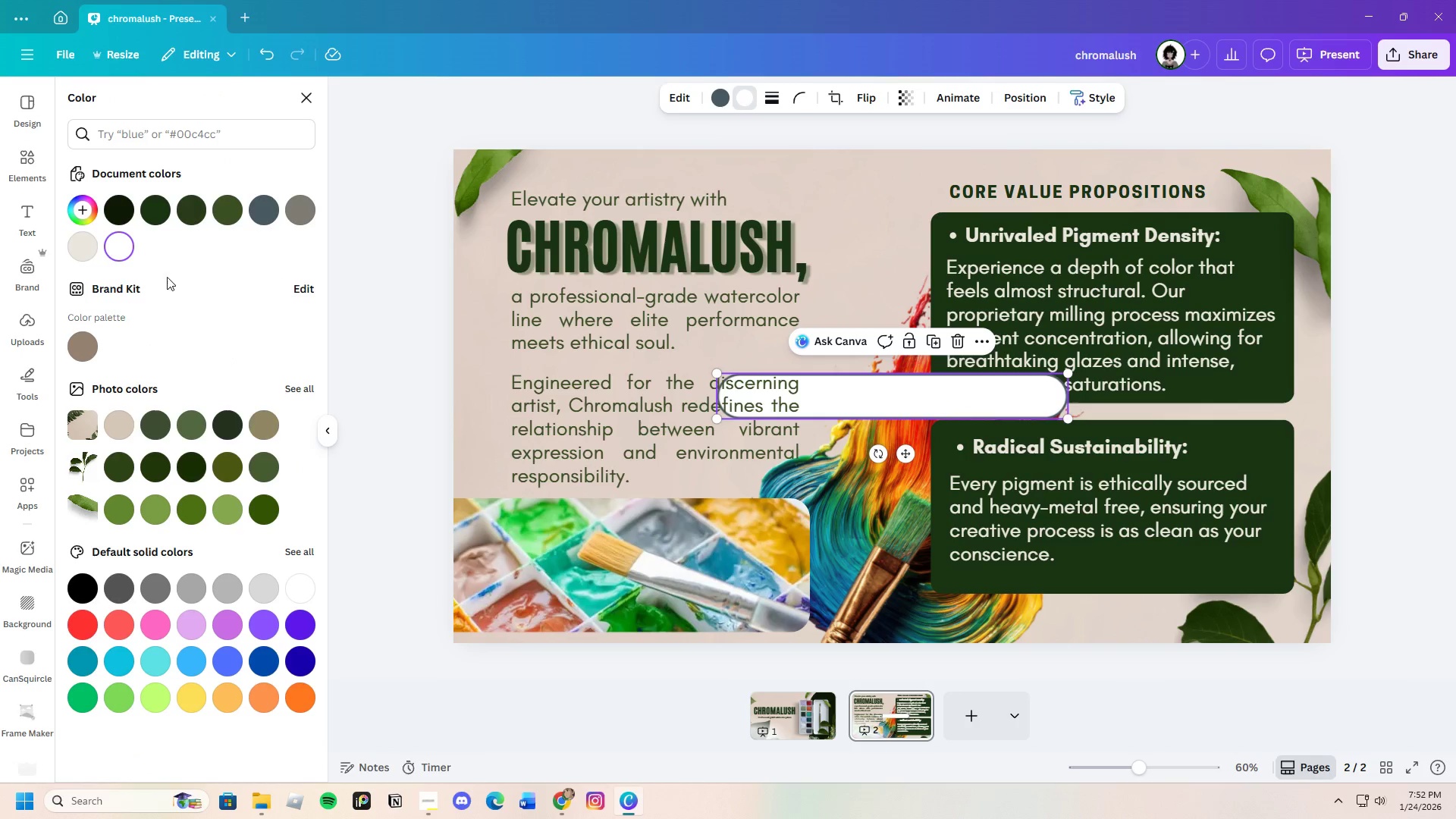 
wait(5.22)
 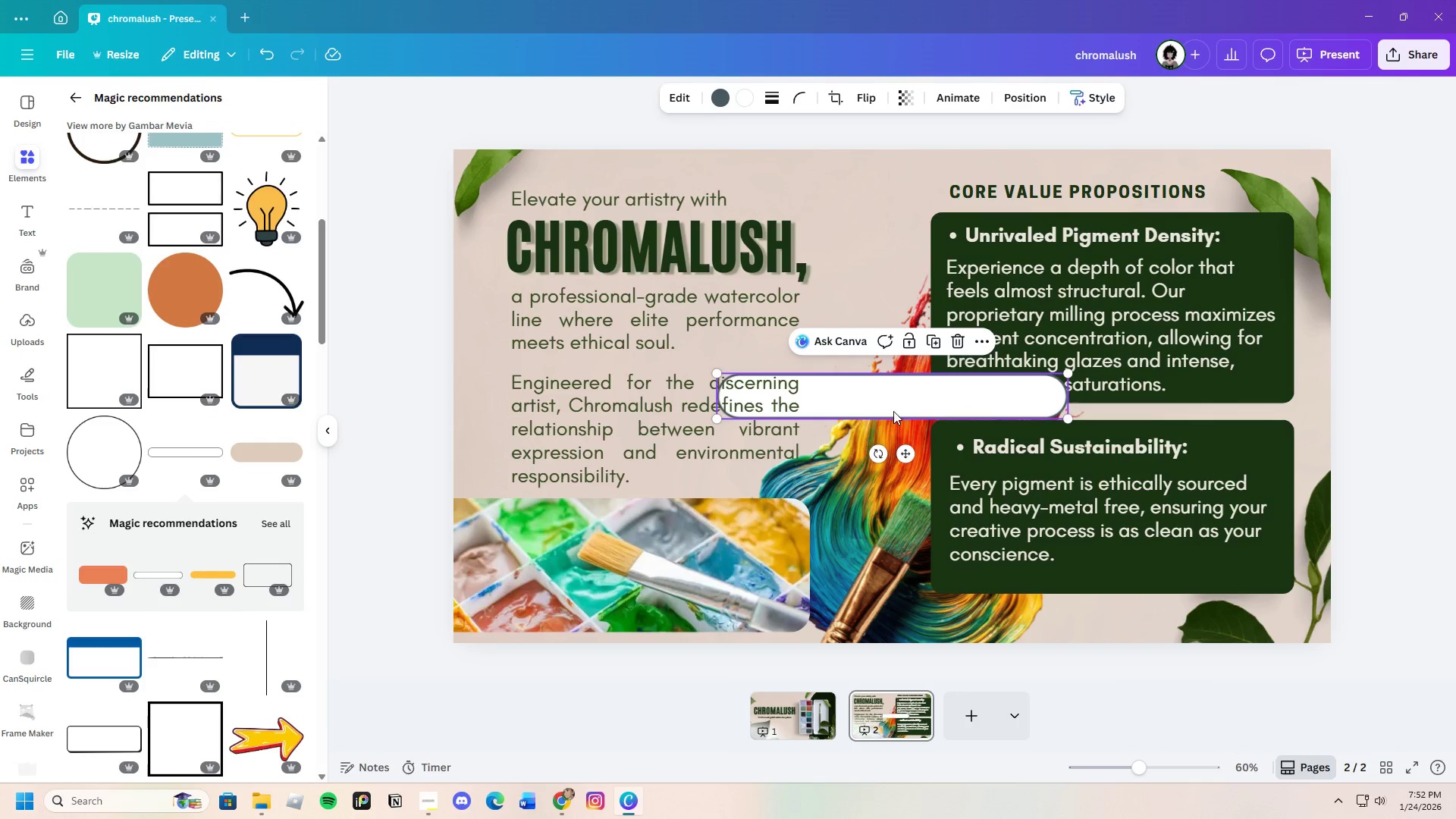 
left_click([86, 248])
 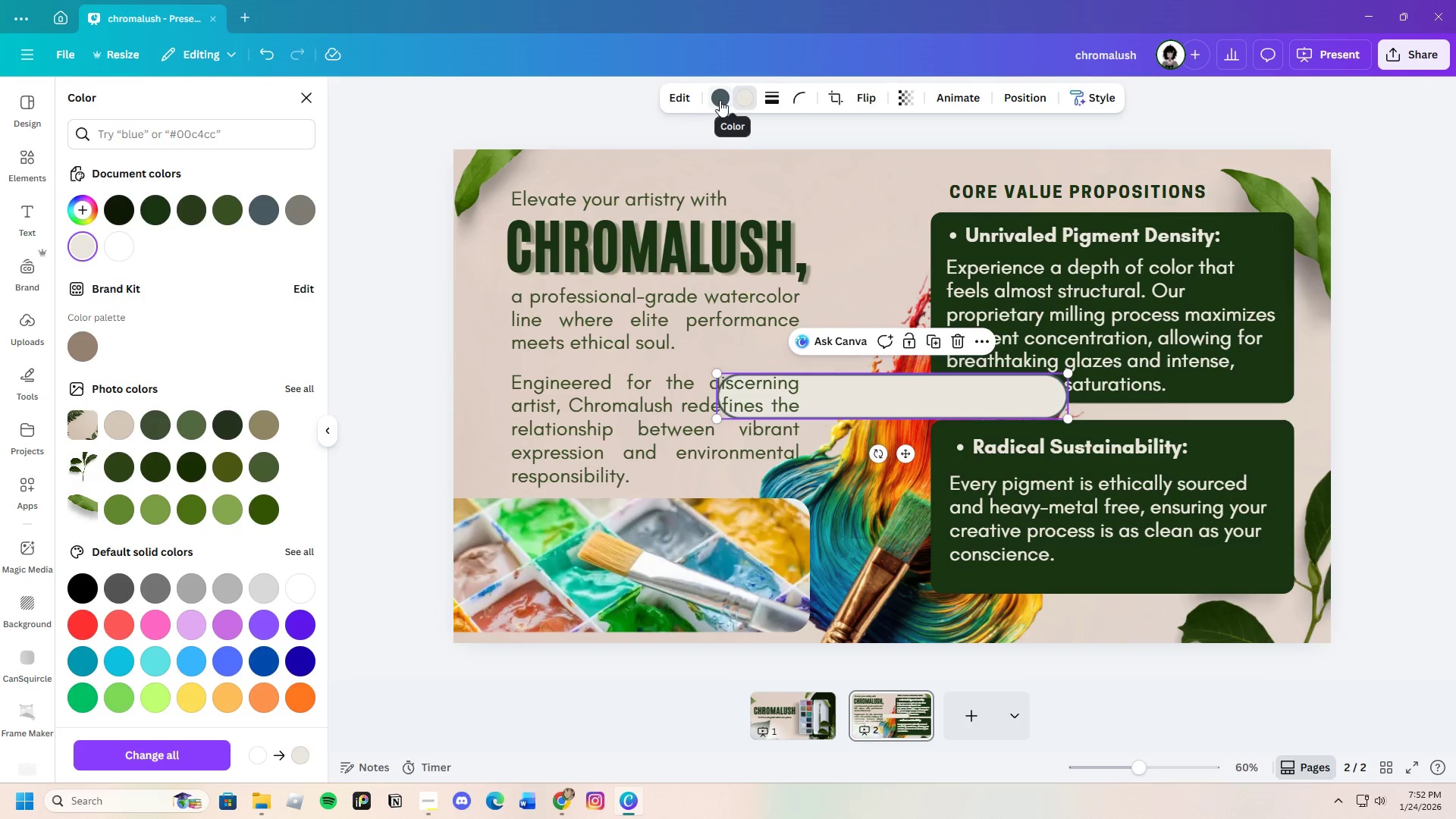 
mouse_move([187, 218])
 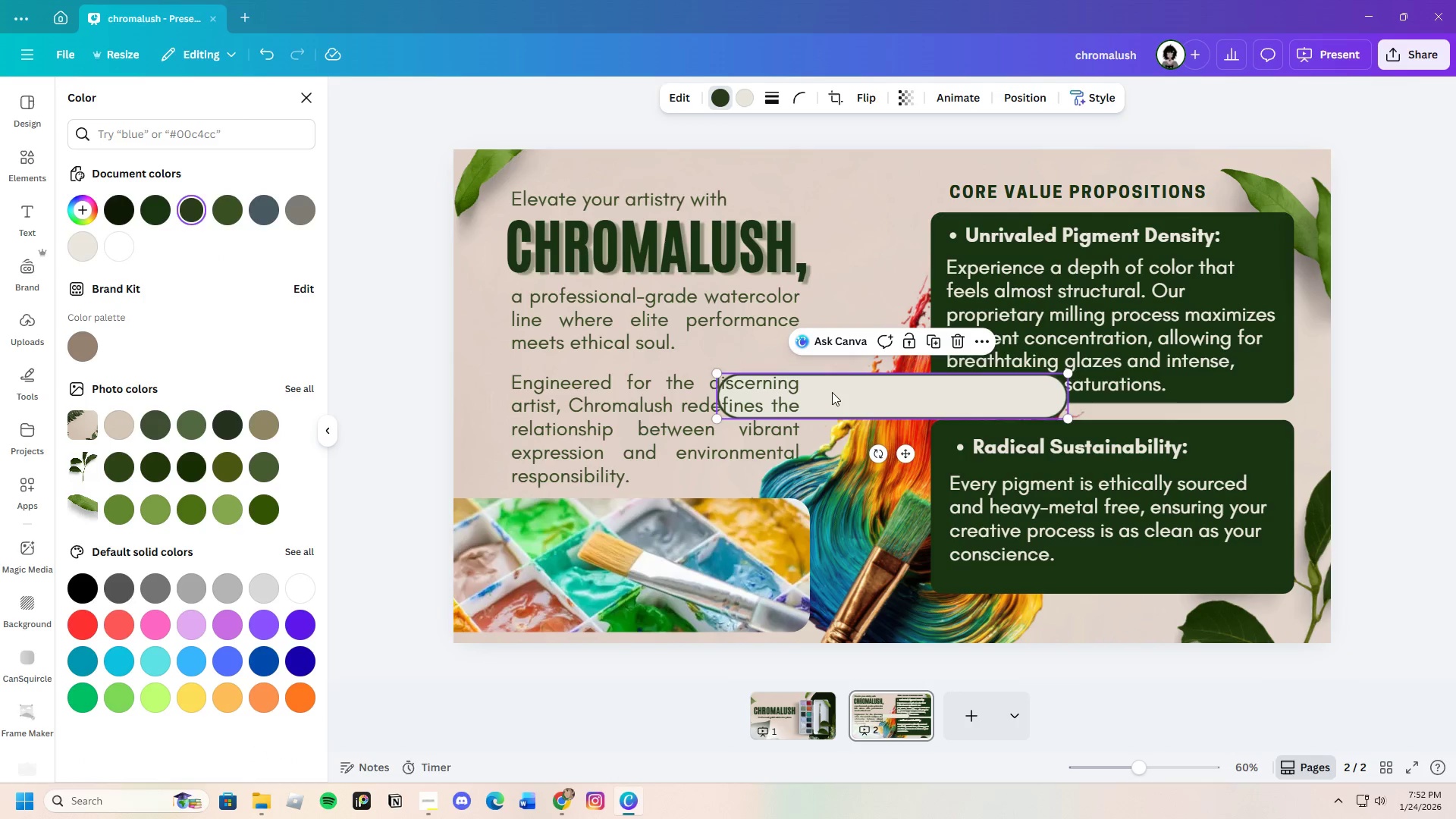 
left_click_drag(start_coordinate=[832, 392], to_coordinate=[1024, 187])
 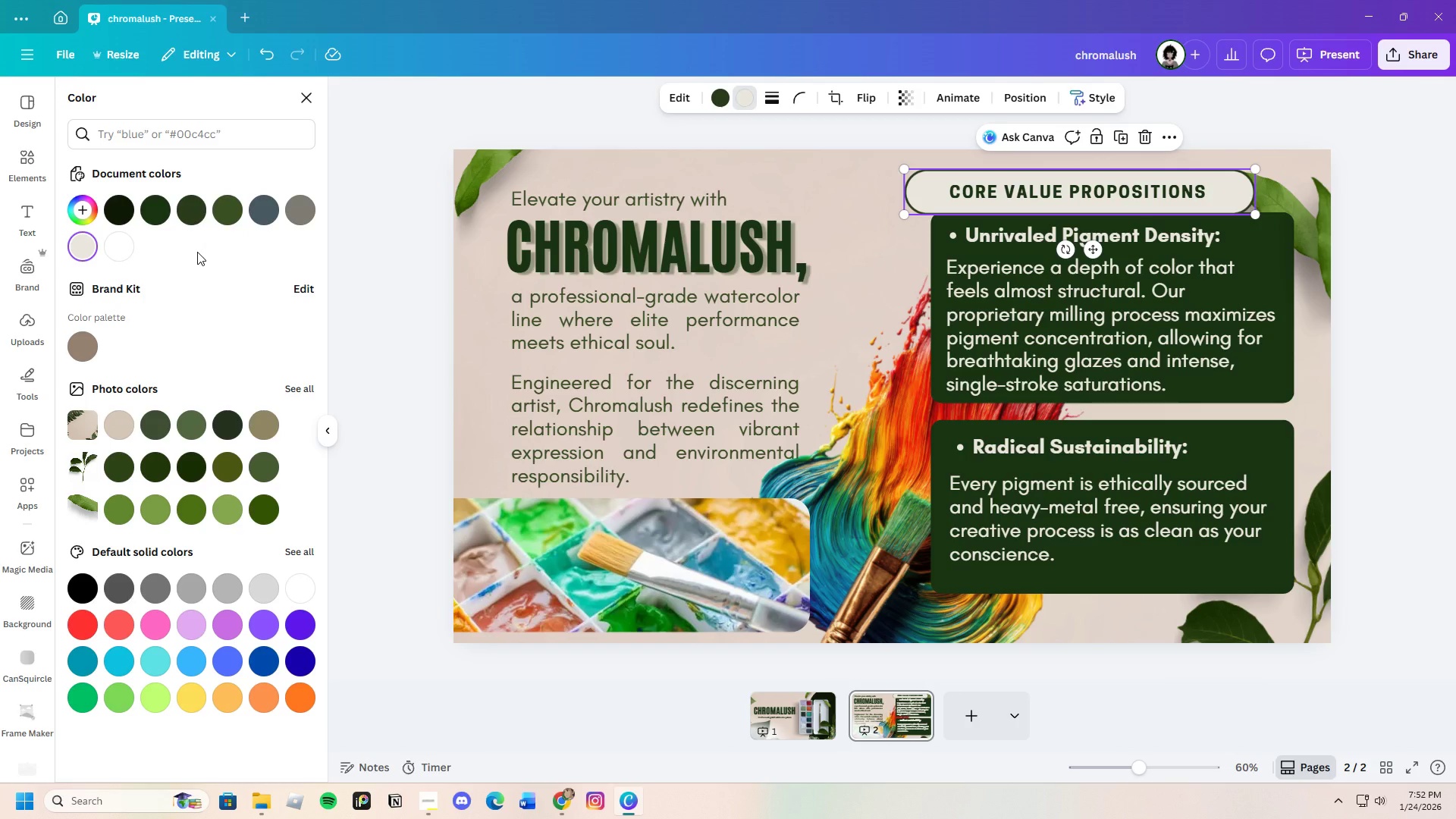 
left_click([83, 206])
 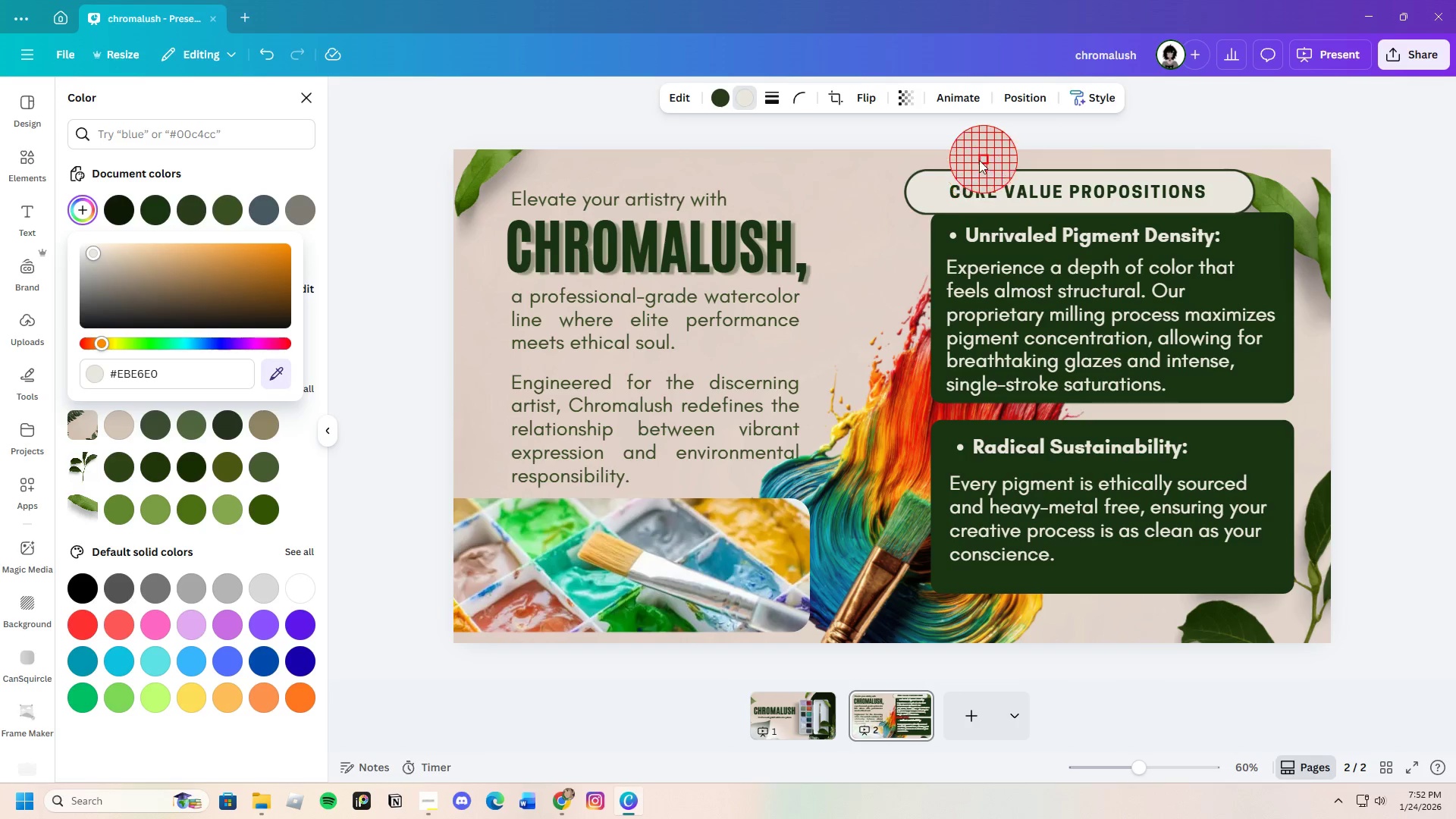 
left_click([865, 199])
 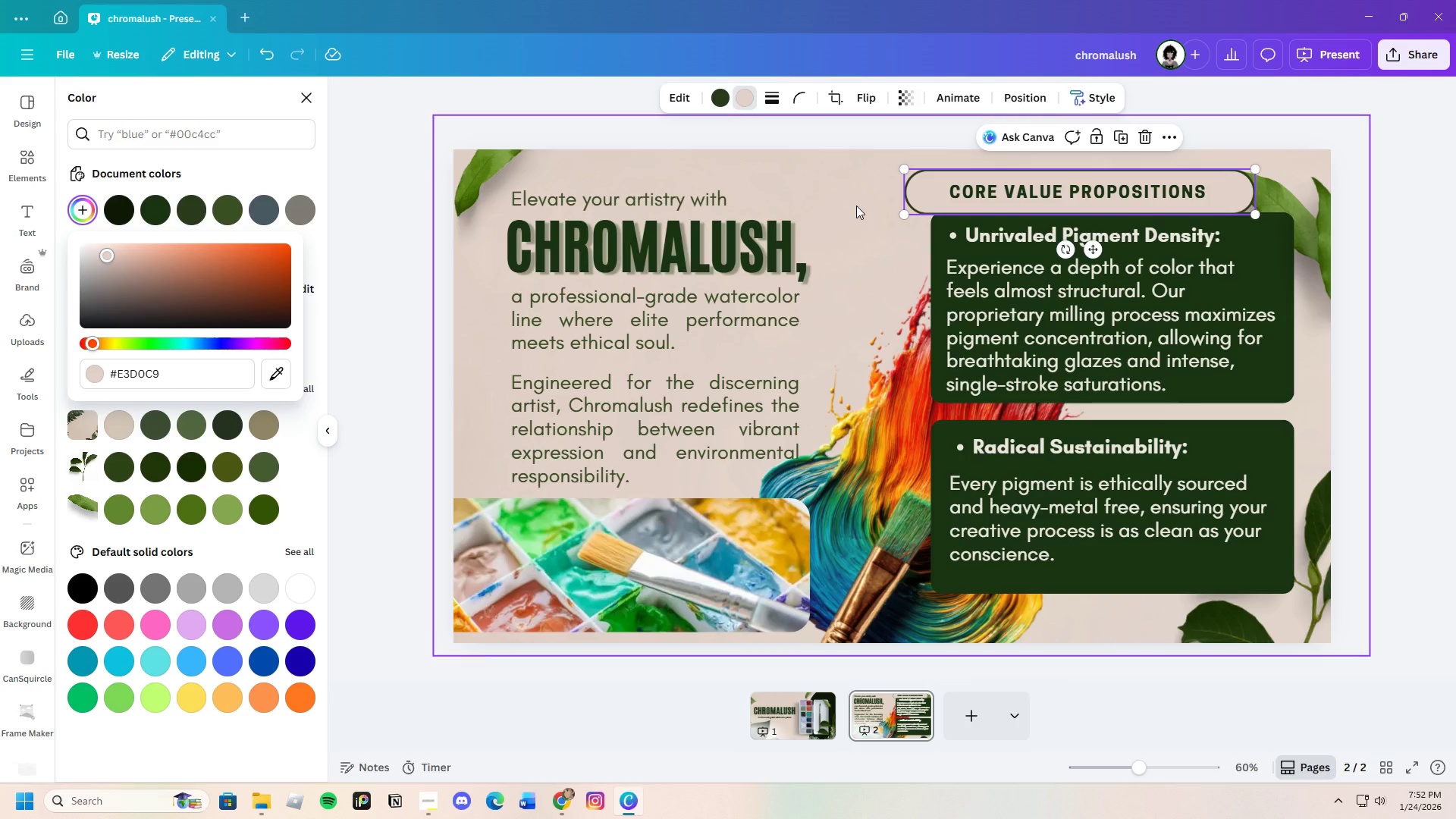 
left_click([856, 206])
 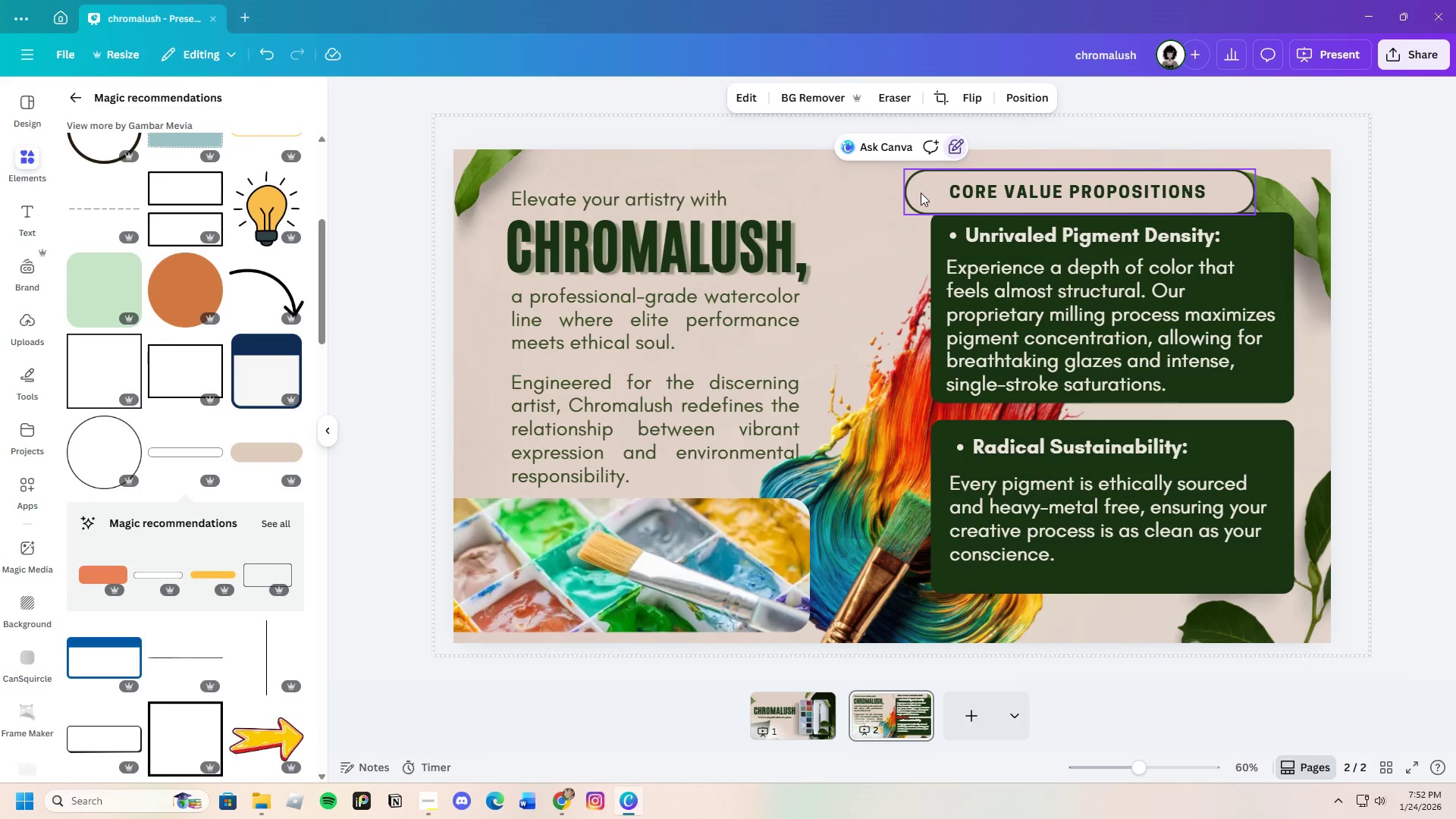 
left_click_drag(start_coordinate=[921, 193], to_coordinate=[930, 193])
 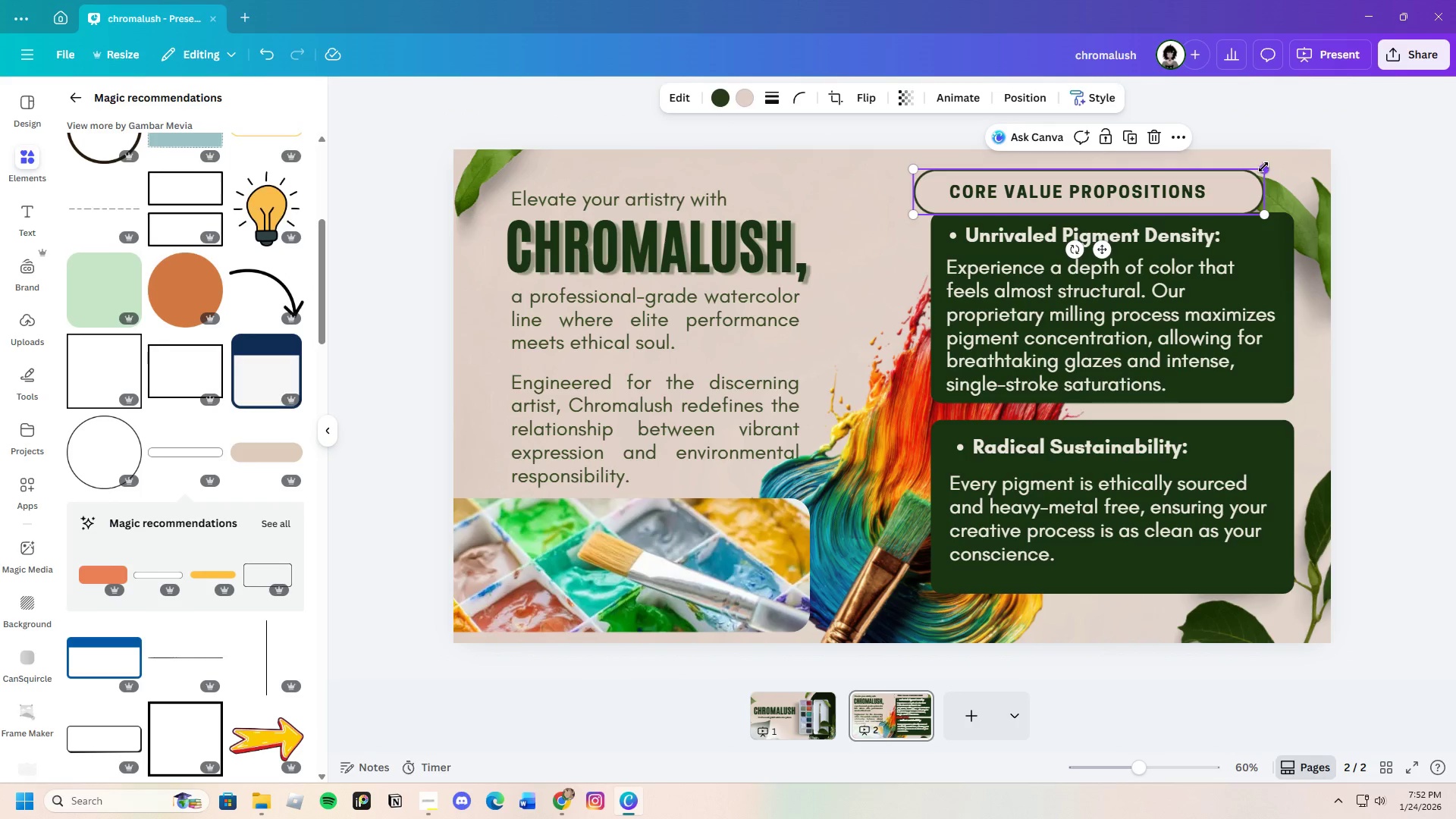 
left_click_drag(start_coordinate=[1263, 167], to_coordinate=[1213, 180])
 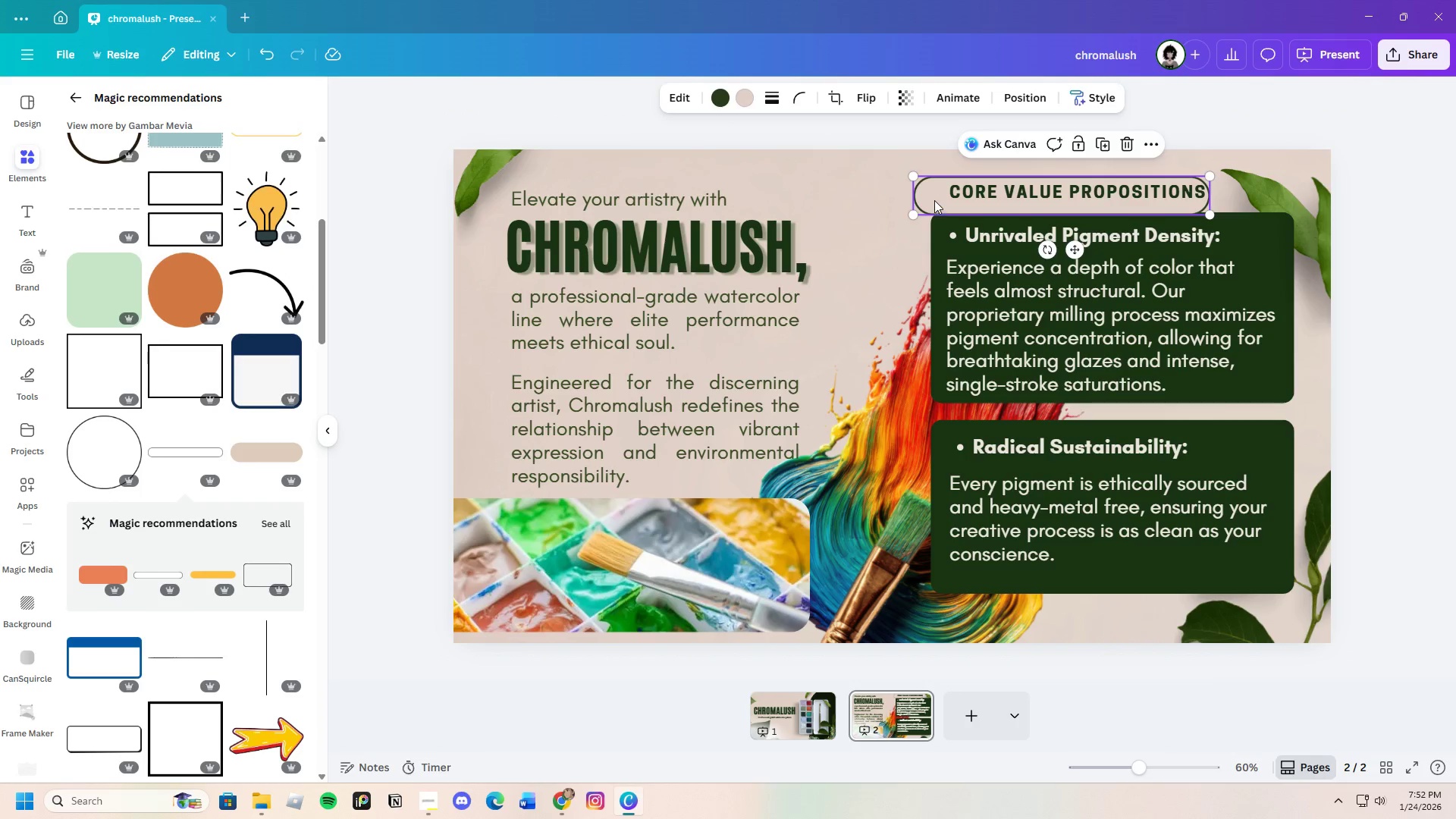 
left_click_drag(start_coordinate=[934, 203], to_coordinate=[944, 199])
 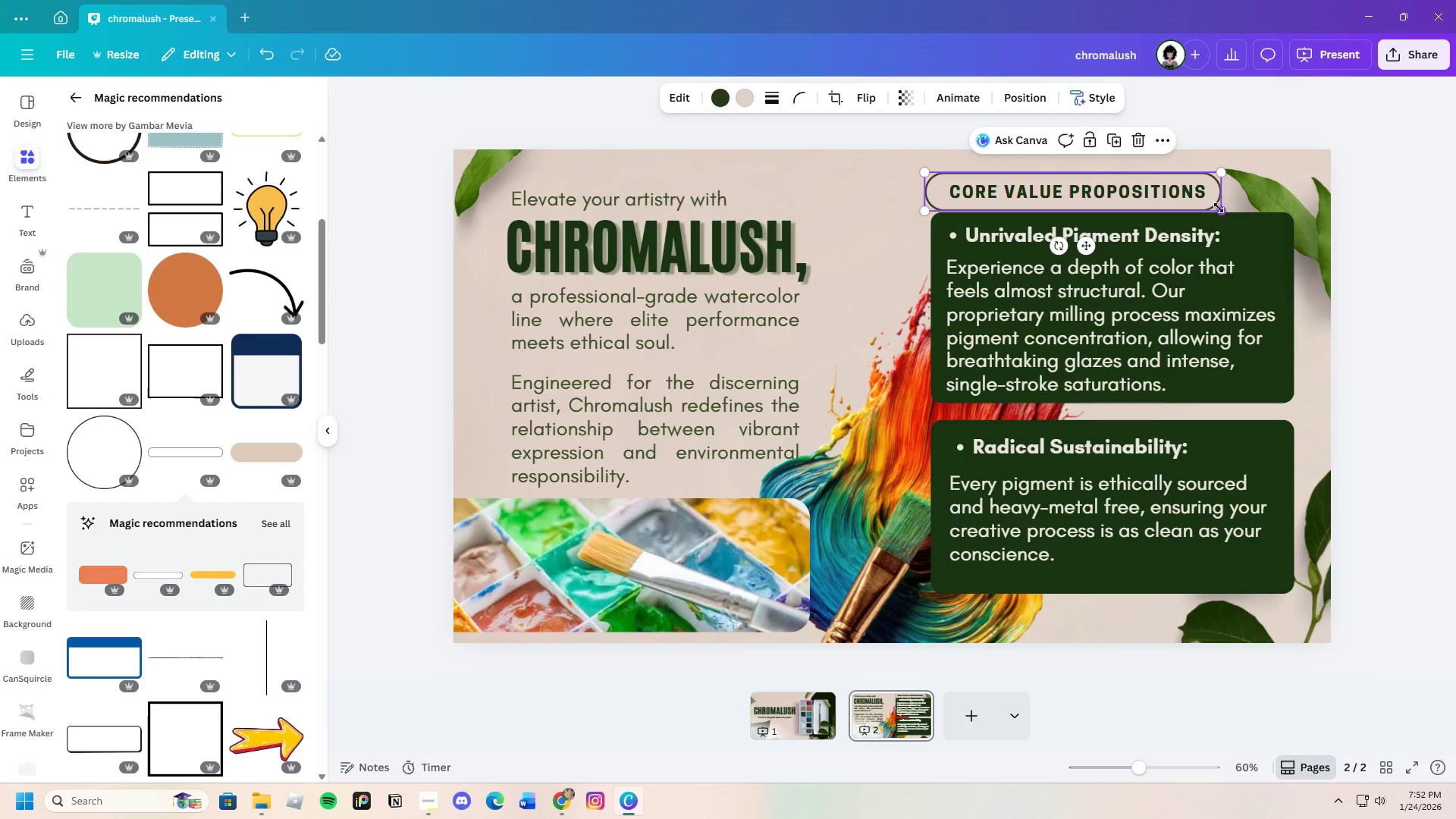 
left_click_drag(start_coordinate=[1220, 208], to_coordinate=[1198, 203])
 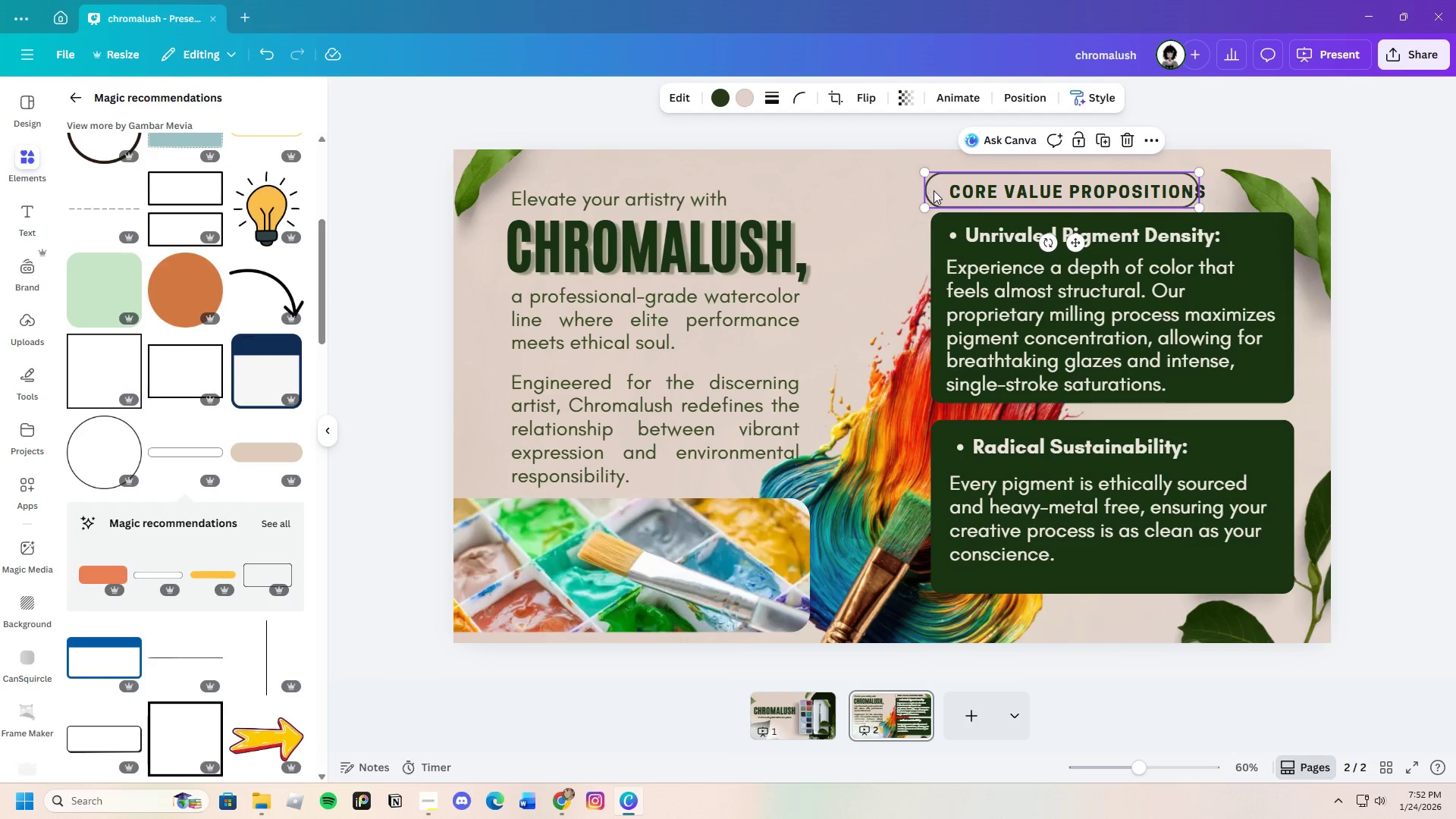 
left_click_drag(start_coordinate=[934, 190], to_coordinate=[950, 192])
 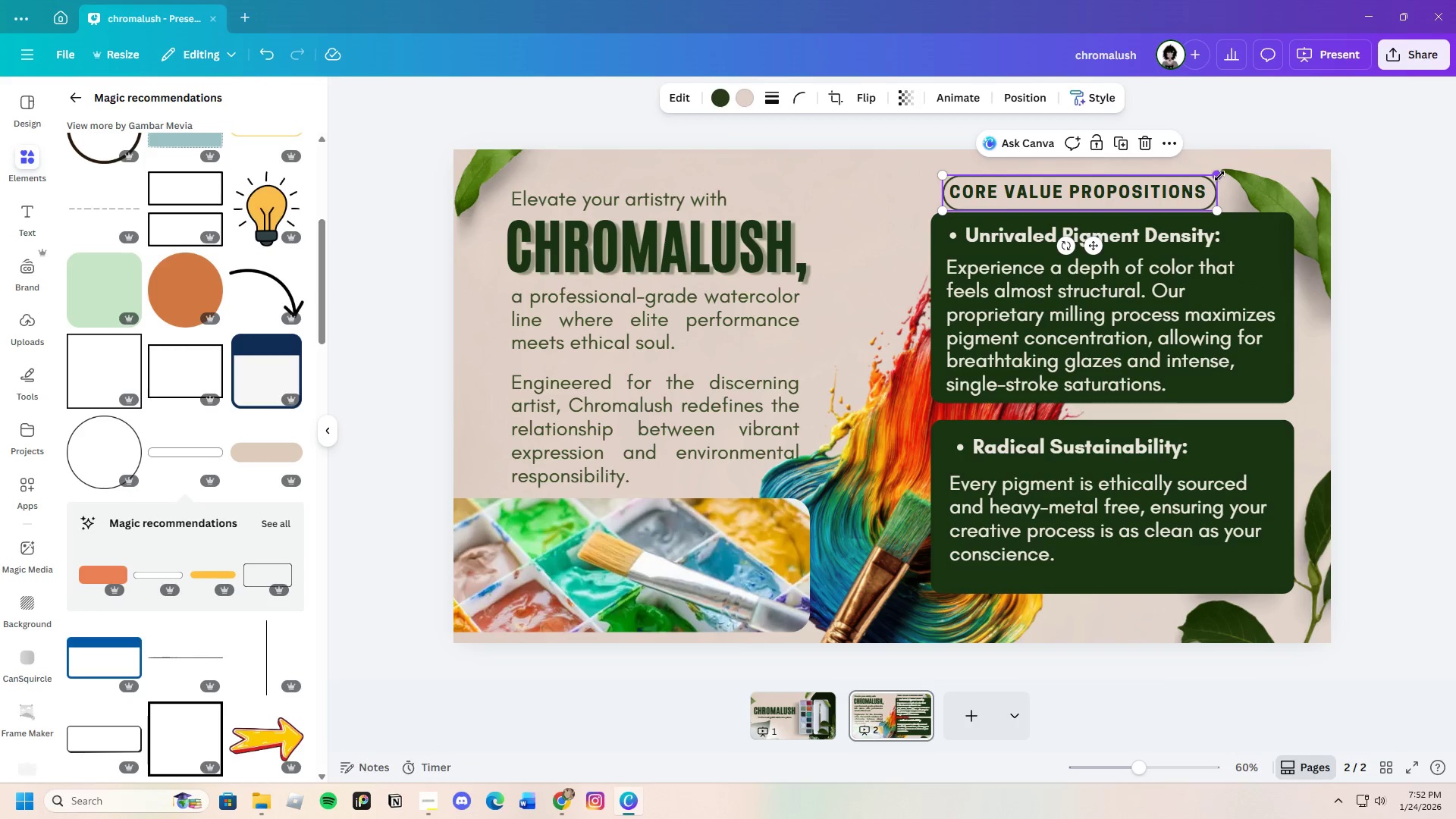 
left_click_drag(start_coordinate=[1219, 176], to_coordinate=[1203, 181])
 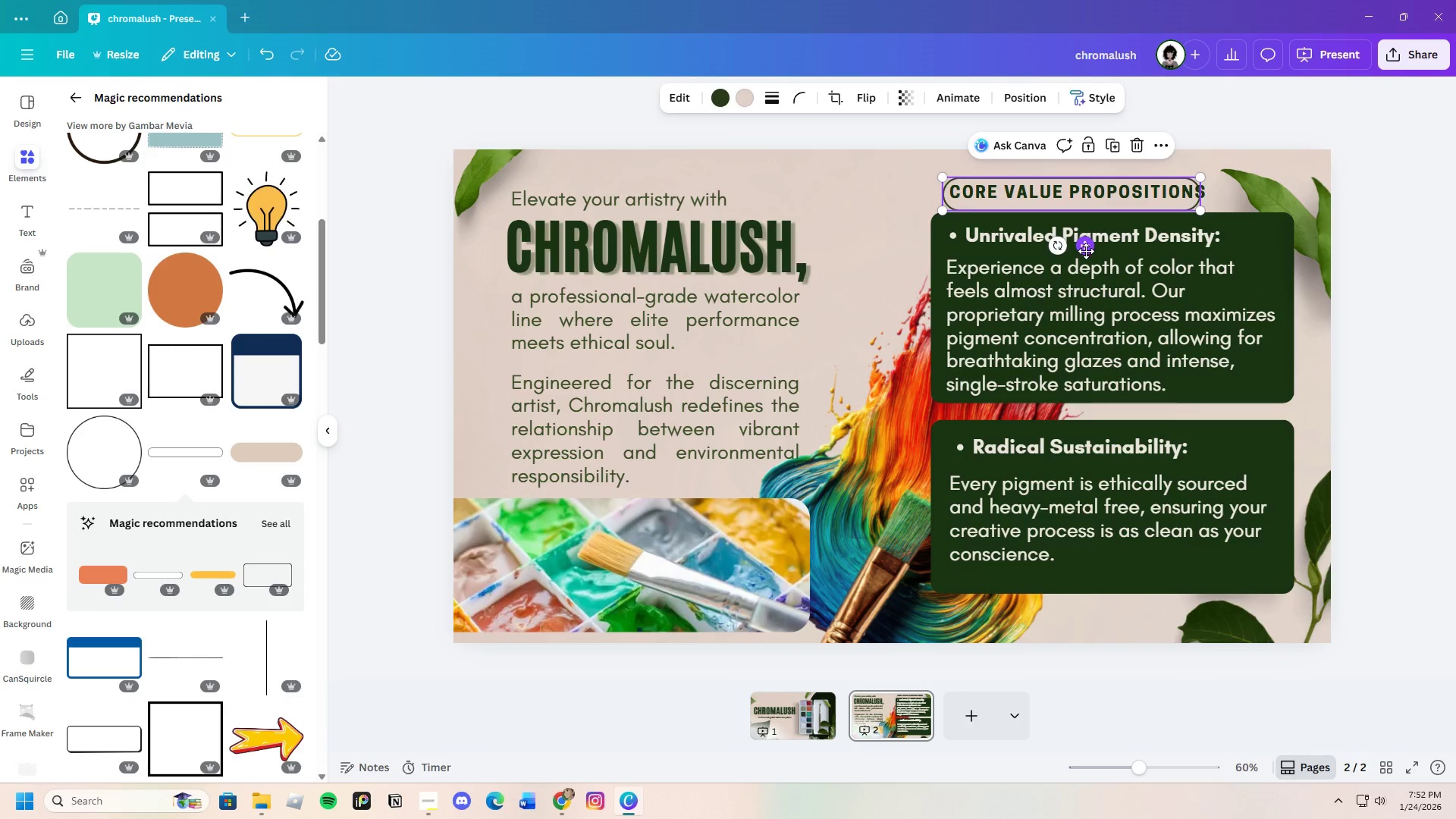 
left_click_drag(start_coordinate=[1086, 247], to_coordinate=[902, 246])
 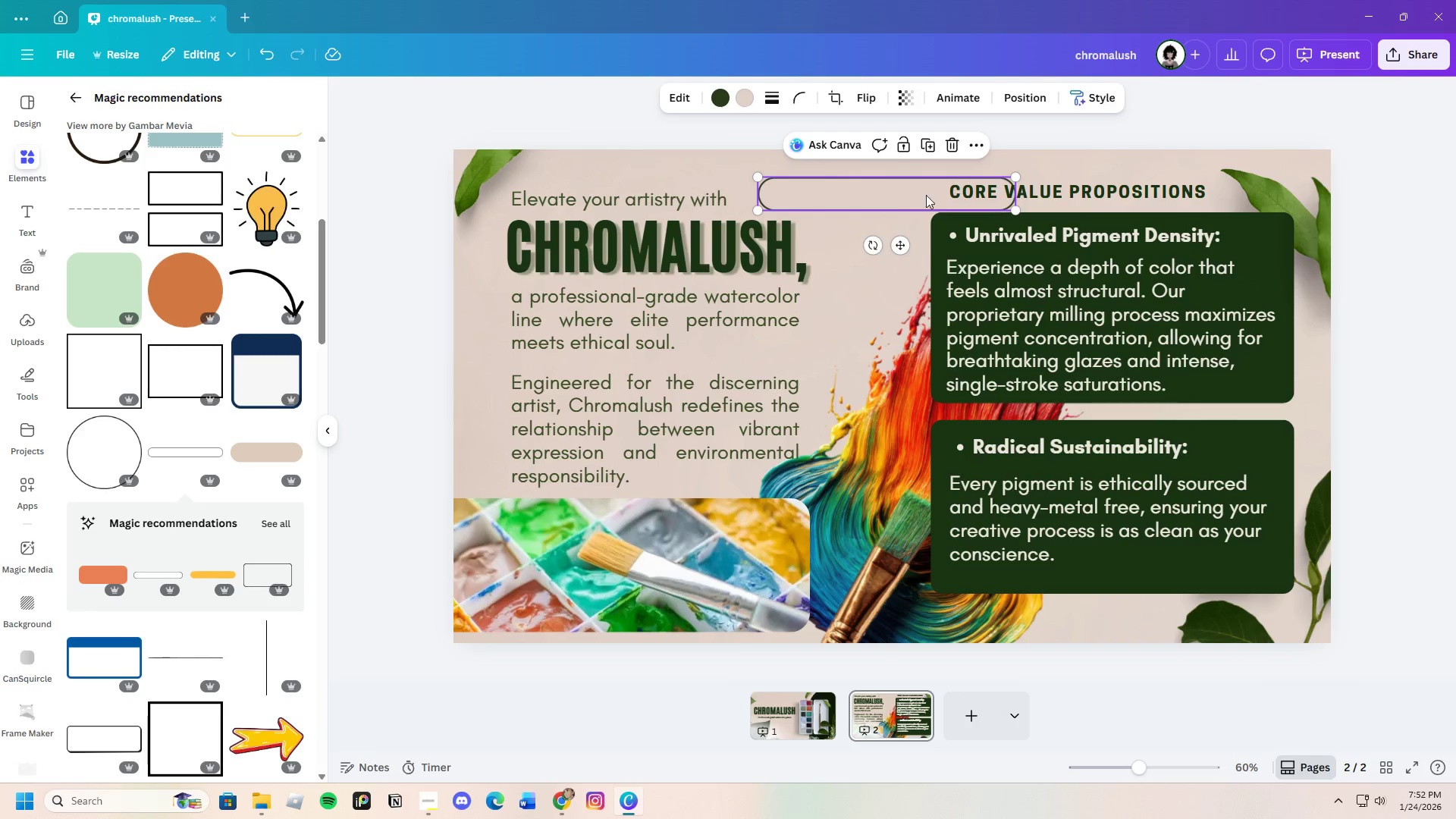 
left_click_drag(start_coordinate=[908, 195], to_coordinate=[1047, 193])
 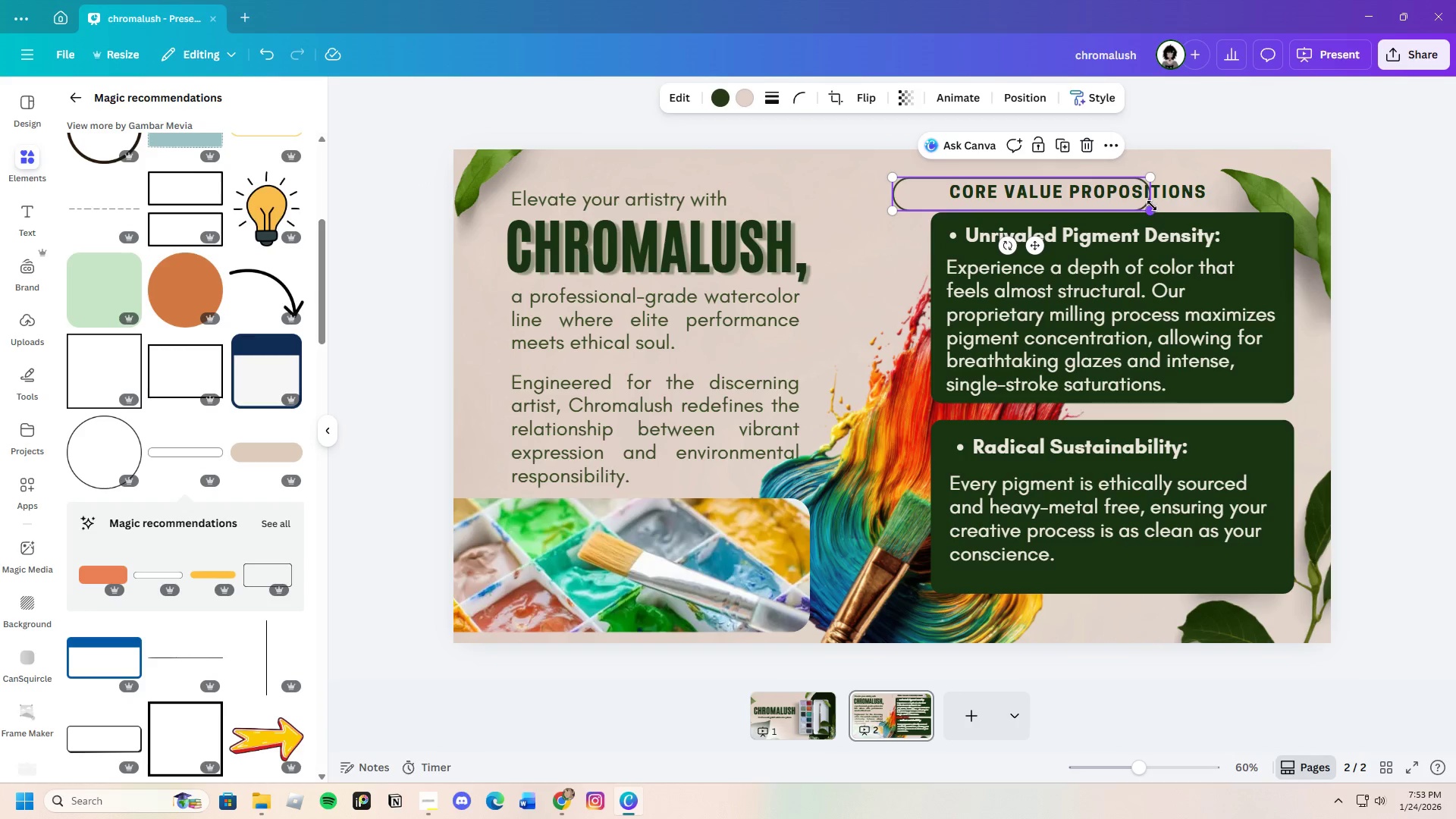 
left_click_drag(start_coordinate=[1152, 206], to_coordinate=[1219, 212])
 